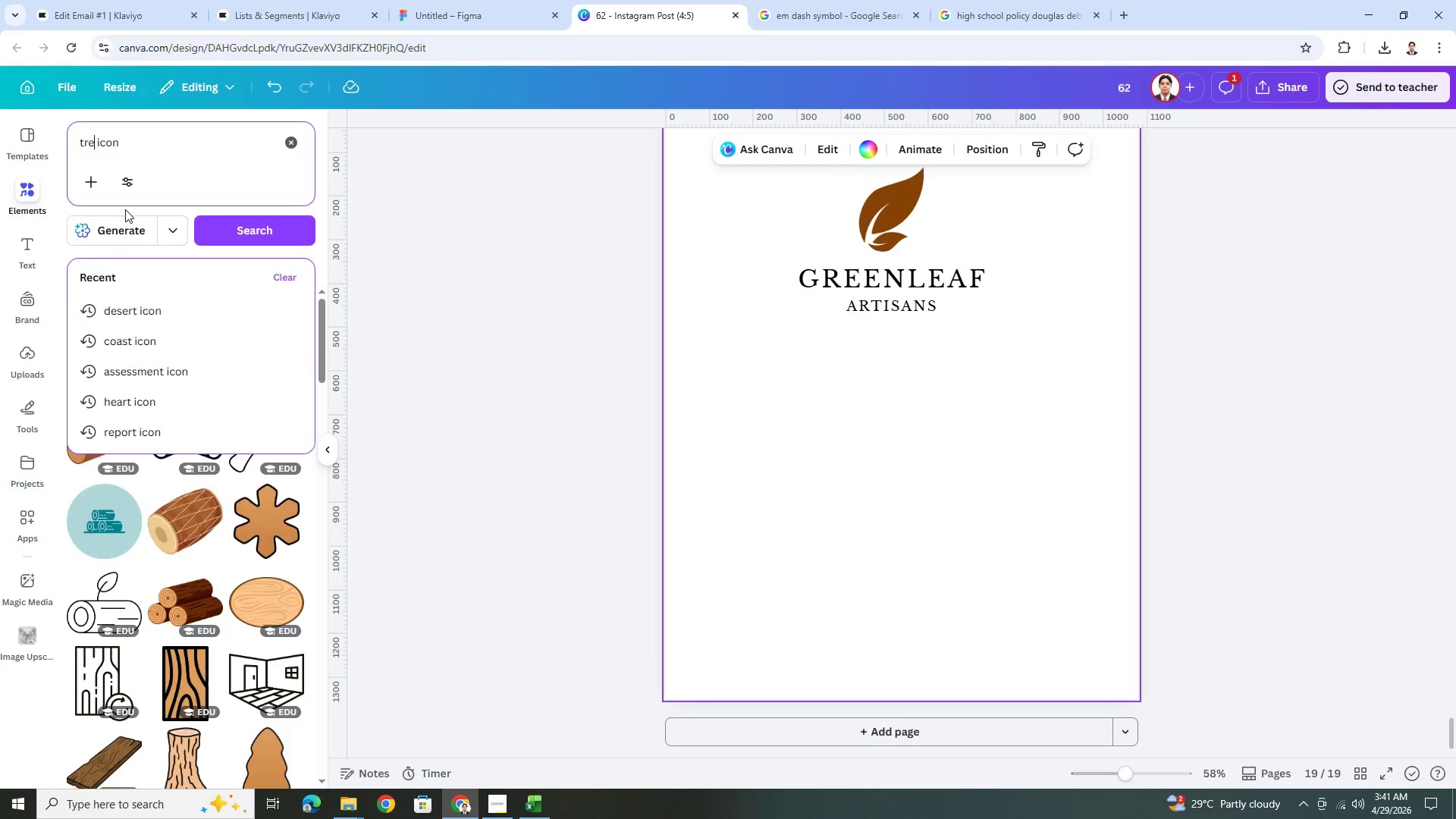 
key(Enter)
 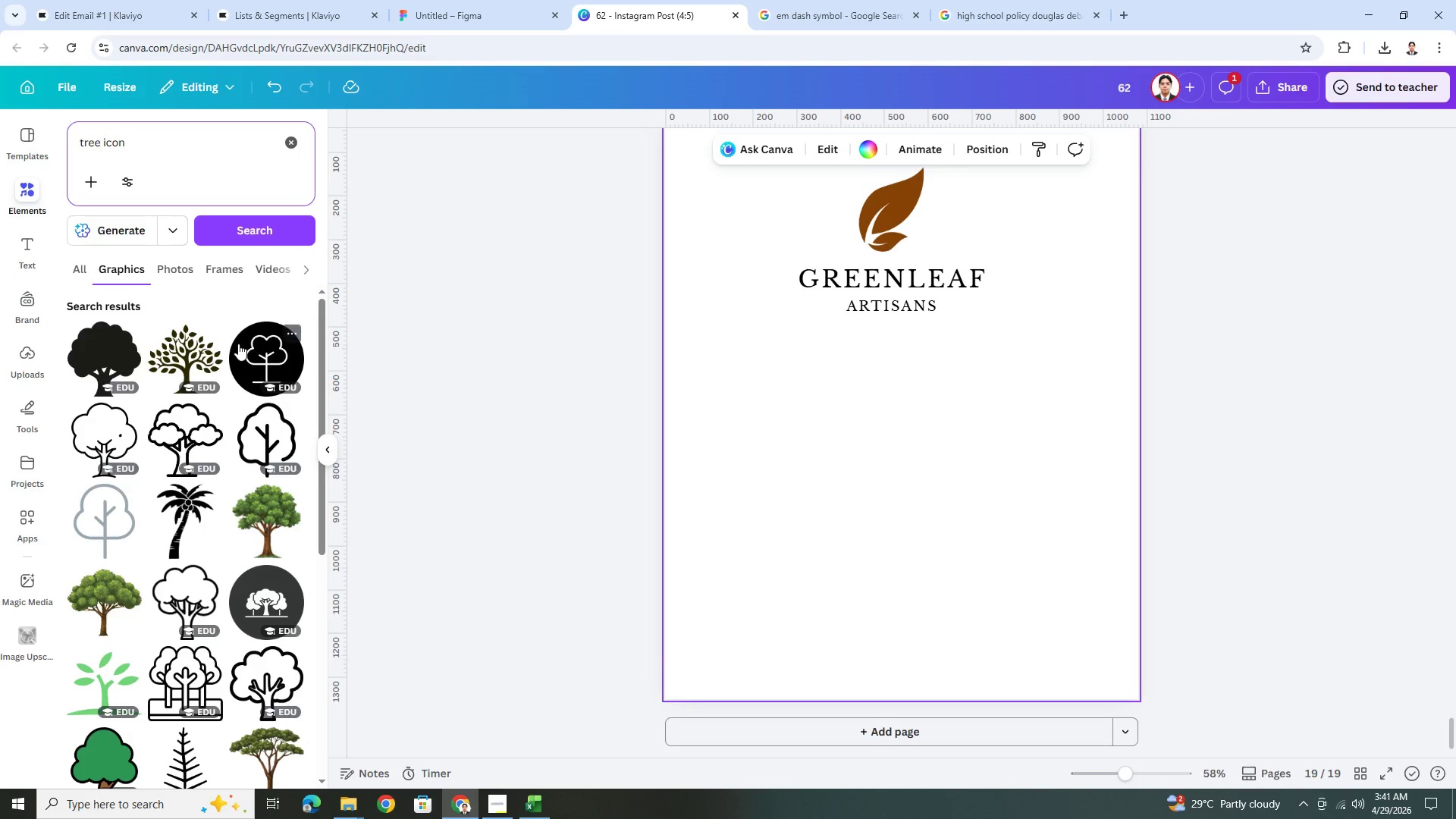 
scroll: coordinate [217, 410], scroll_direction: down, amount: 10.0
 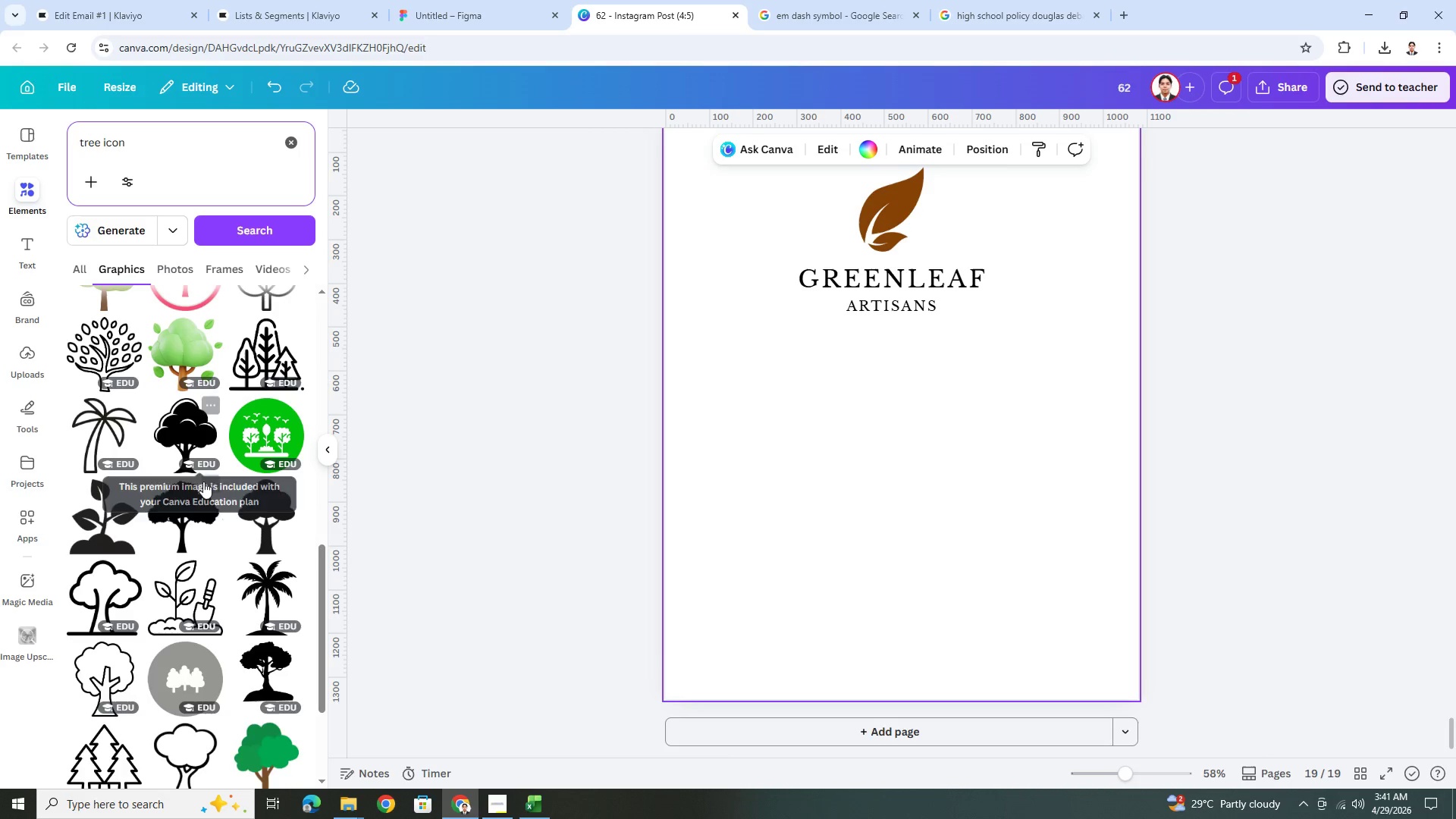 
wait(5.75)
 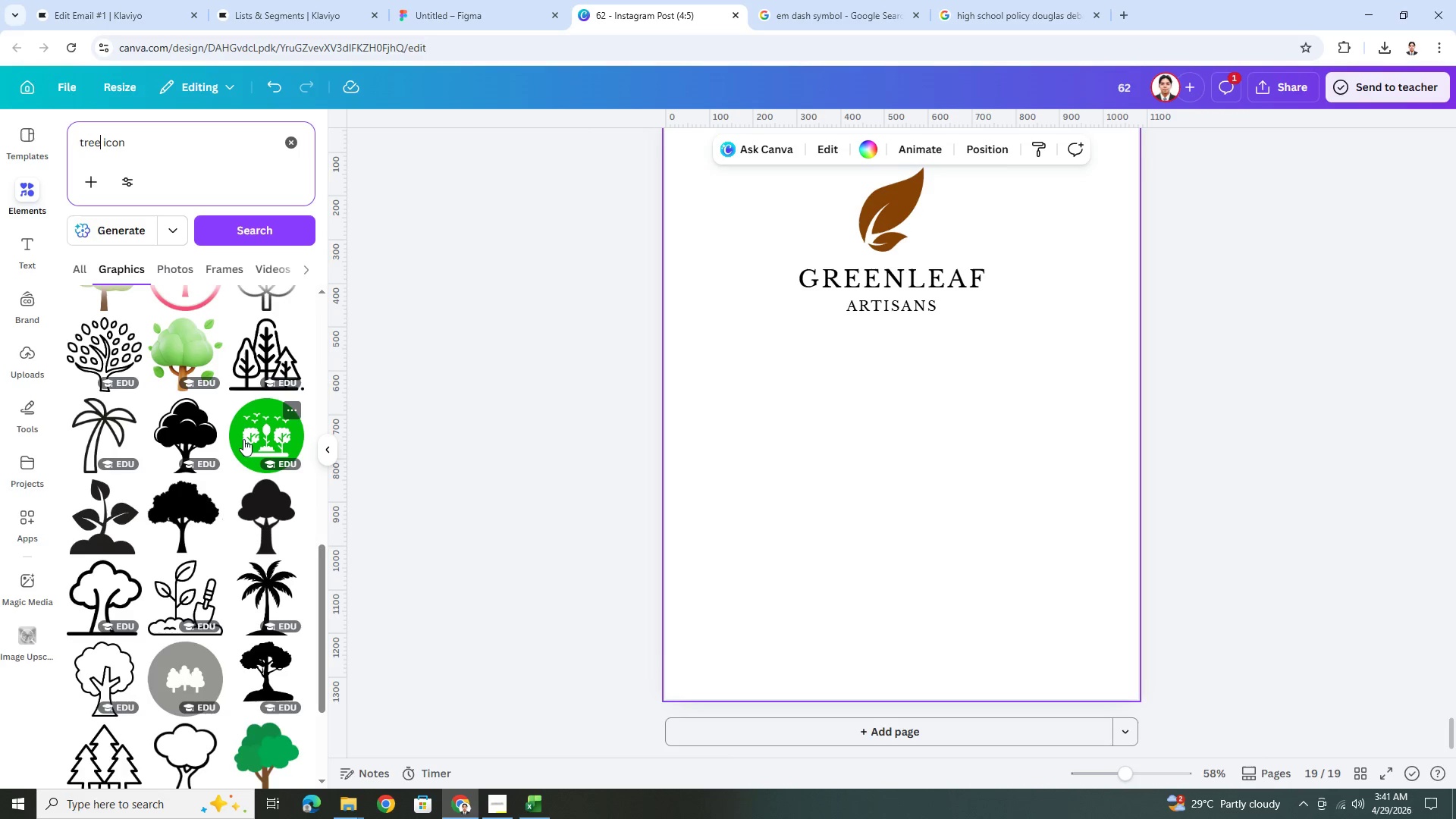 
left_click([127, 491])
 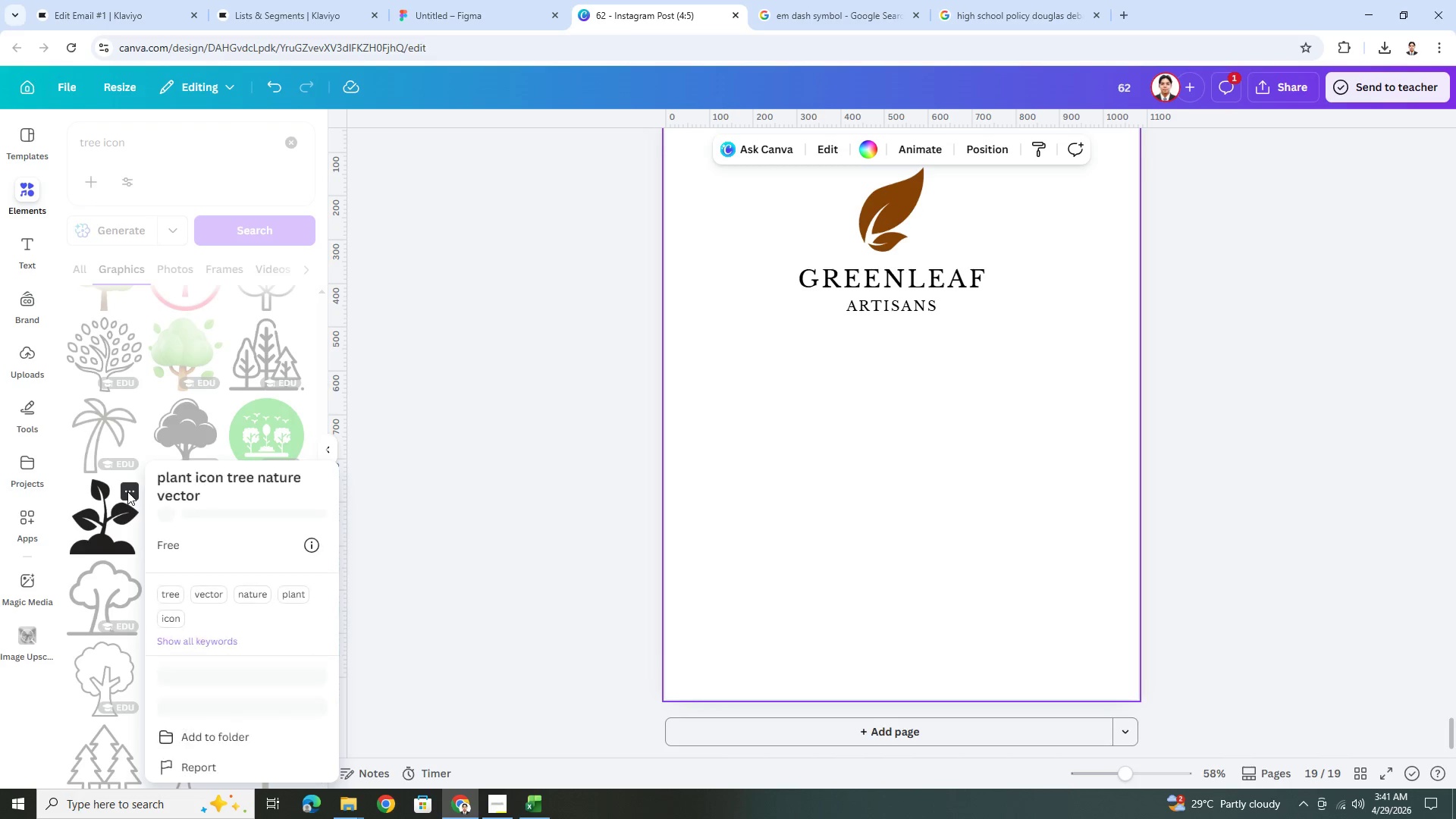 
left_click([127, 491])
 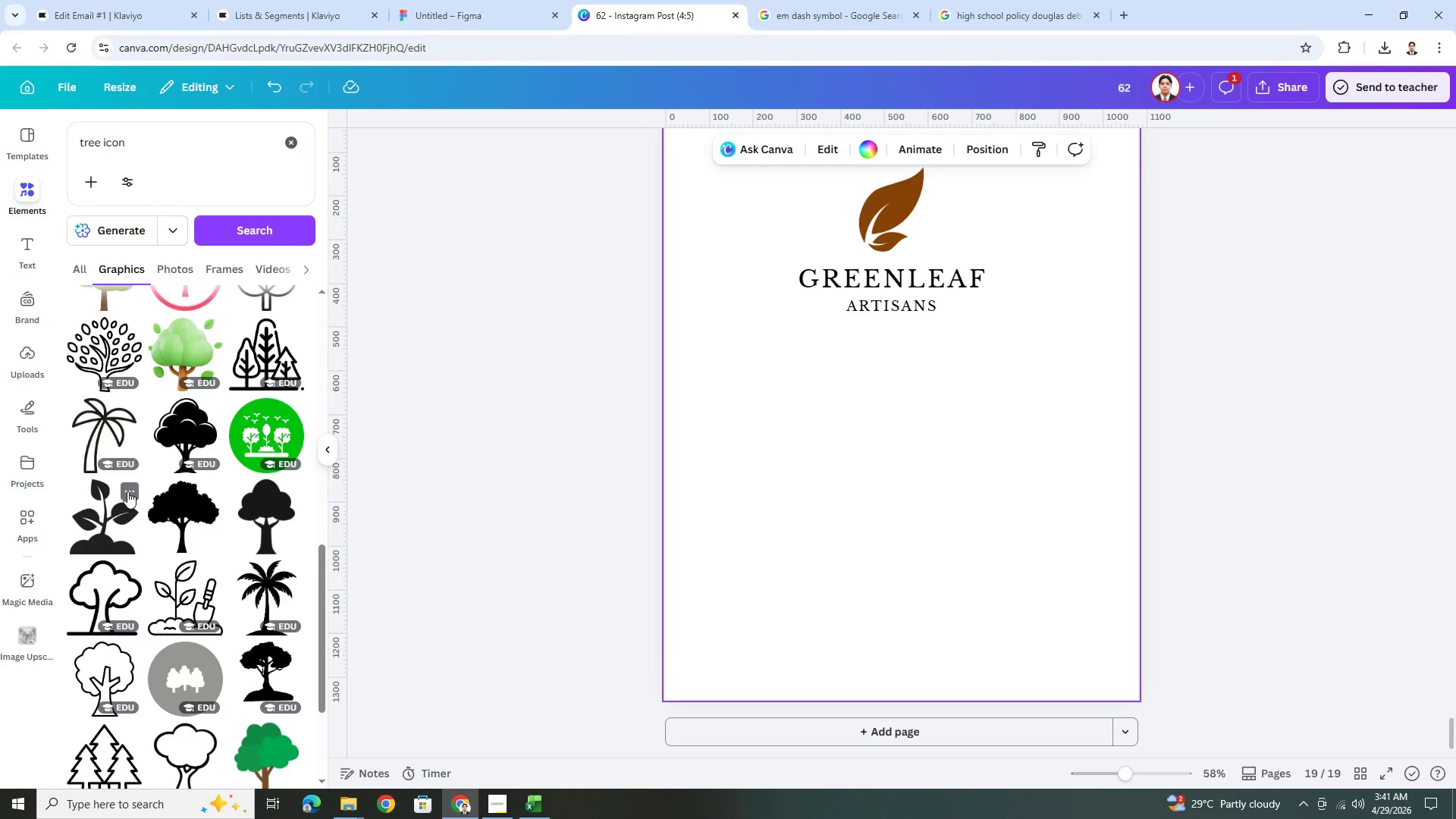 
mouse_move([125, 569])
 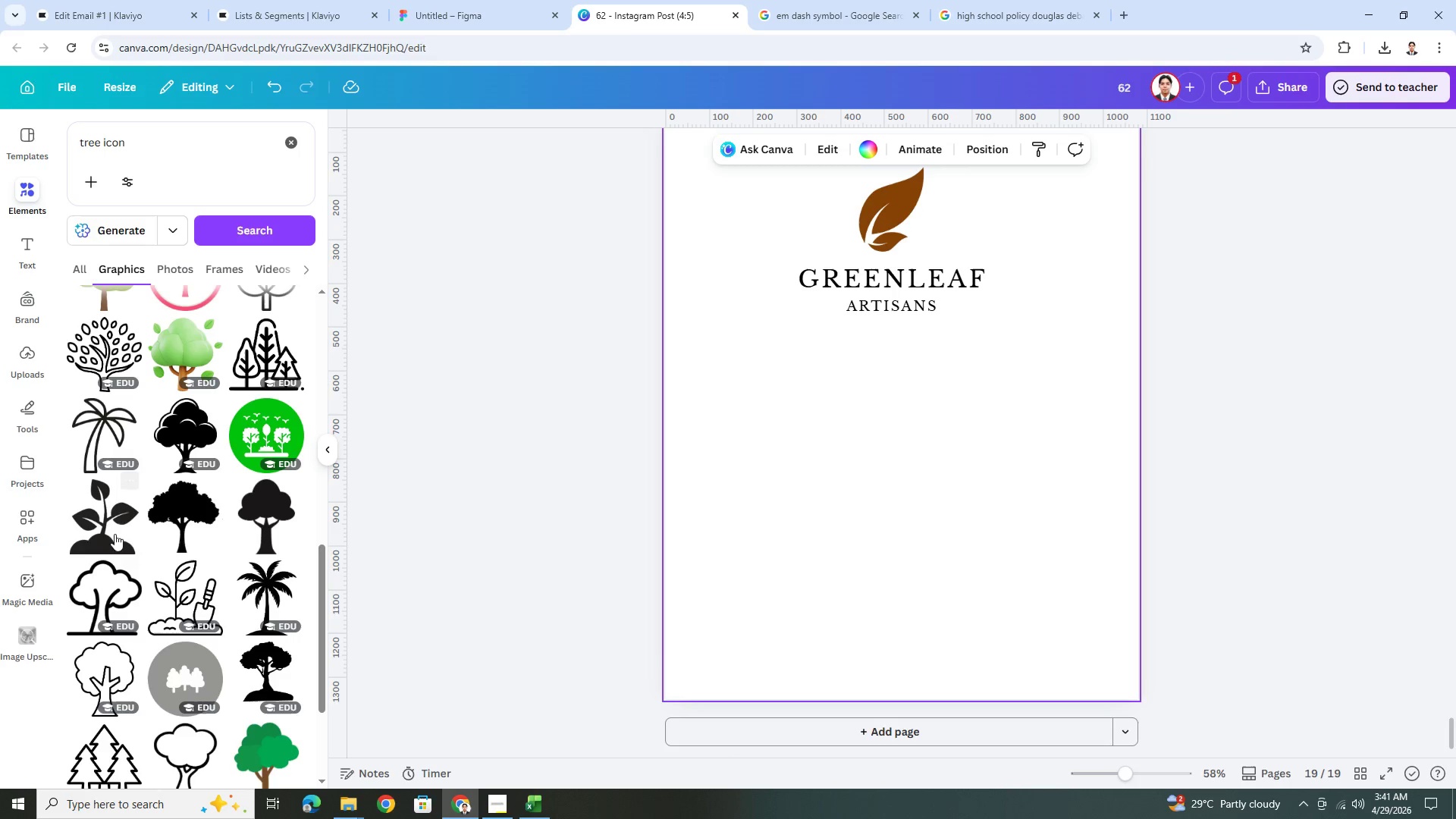 
left_click([114, 530])
 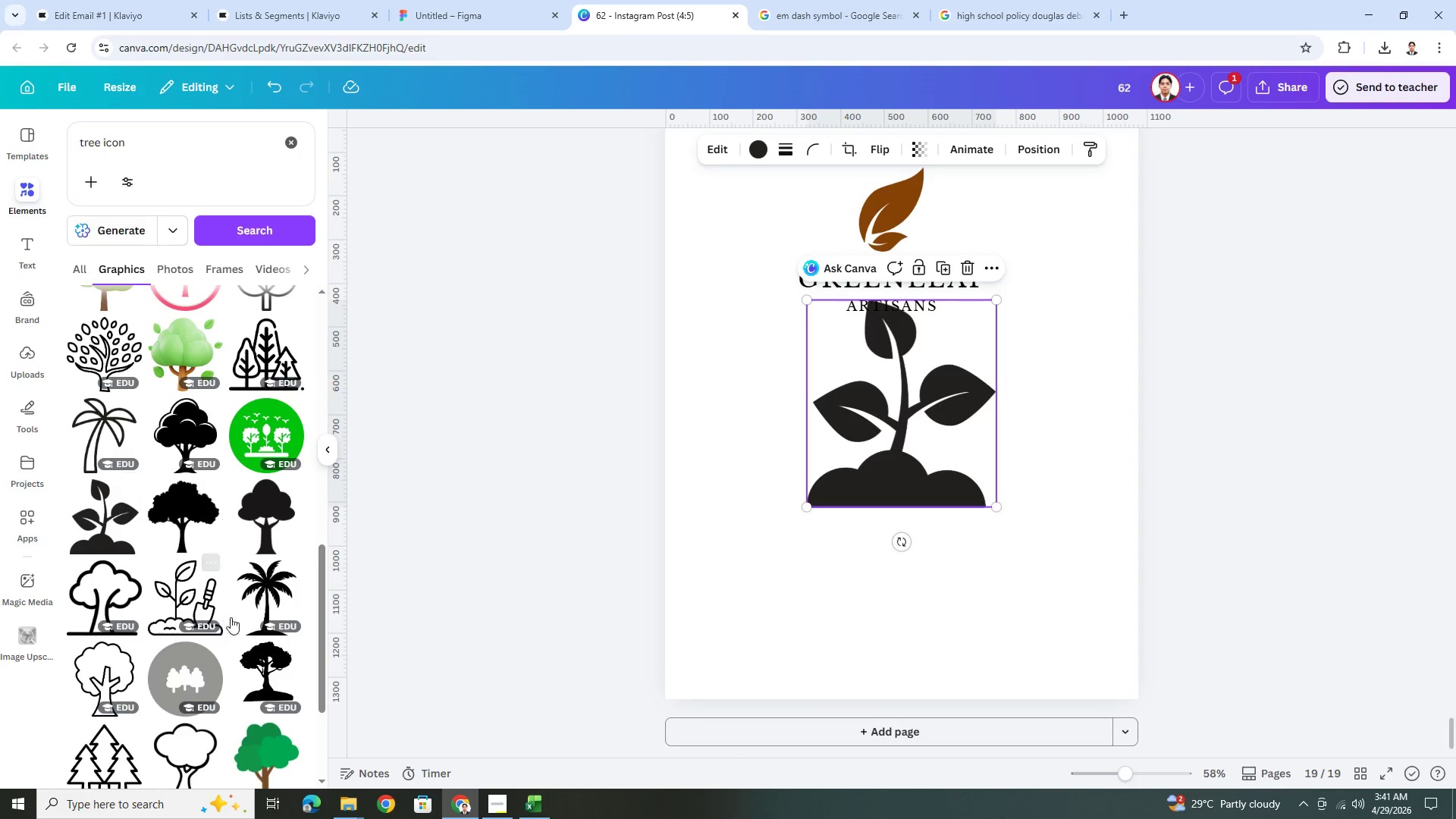 
scroll: coordinate [92, 658], scroll_direction: down, amount: 6.0
 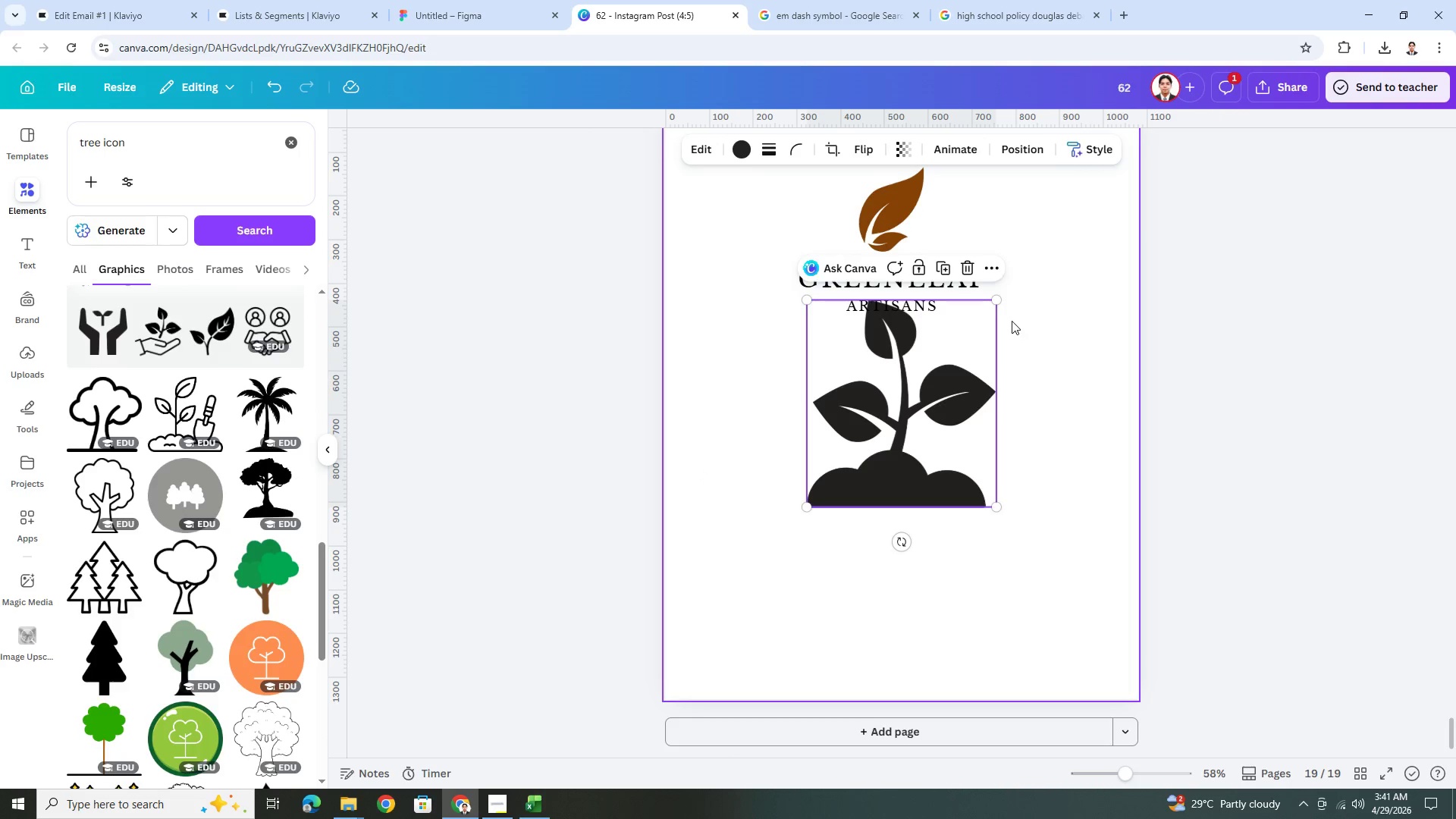 
left_click_drag(start_coordinate=[999, 299], to_coordinate=[884, 481])
 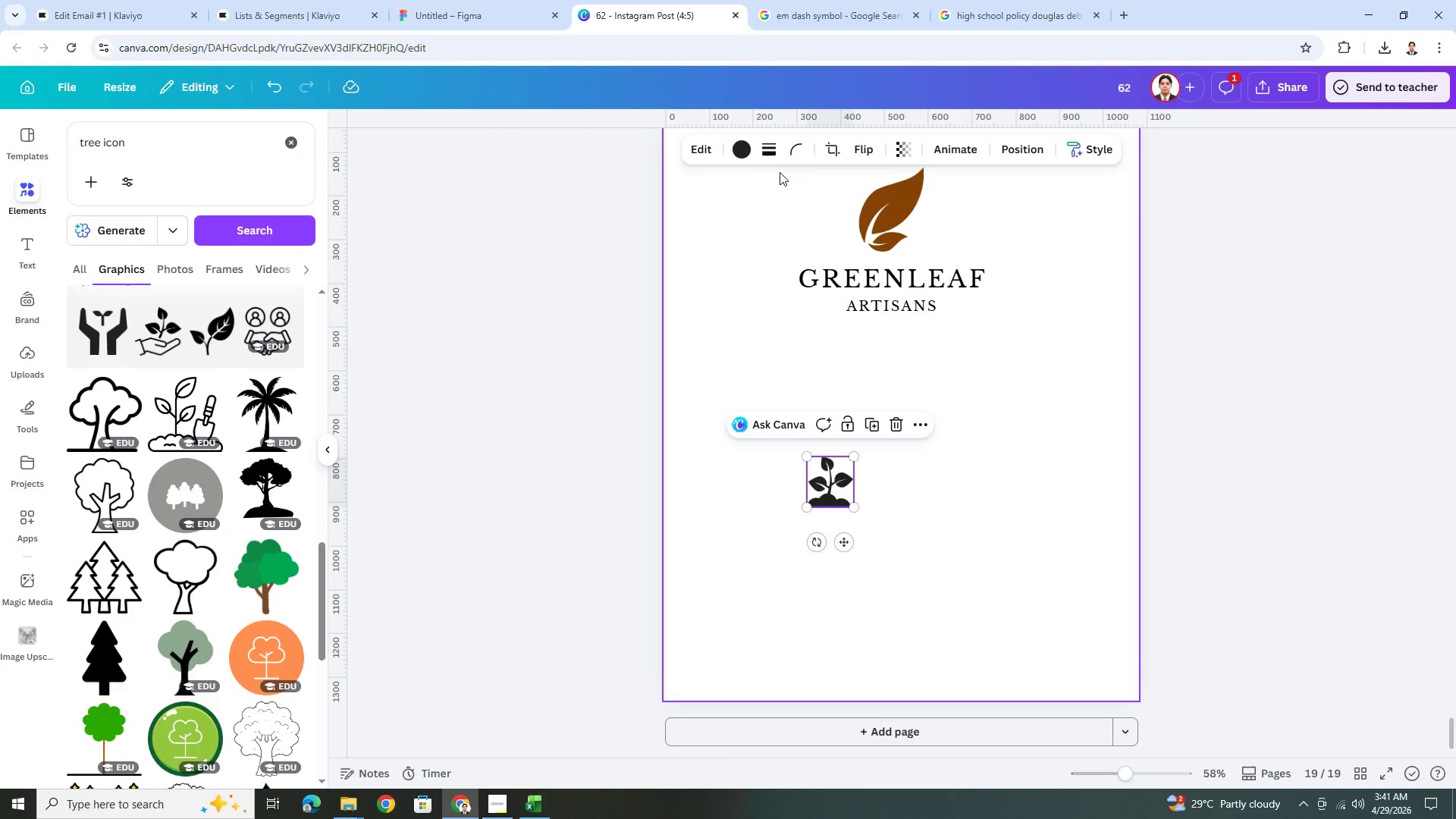 
left_click([746, 148])
 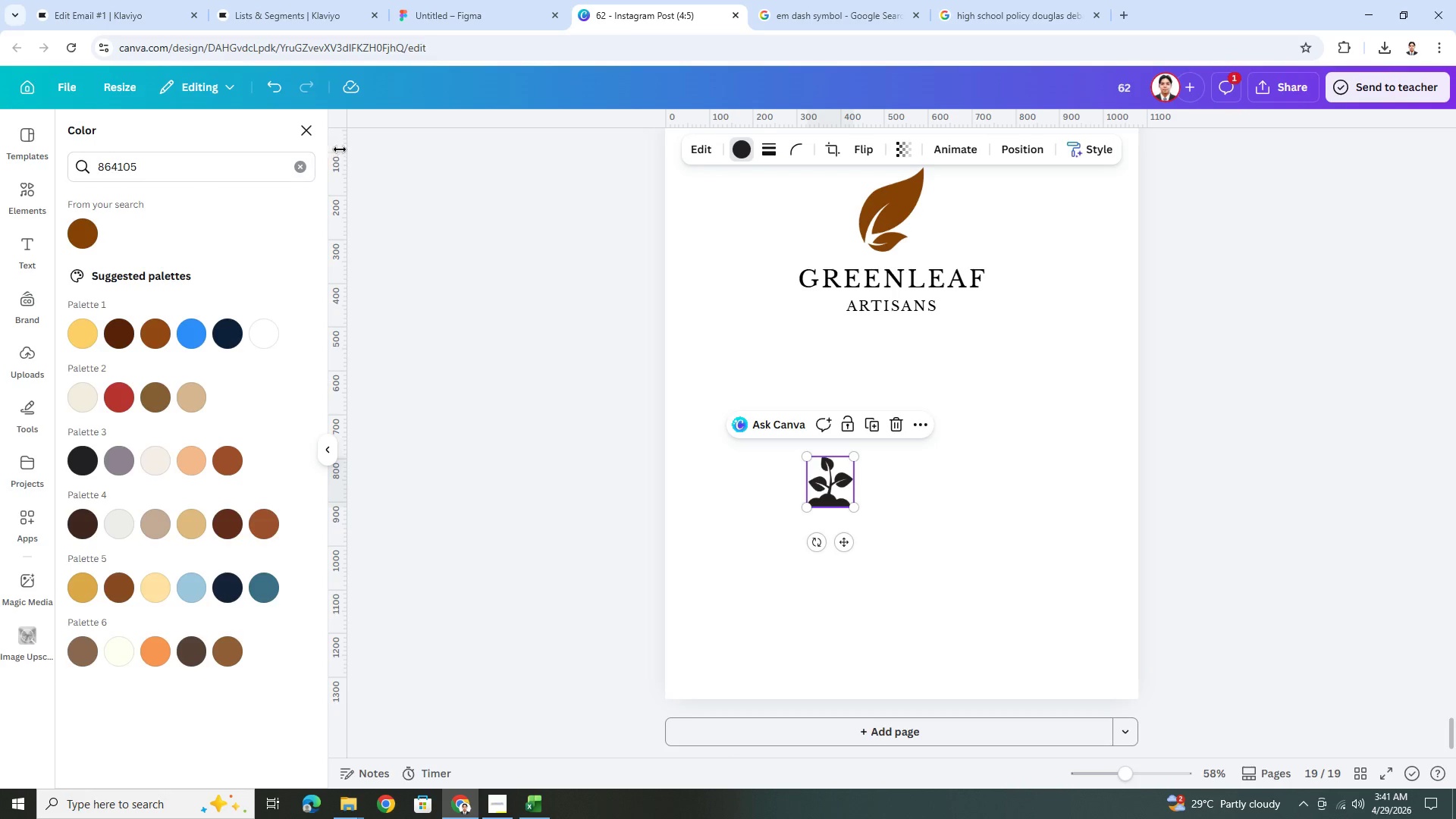 
left_click([306, 160])
 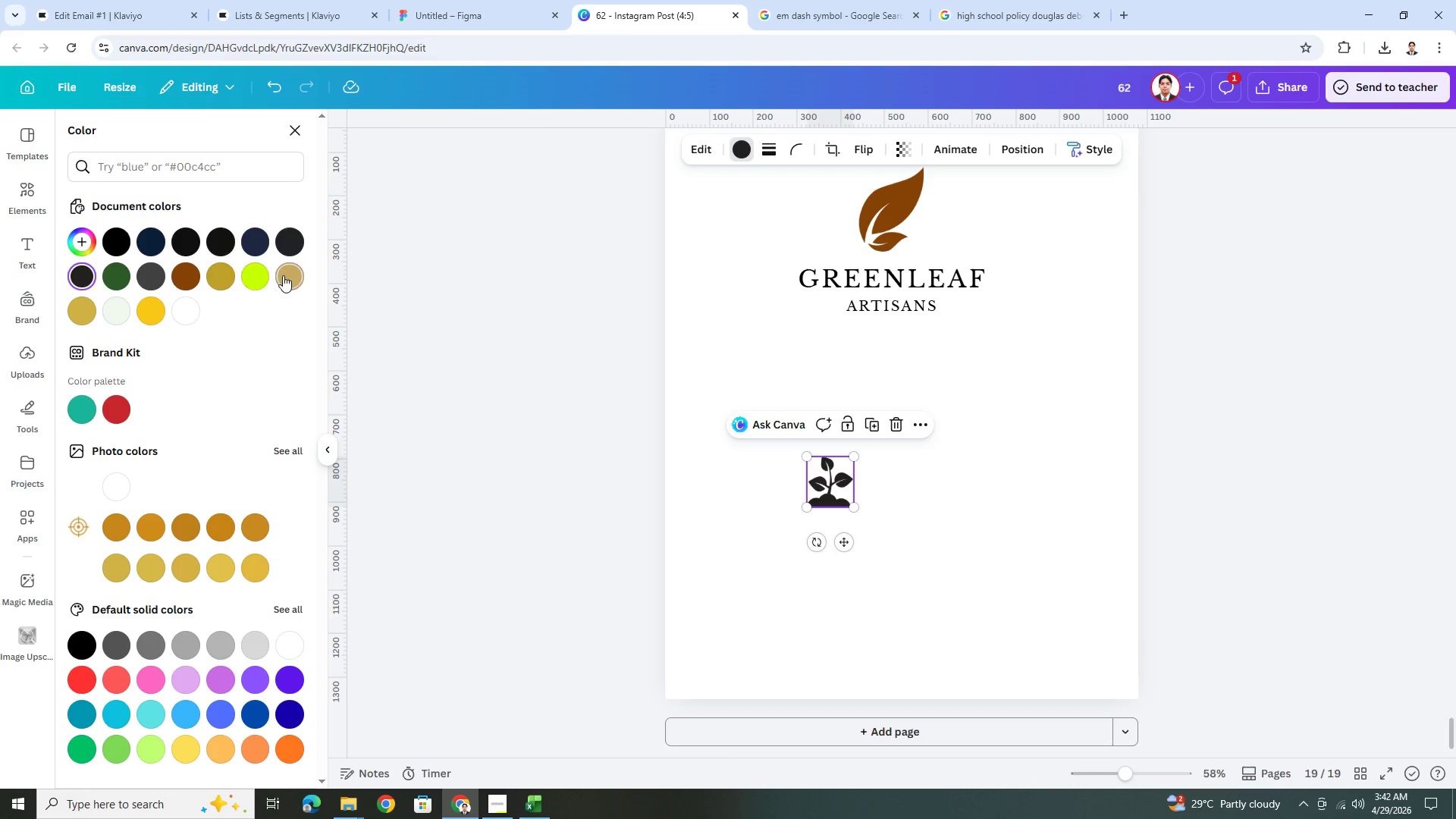 
left_click([284, 275])
 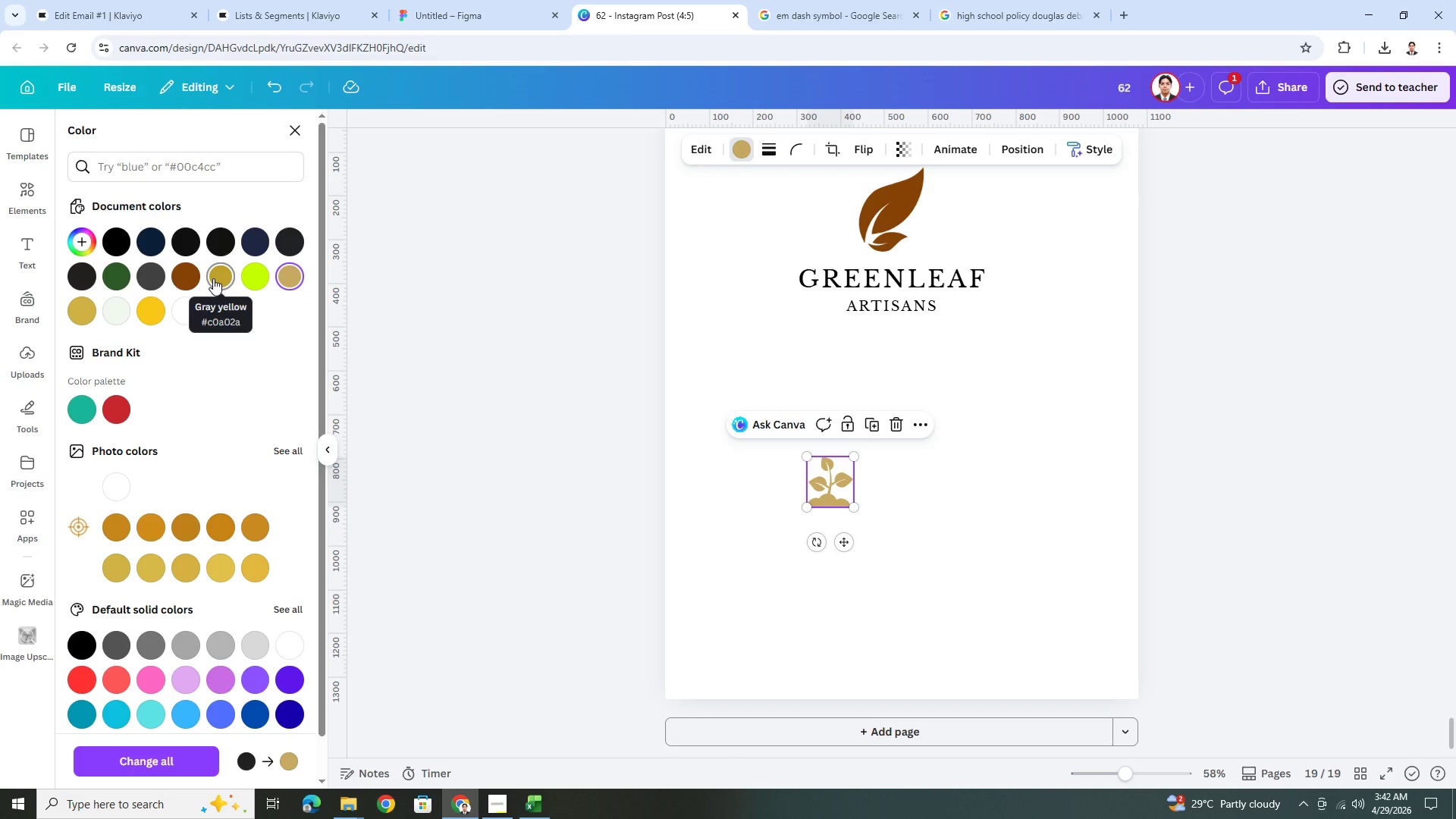 
left_click([214, 278])
 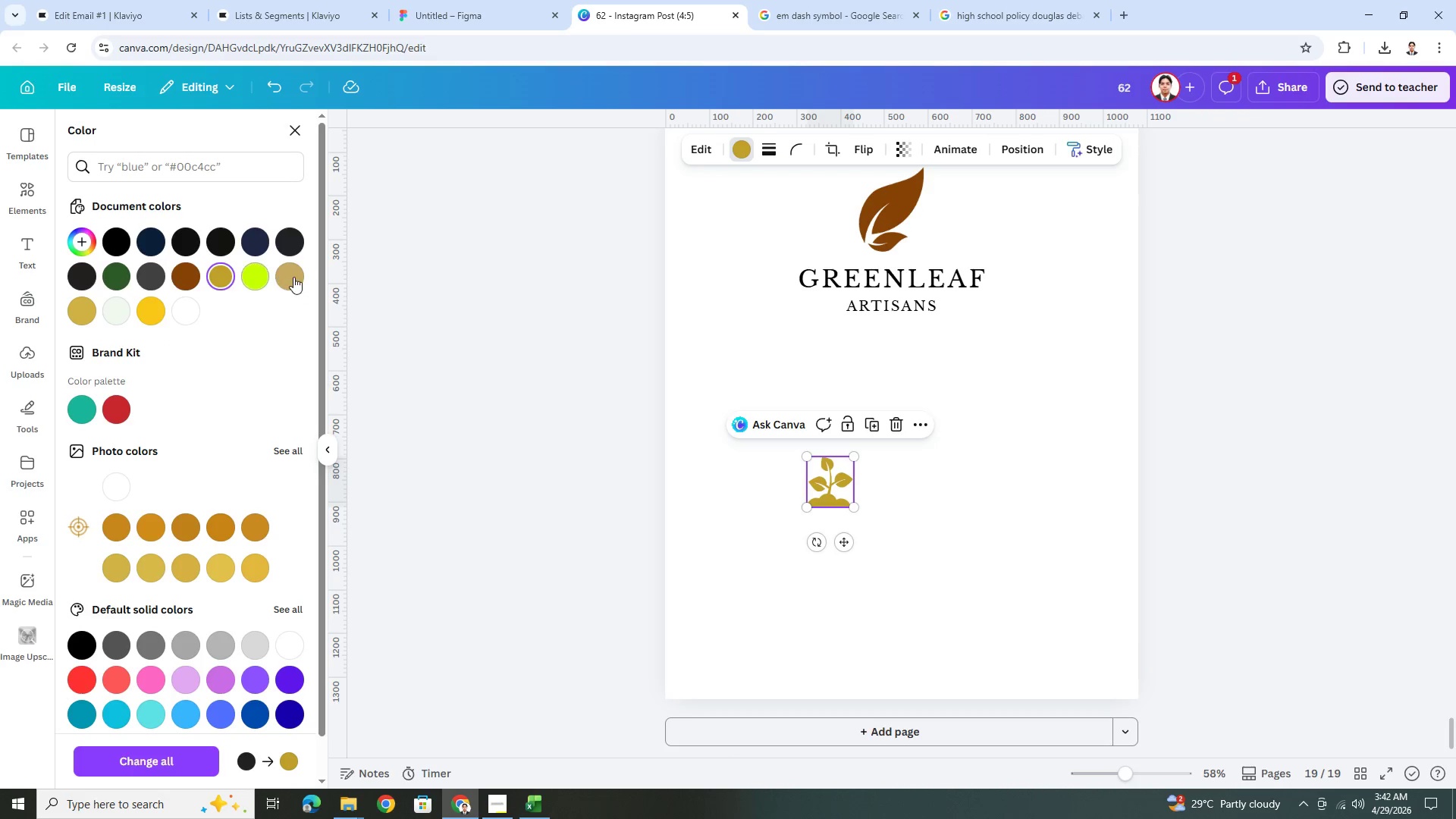 
left_click([294, 277])
 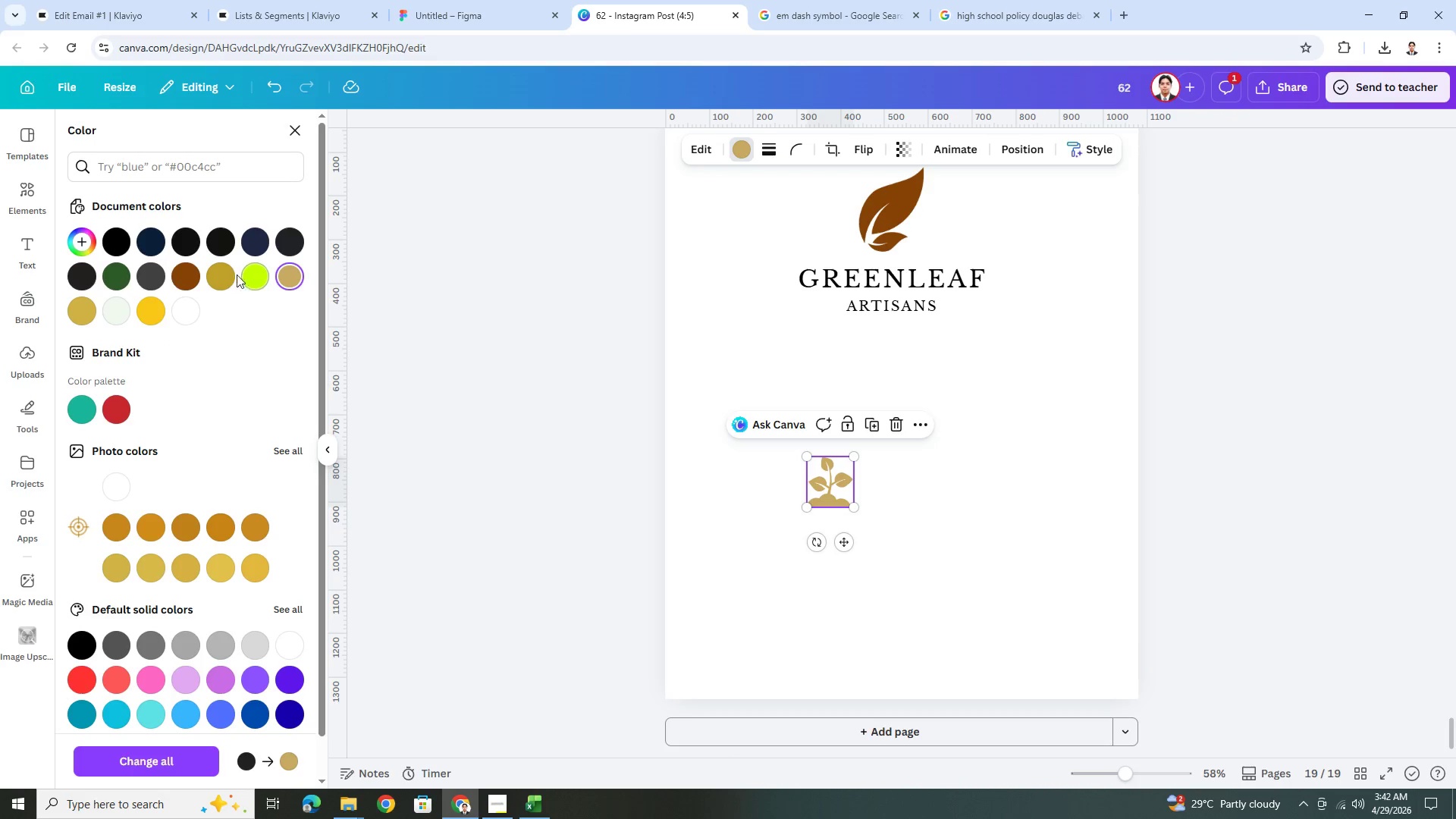 
left_click([223, 274])
 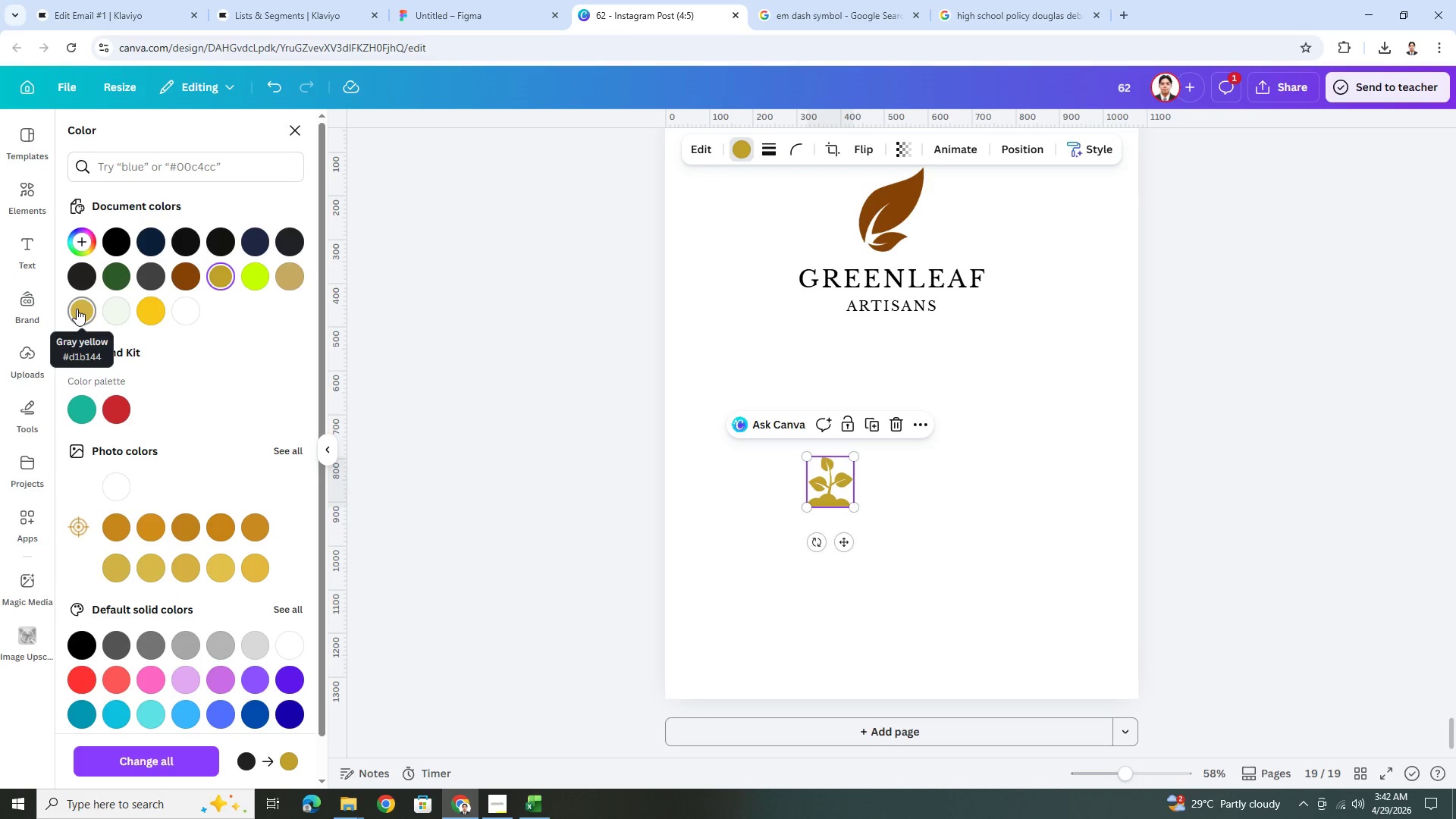 
left_click([77, 309])
 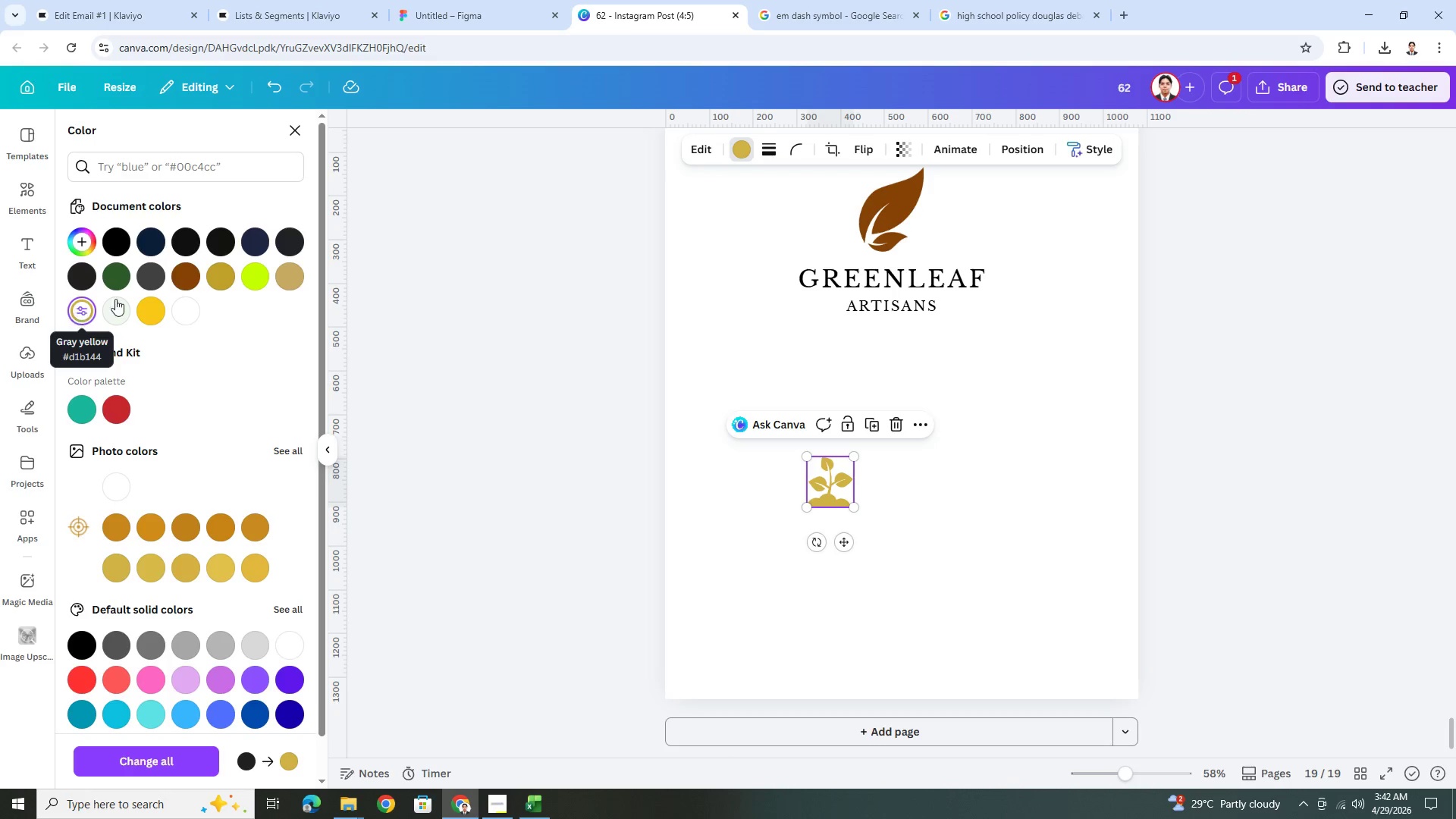 
left_click([221, 276])
 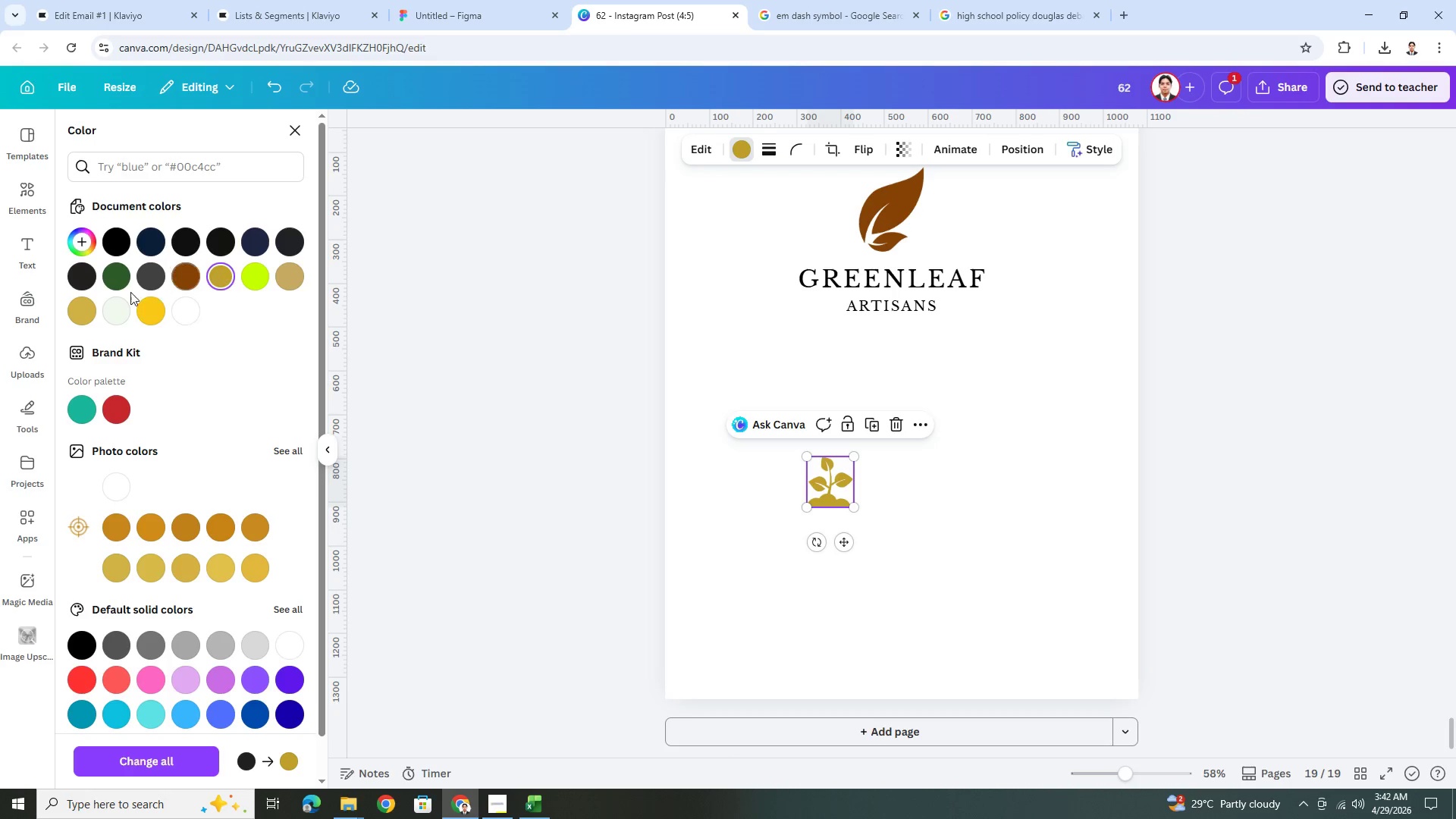 
left_click([80, 304])
 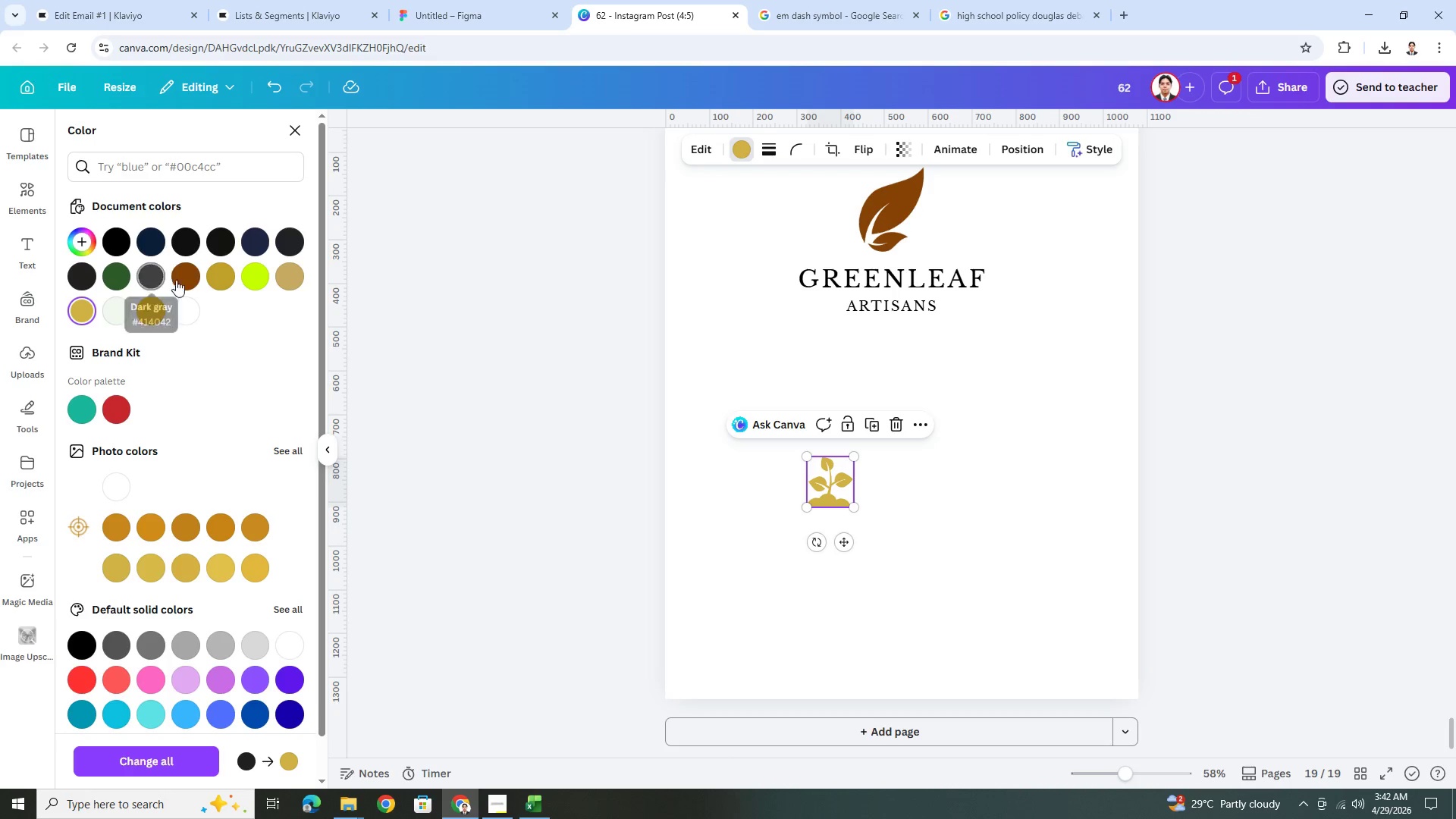 
left_click([212, 278])
 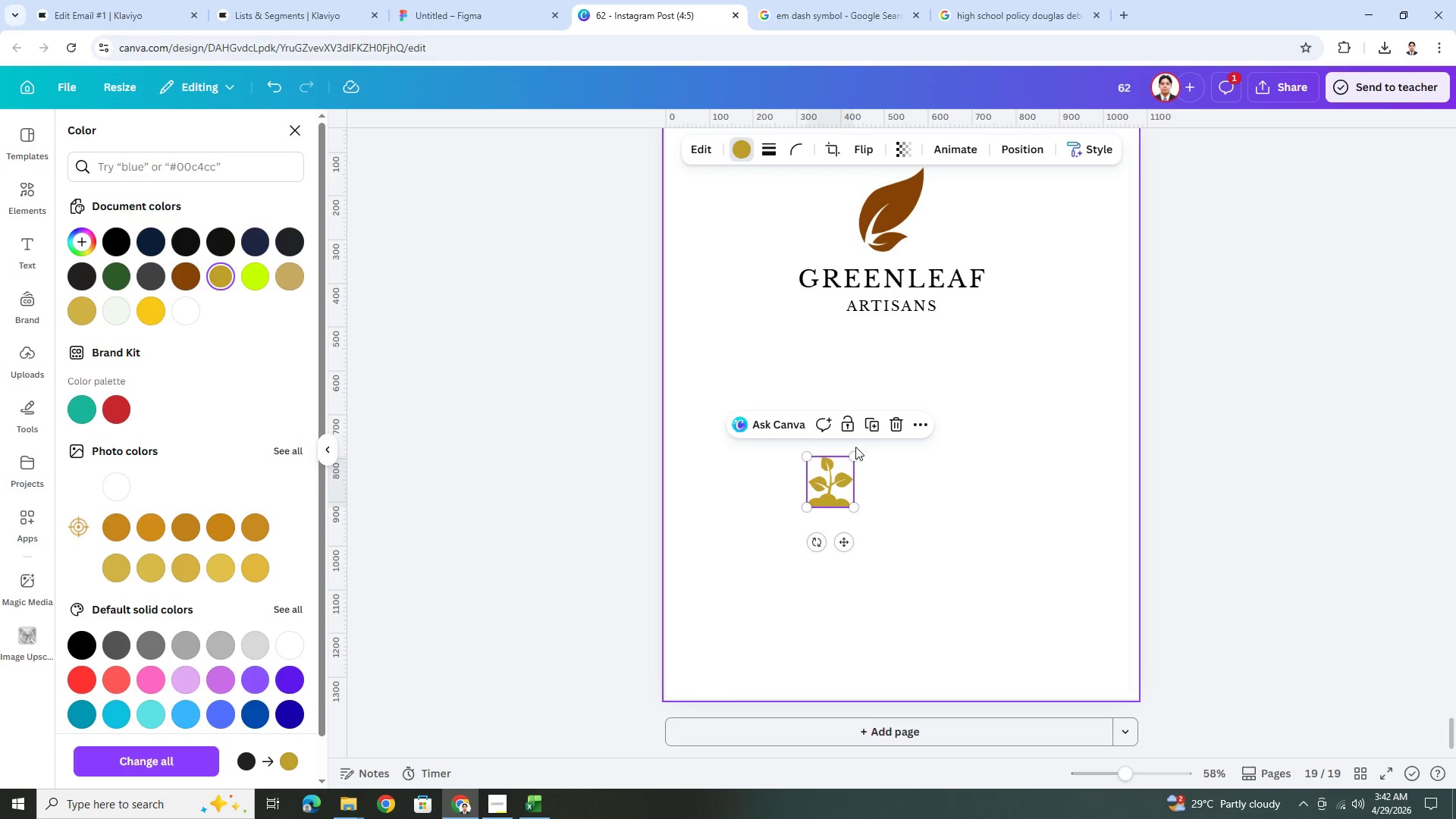 
left_click_drag(start_coordinate=[853, 457], to_coordinate=[853, 450])
 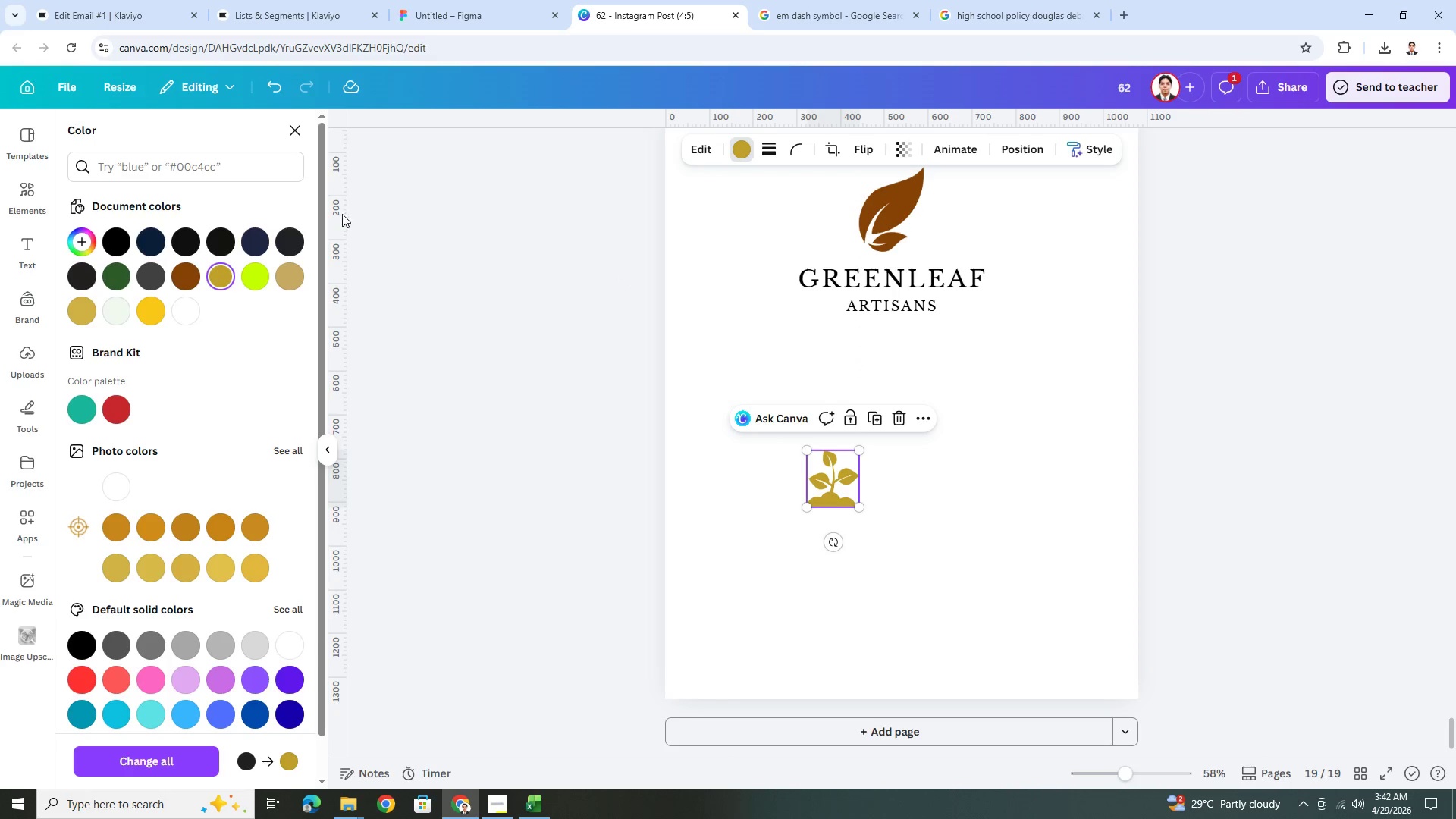 
left_click([25, 202])
 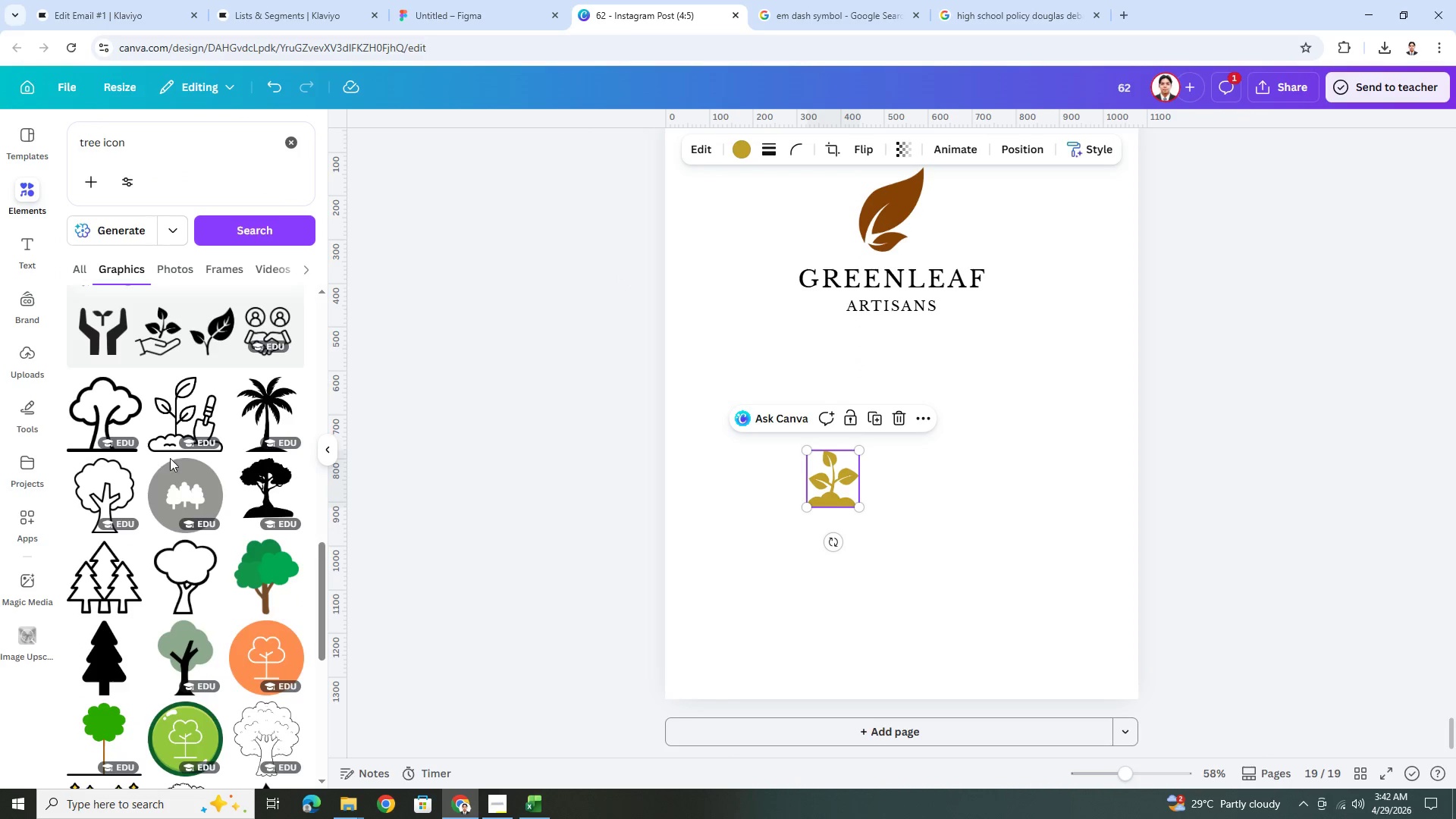 
scroll: coordinate [250, 479], scroll_direction: up, amount: 1.0
 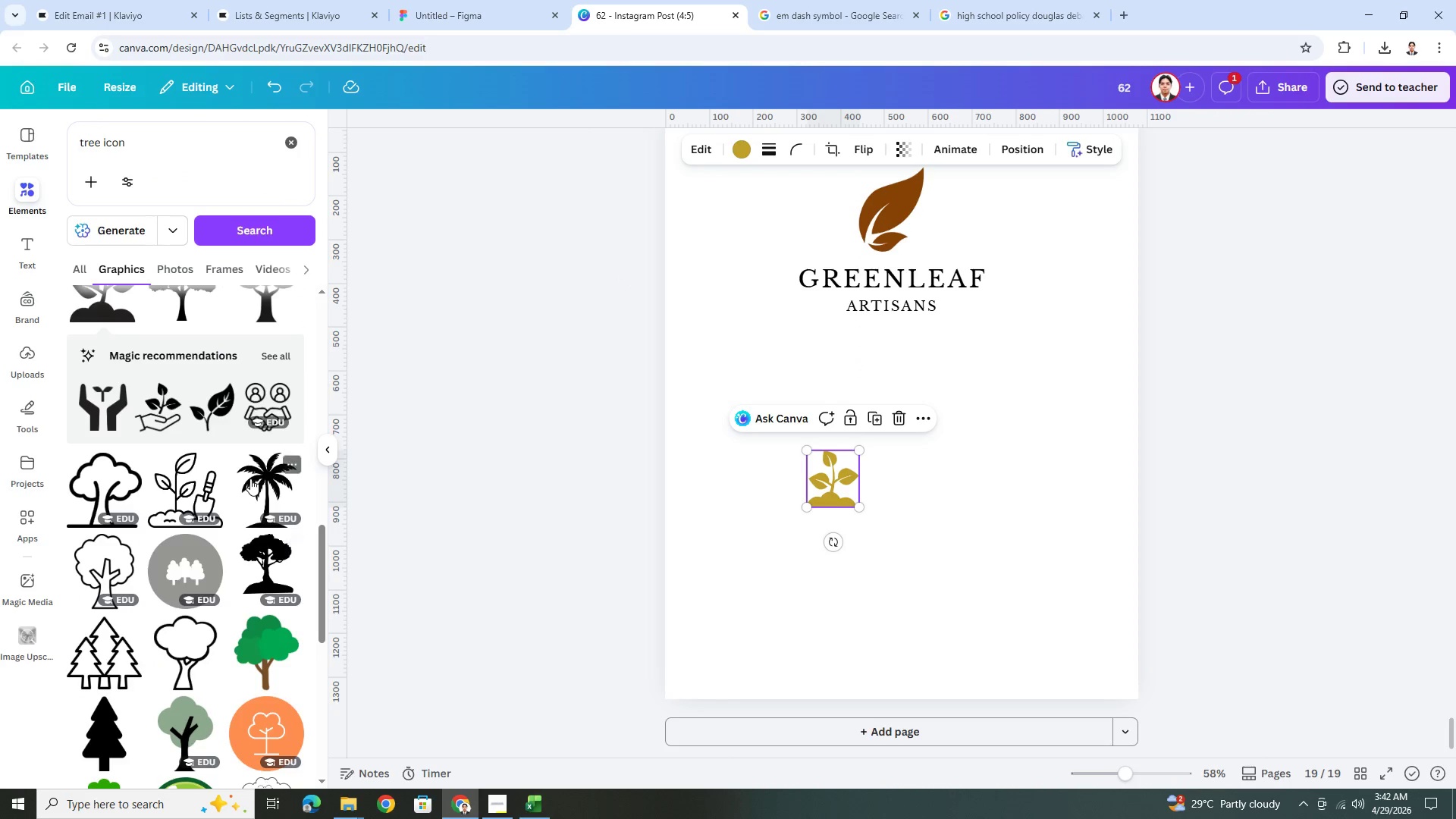 
scroll: coordinate [250, 479], scroll_direction: down, amount: 4.0
 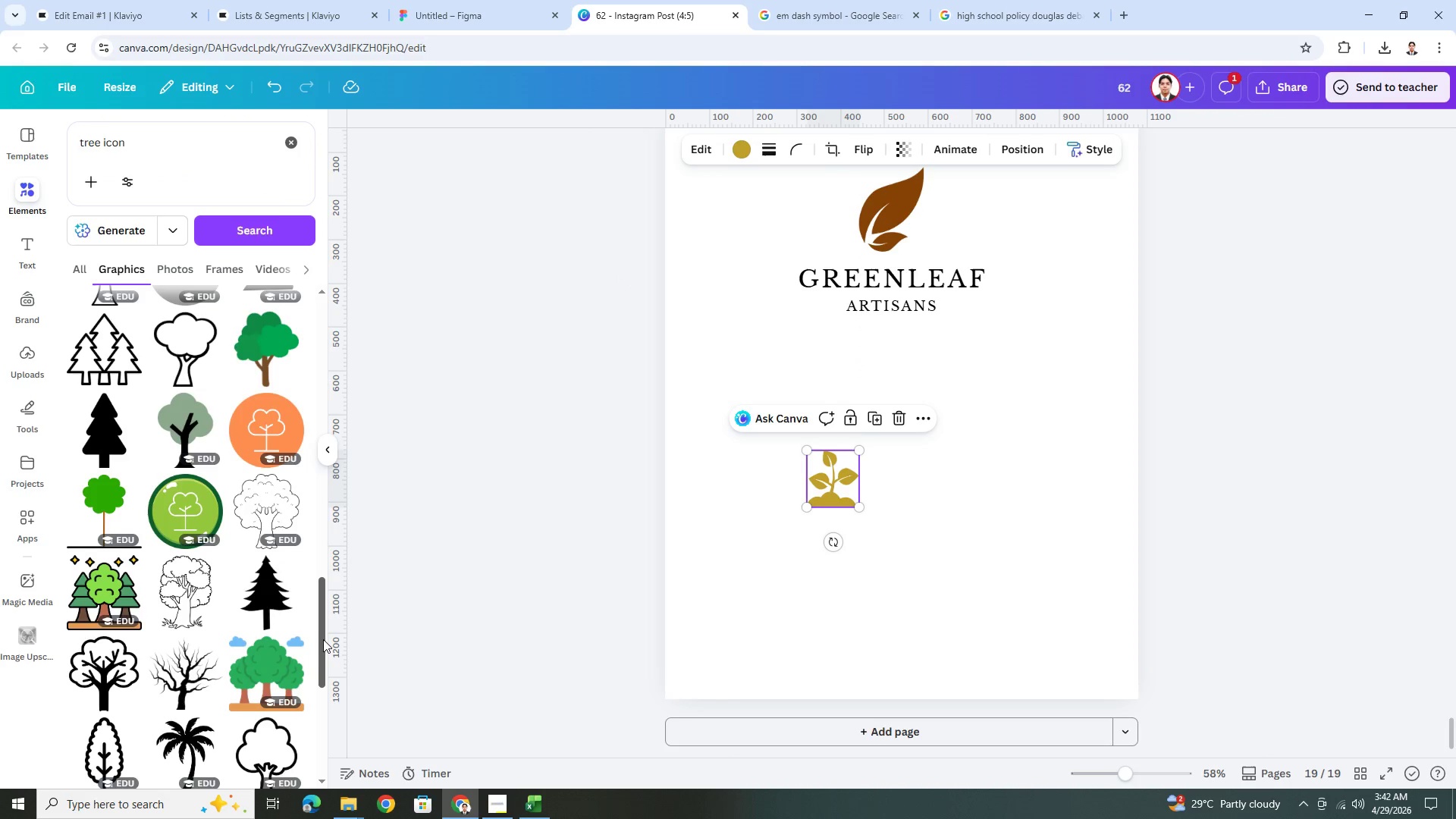 
left_click_drag(start_coordinate=[323, 639], to_coordinate=[314, 517])
 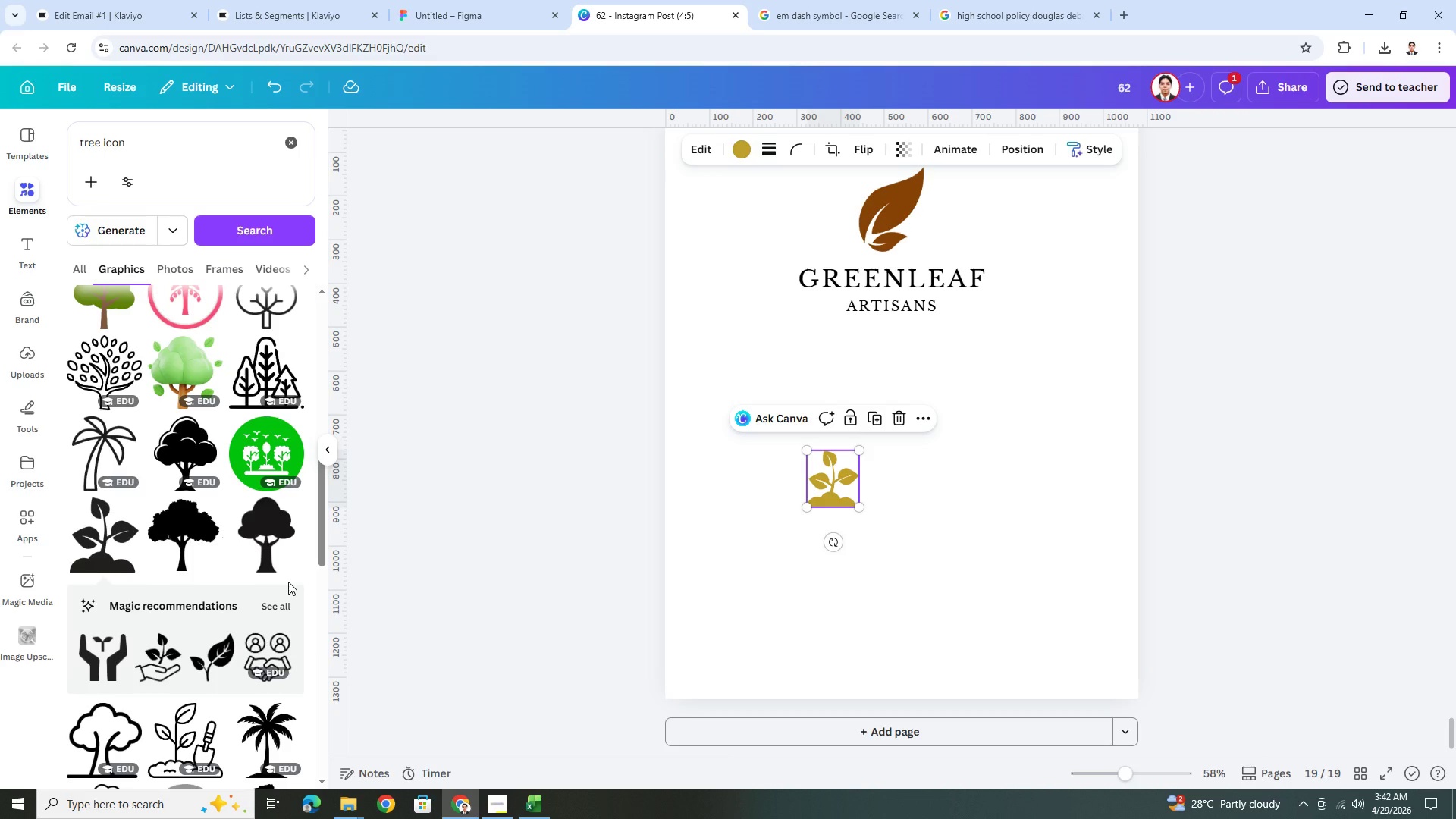 
scroll: coordinate [288, 582], scroll_direction: up, amount: 5.0
 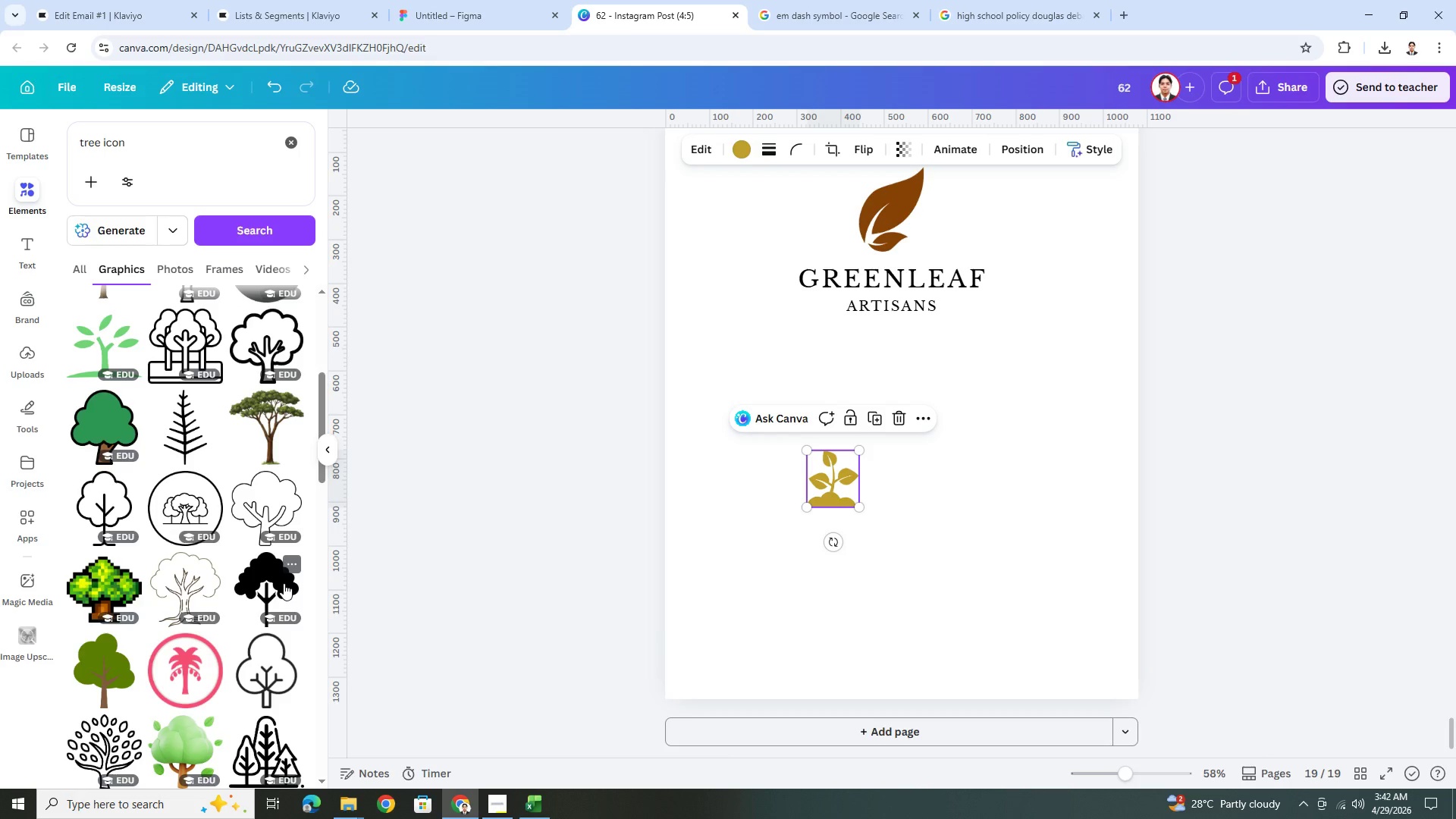 
left_click([197, 588])
 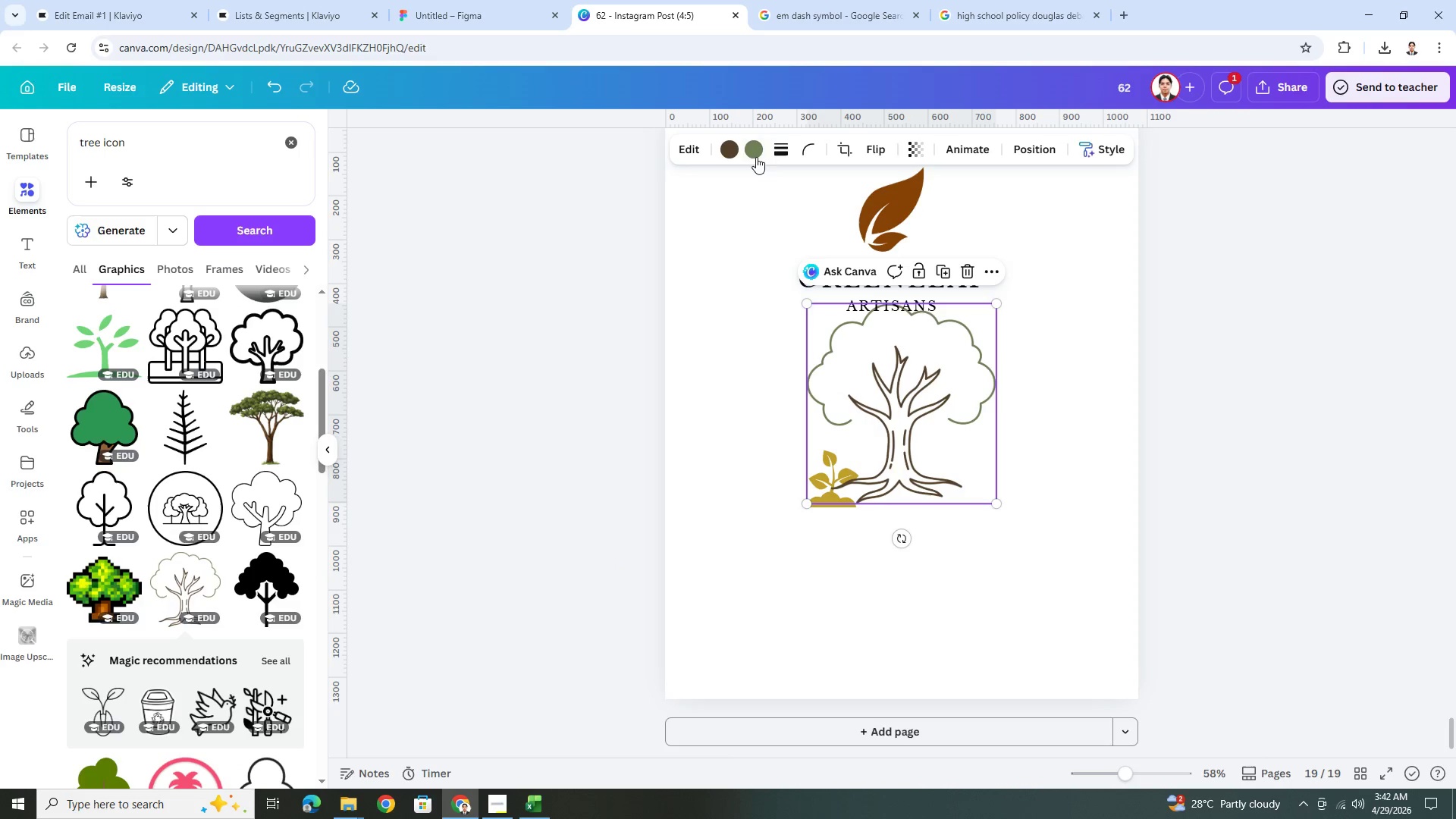 
left_click([733, 148])
 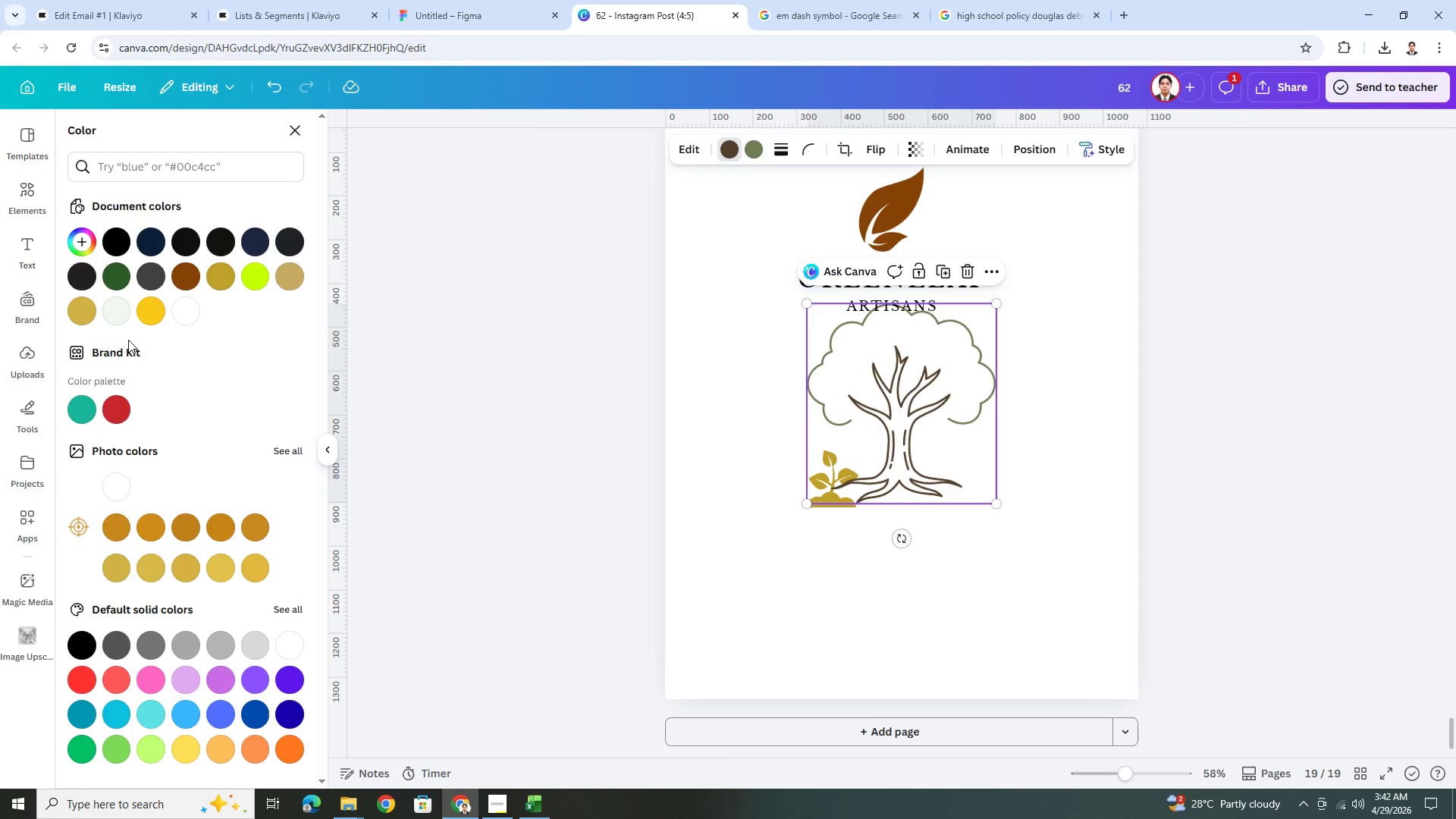 
left_click([81, 312])
 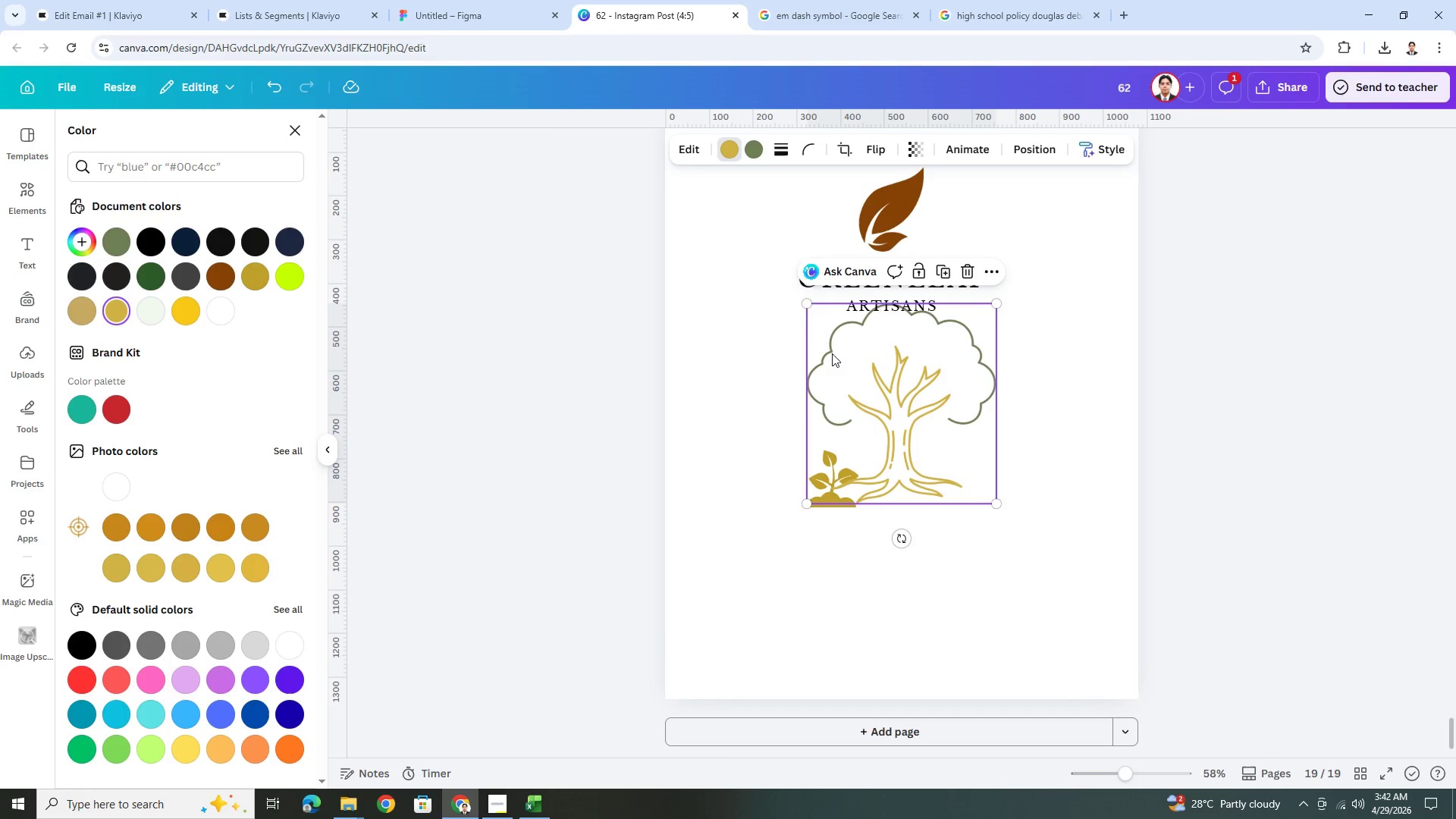 
left_click([761, 149])
 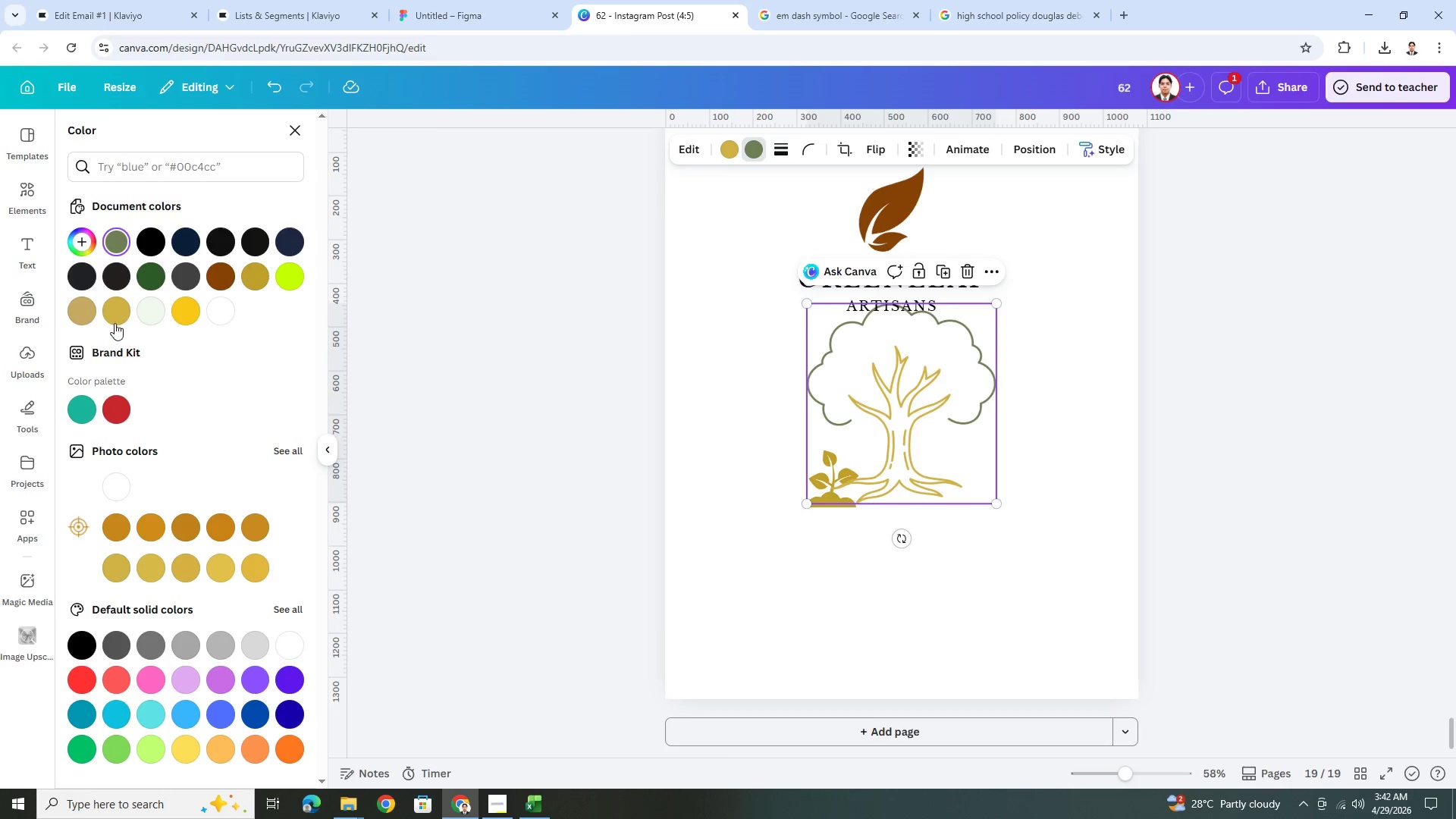 
left_click([86, 310])
 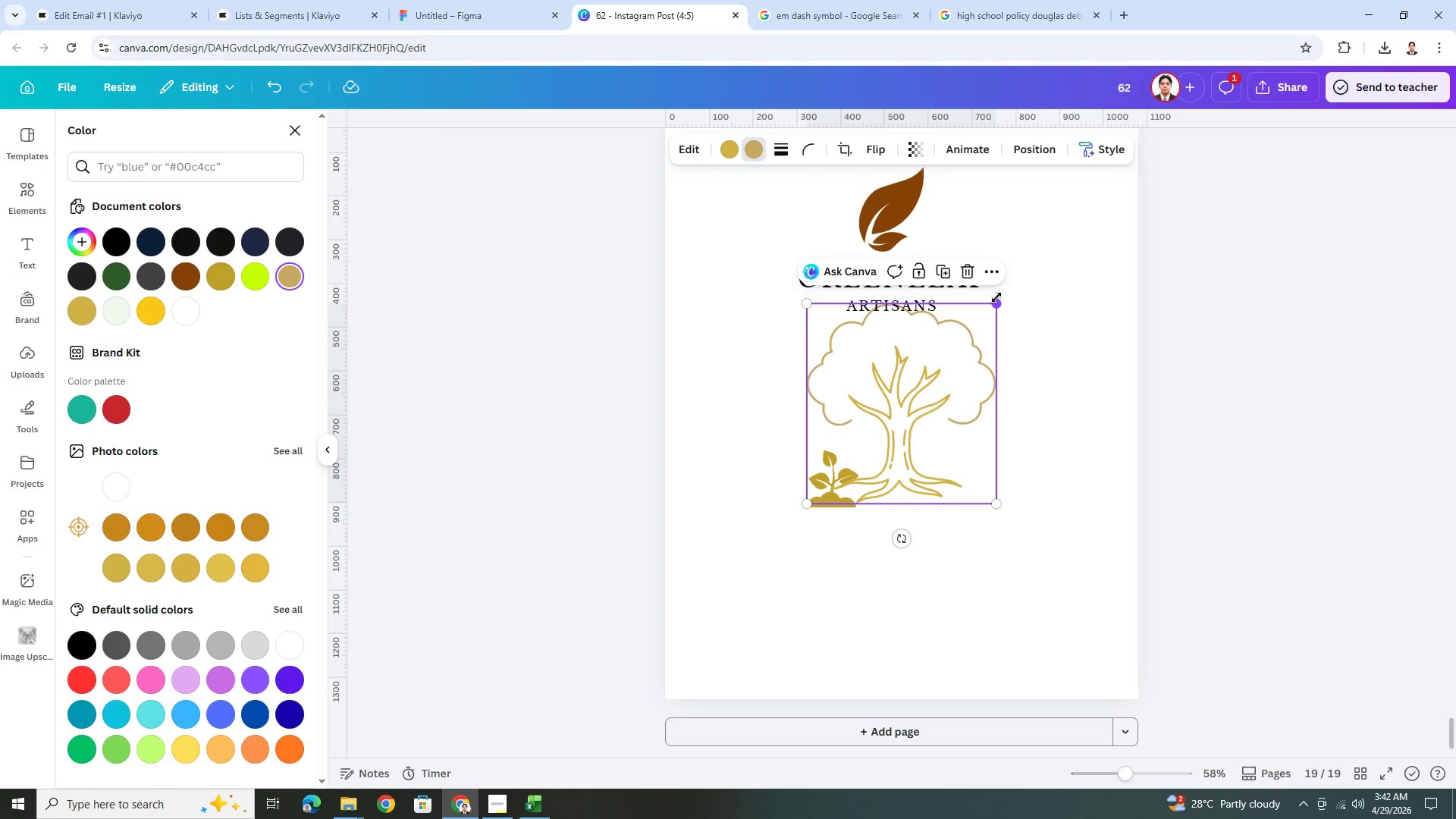 
left_click_drag(start_coordinate=[997, 300], to_coordinate=[887, 446])
 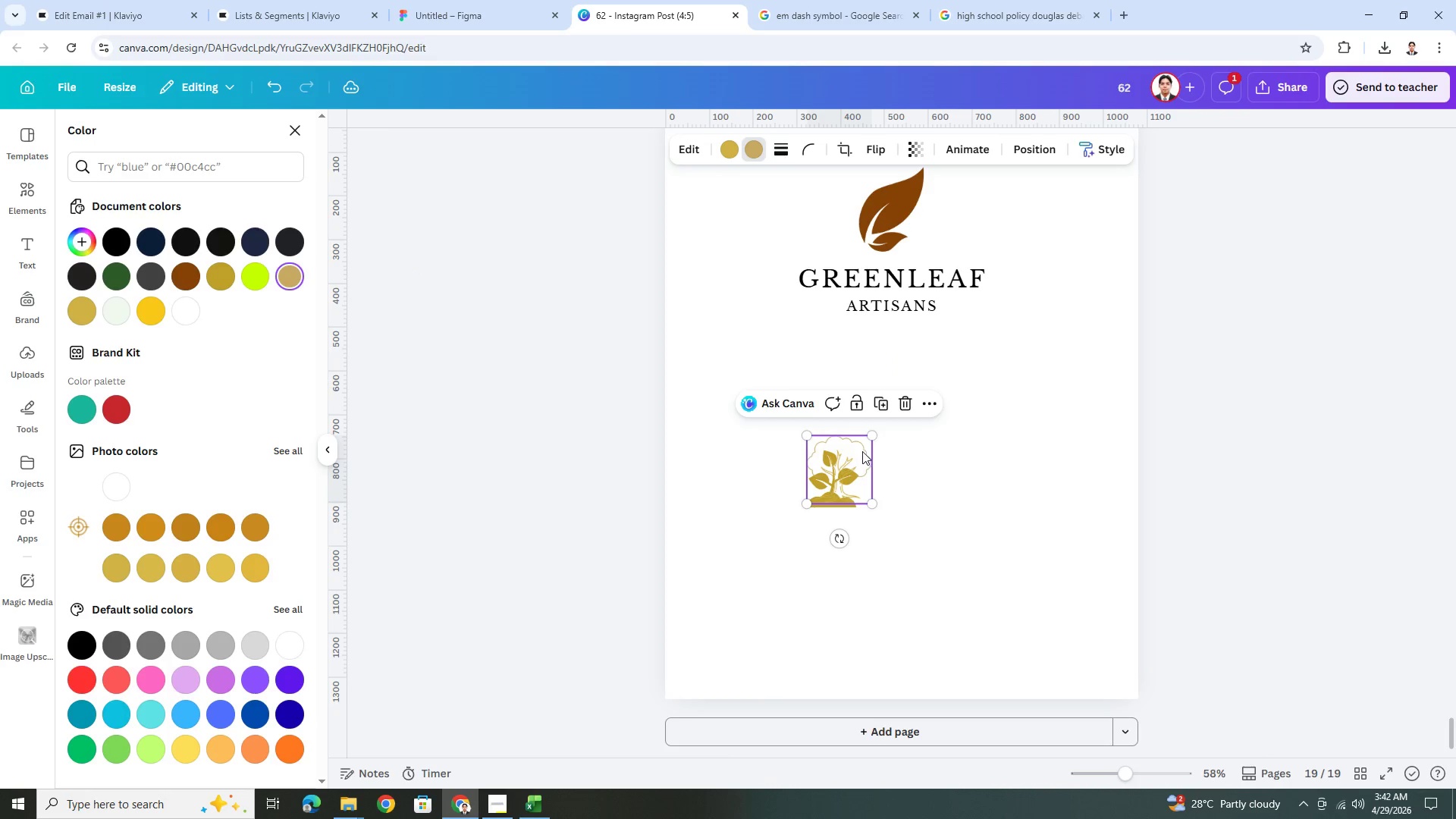 
left_click_drag(start_coordinate=[862, 451], to_coordinate=[1006, 463])
 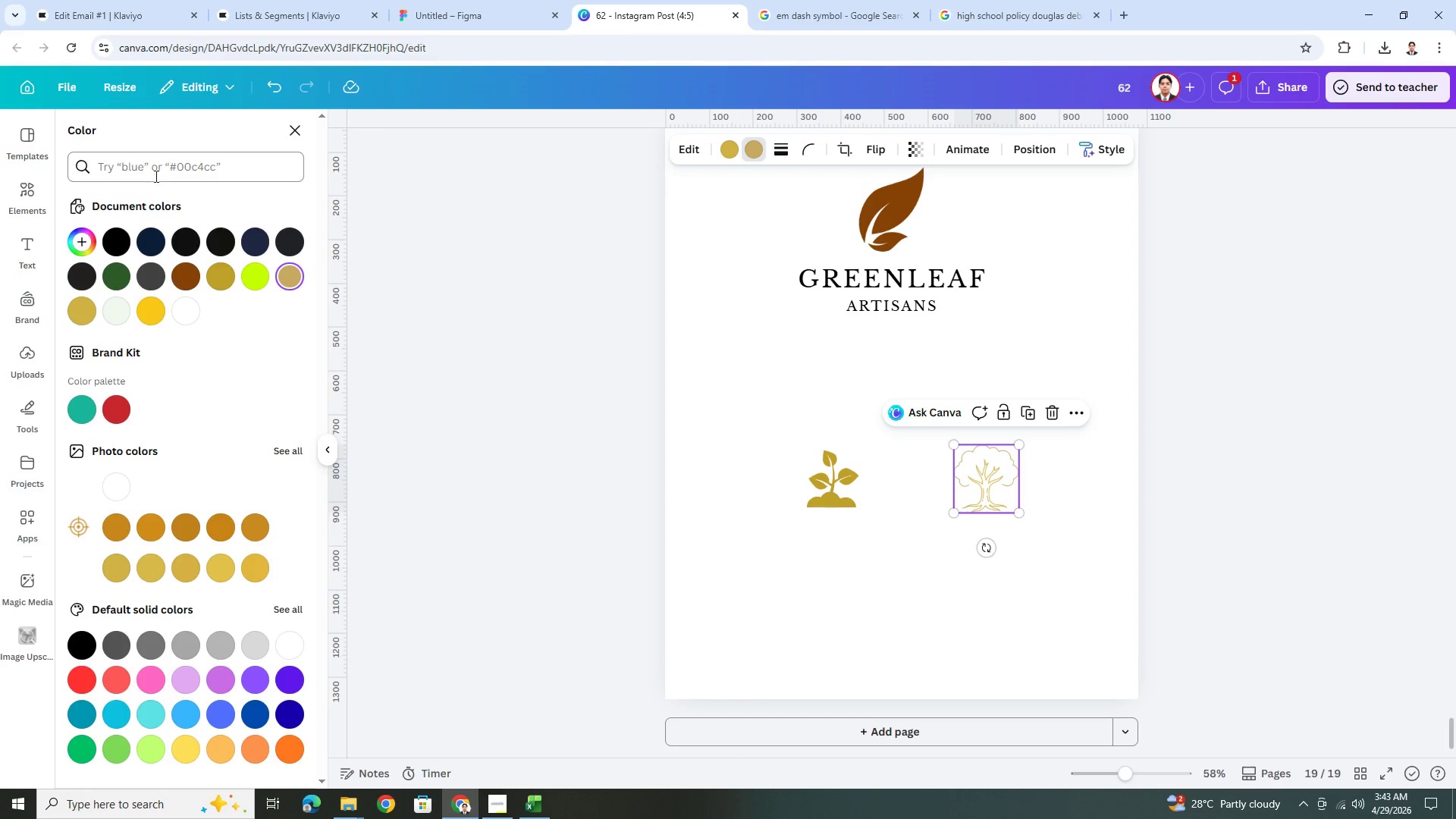 
wait(5.08)
 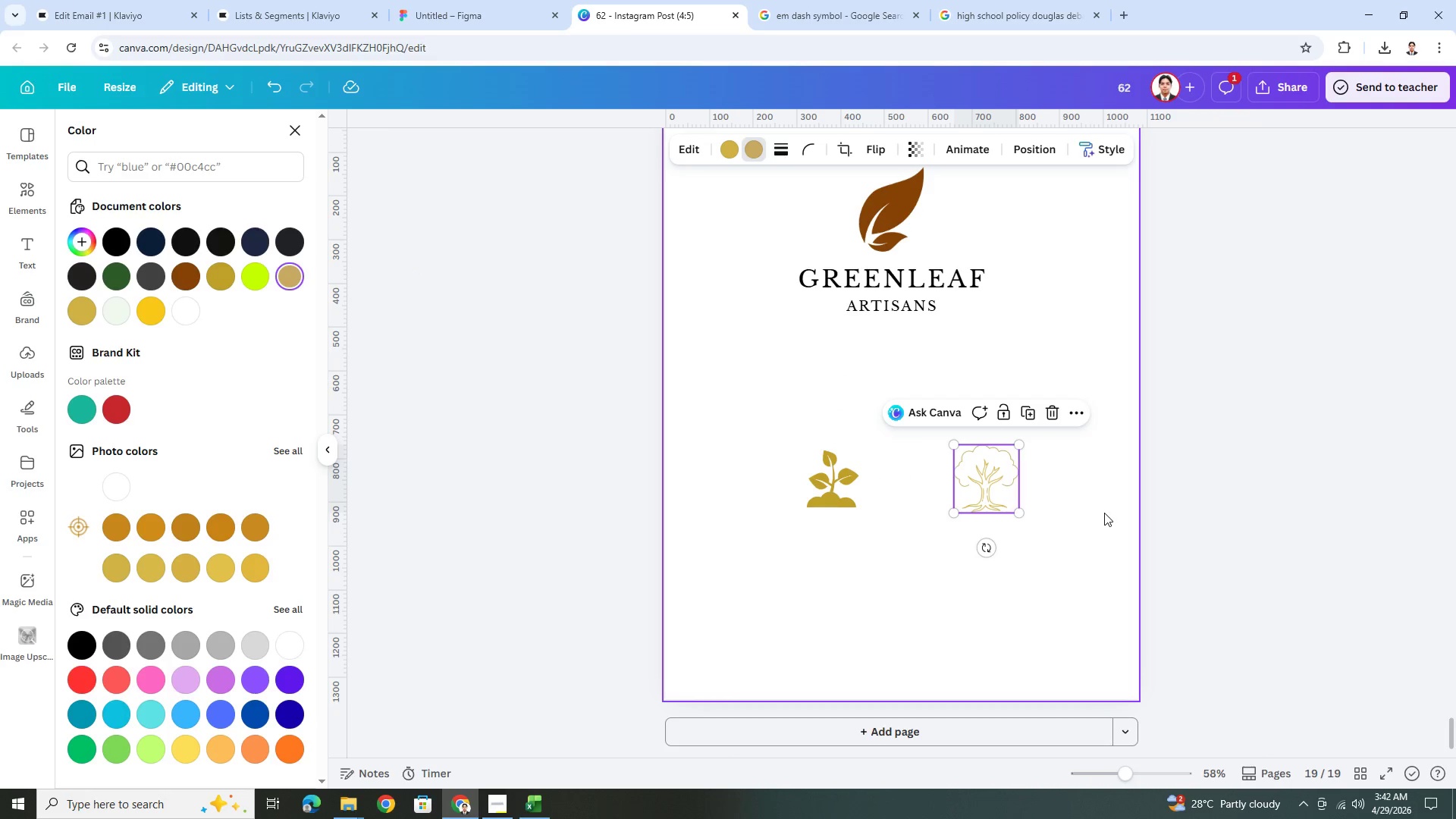 
left_click([11, 196])
 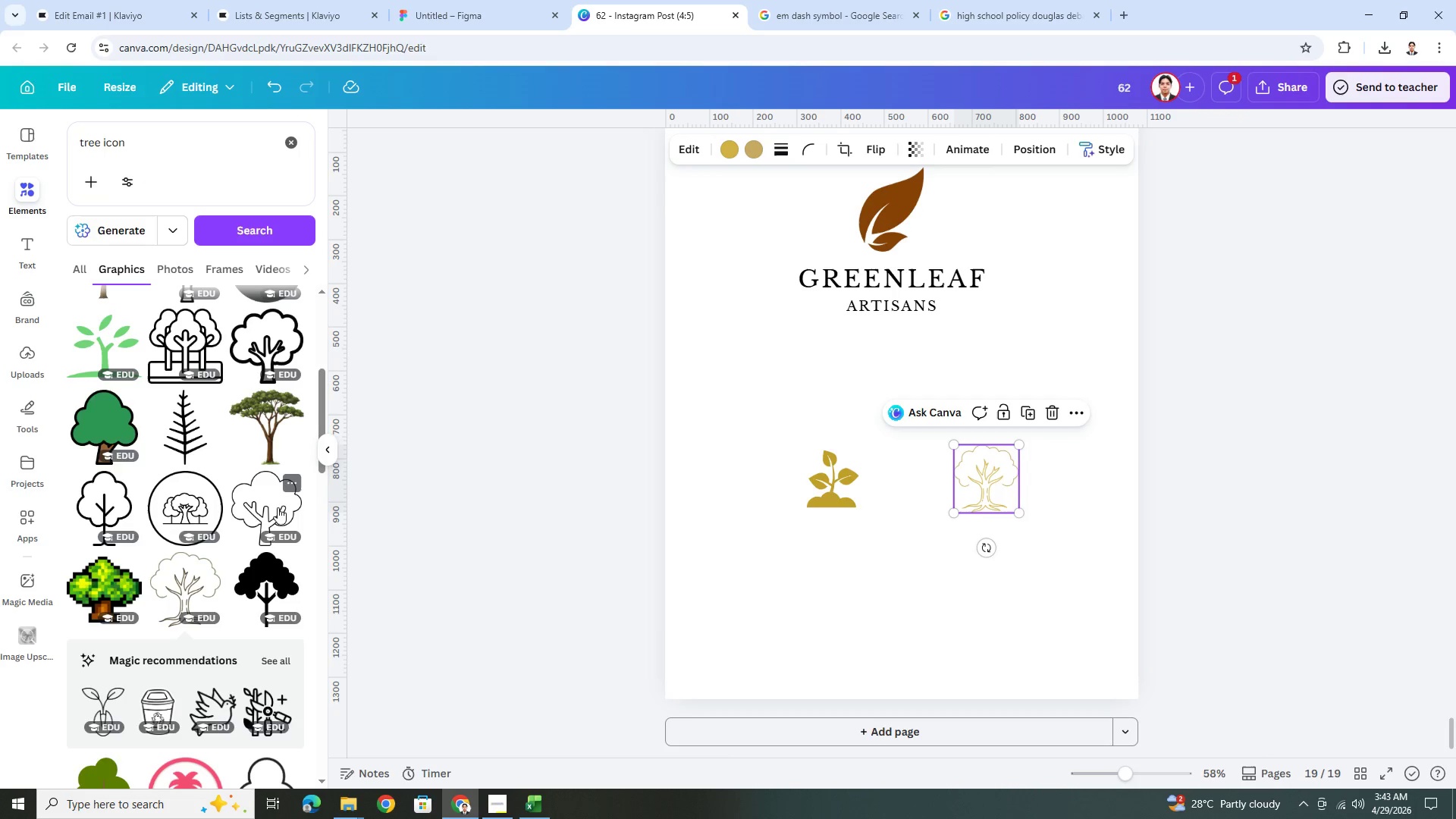 
scroll: coordinate [273, 523], scroll_direction: up, amount: 6.0
 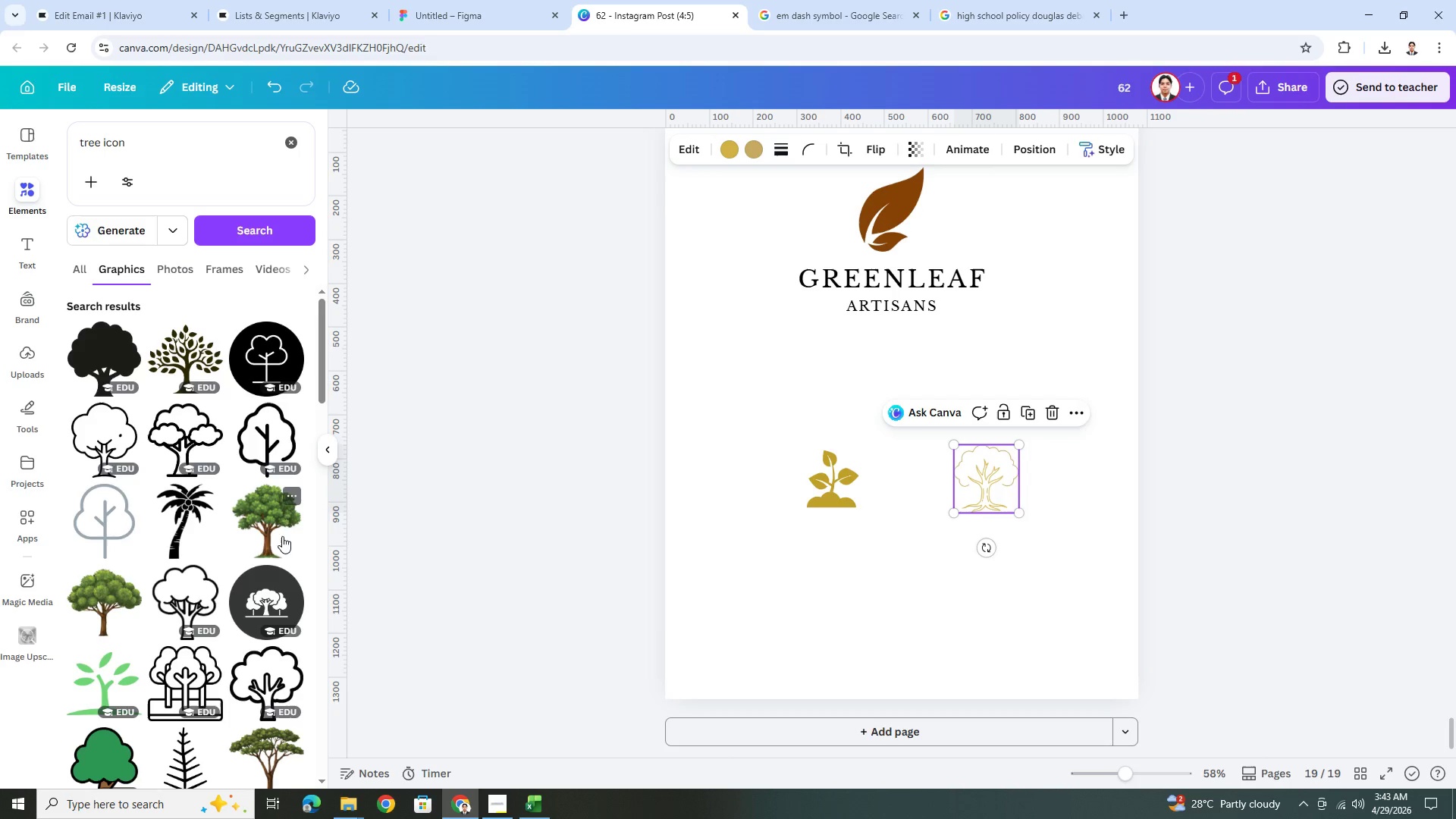 
left_click([184, 444])
 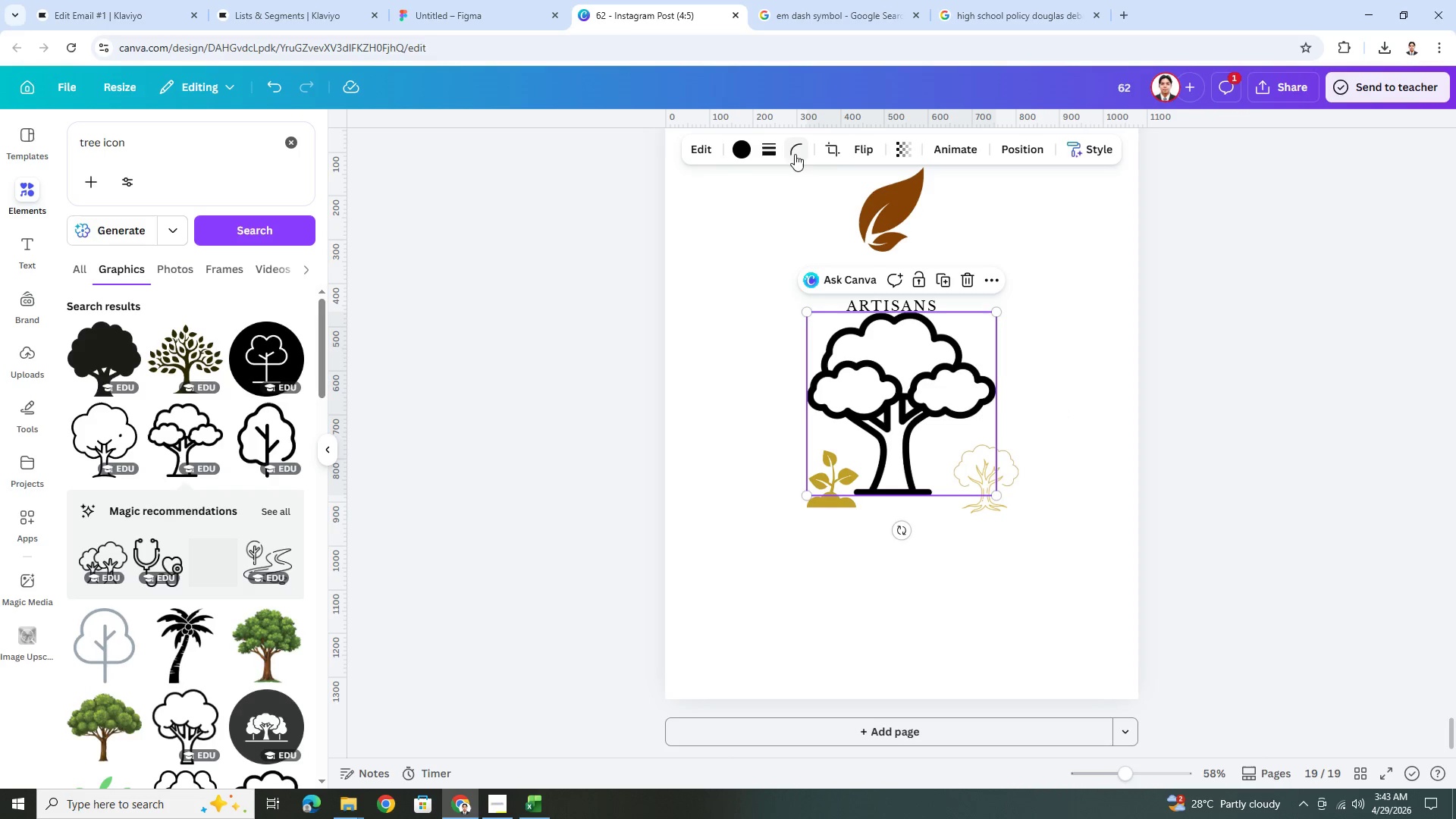 
left_click([746, 146])
 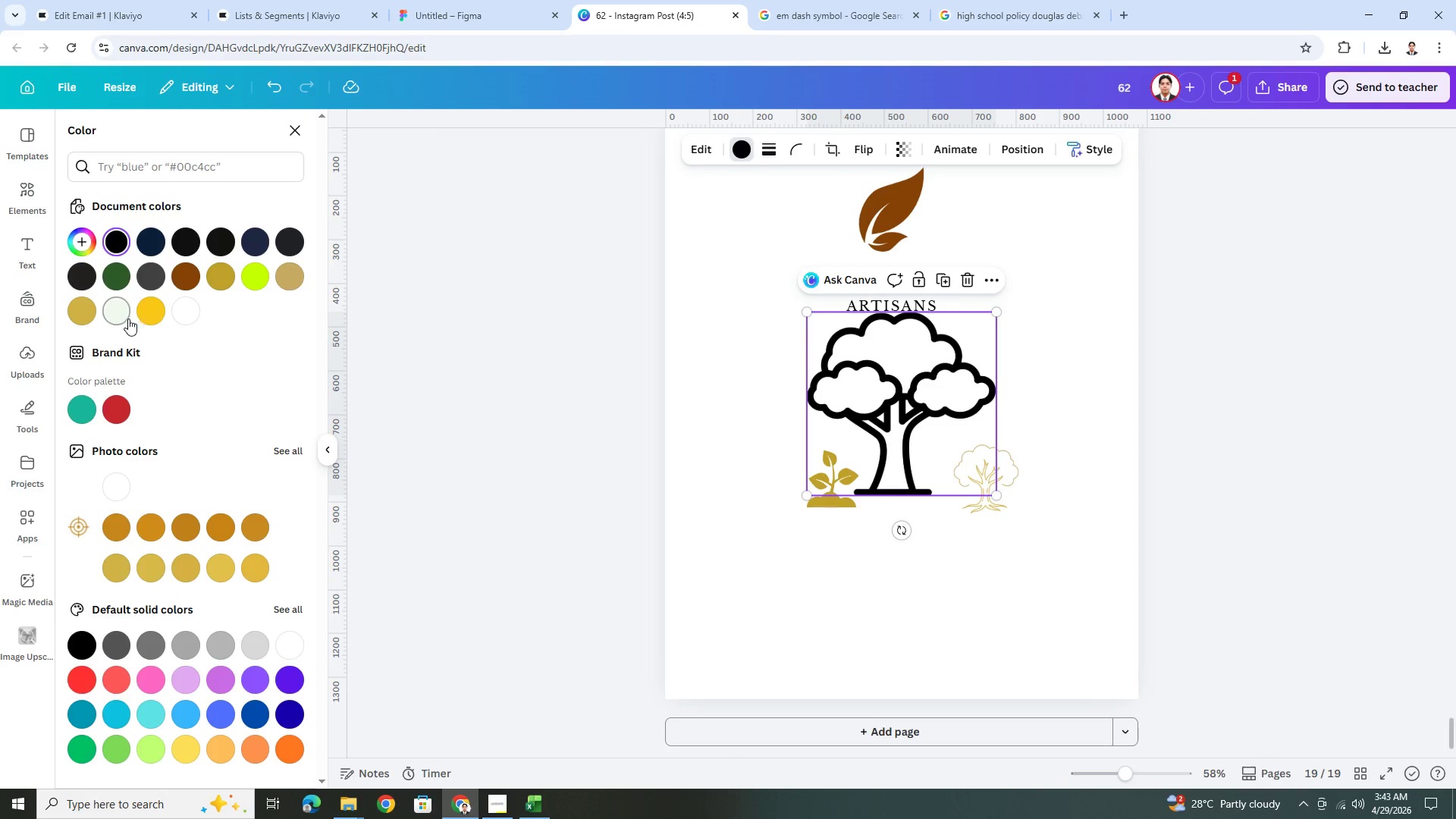 
left_click([91, 312])
 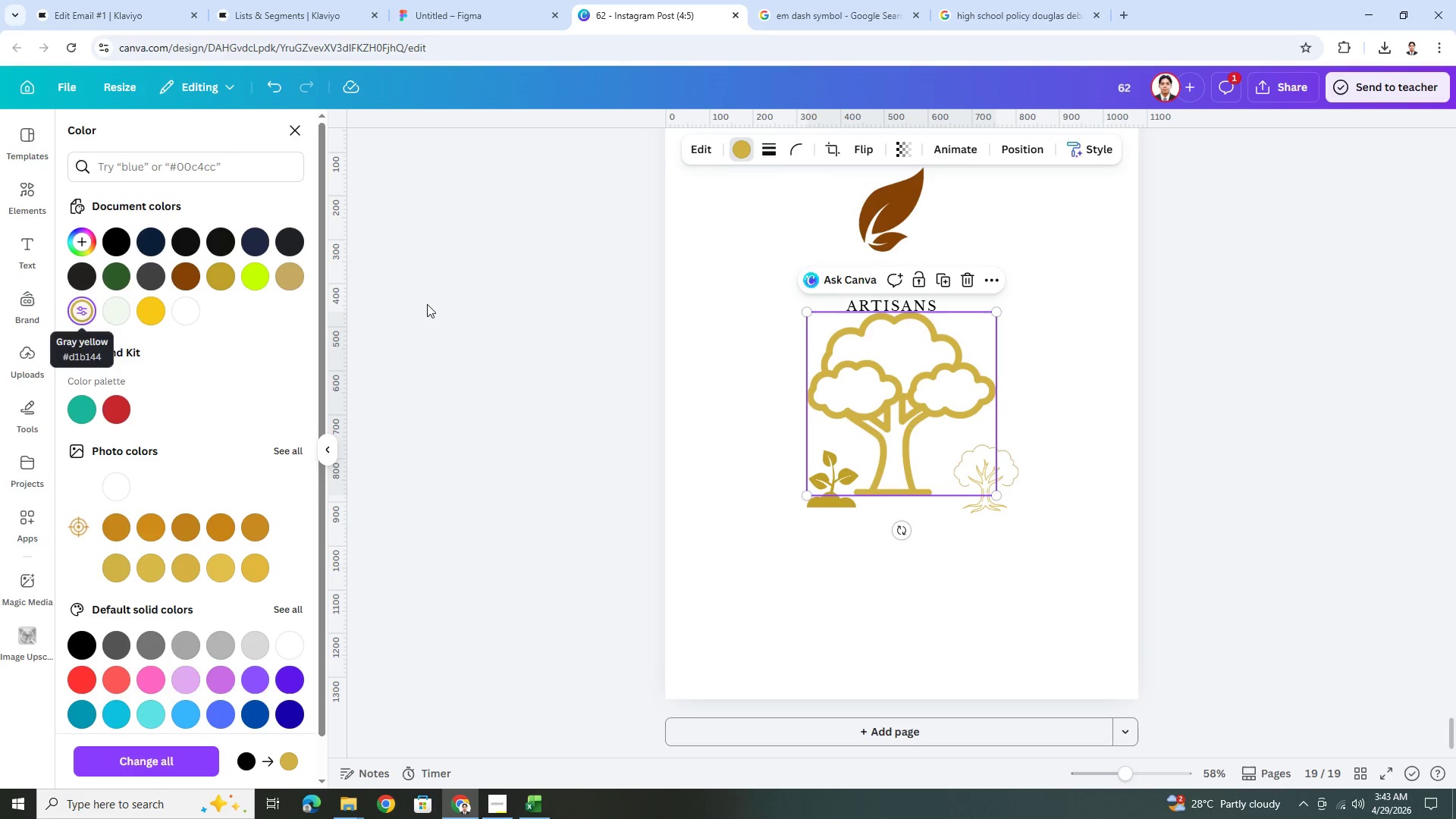 
left_click_drag(start_coordinate=[1001, 313], to_coordinate=[890, 449])
 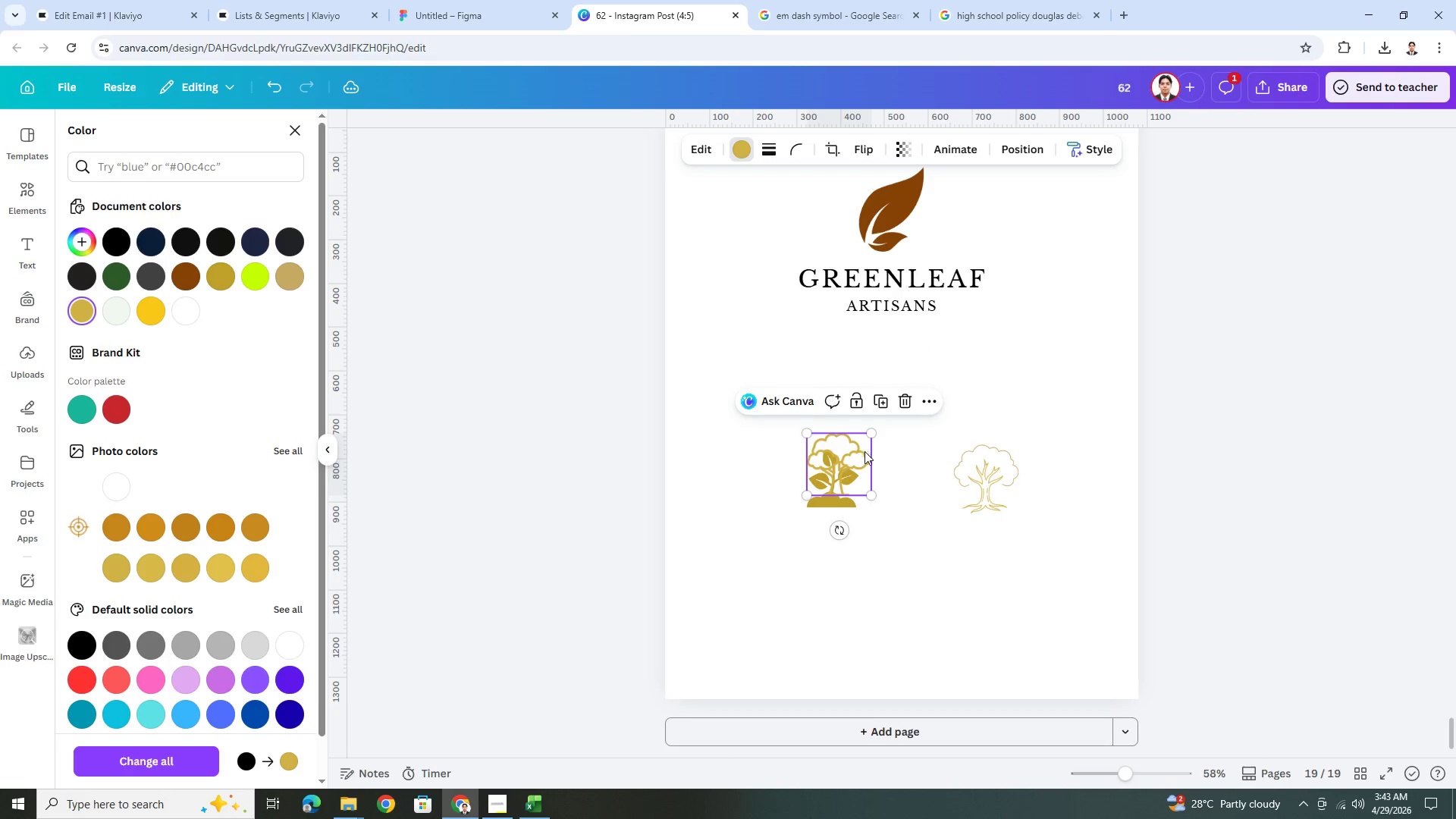 
left_click_drag(start_coordinate=[862, 452], to_coordinate=[937, 466])
 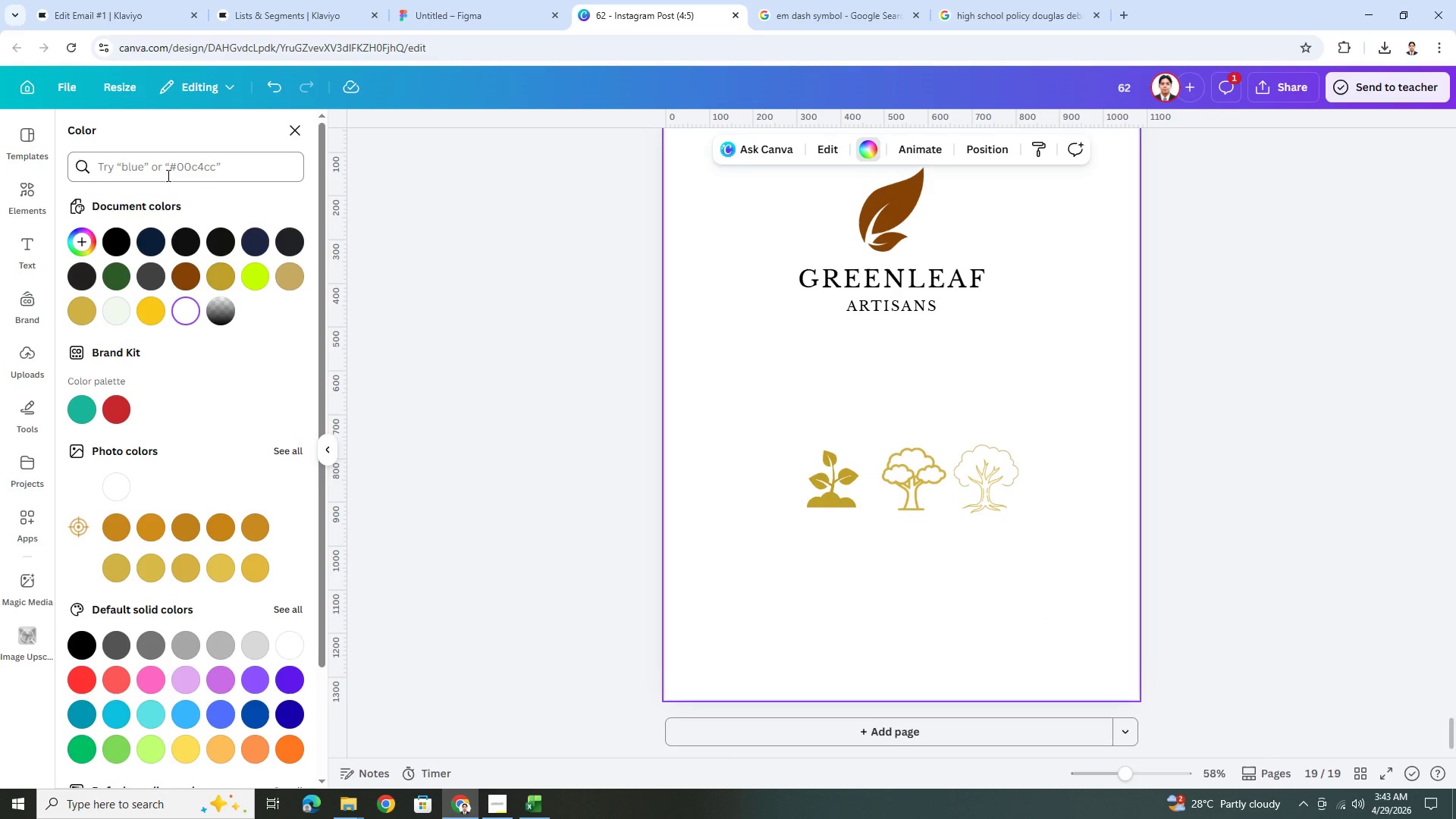 
left_click([166, 174])
 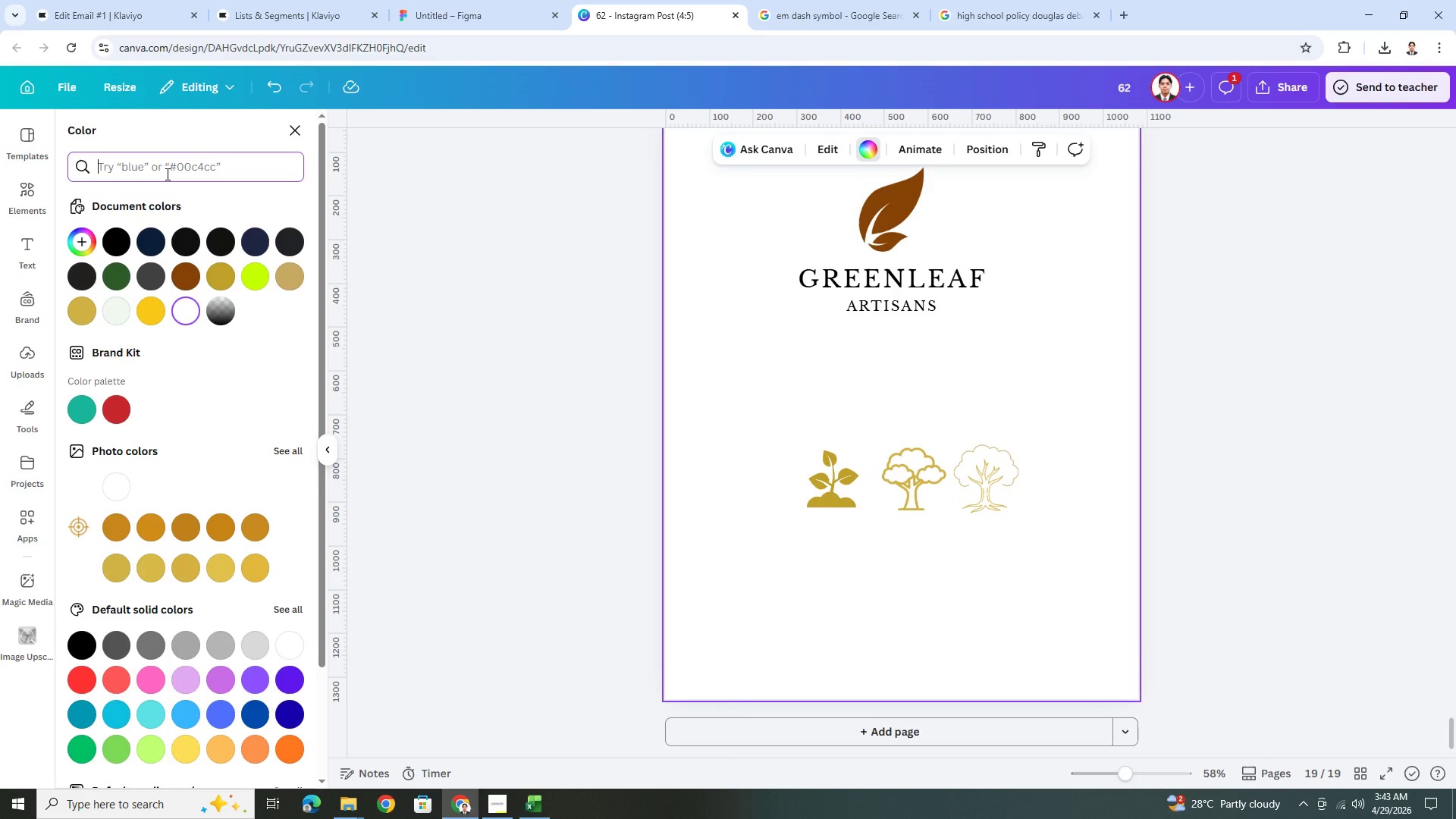 
type(crafet)
 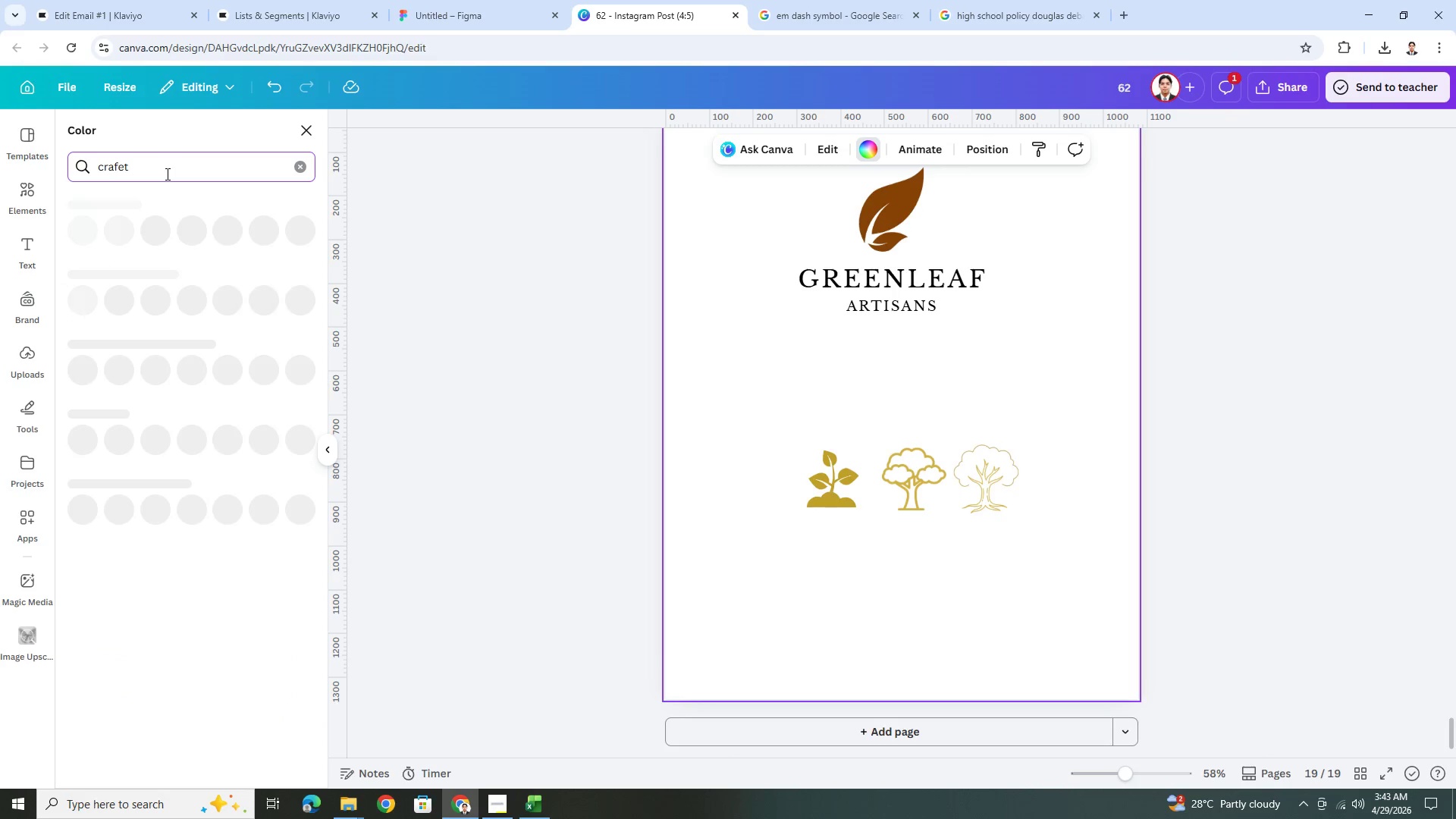 
hold_key(key=Backspace, duration=0.83)
 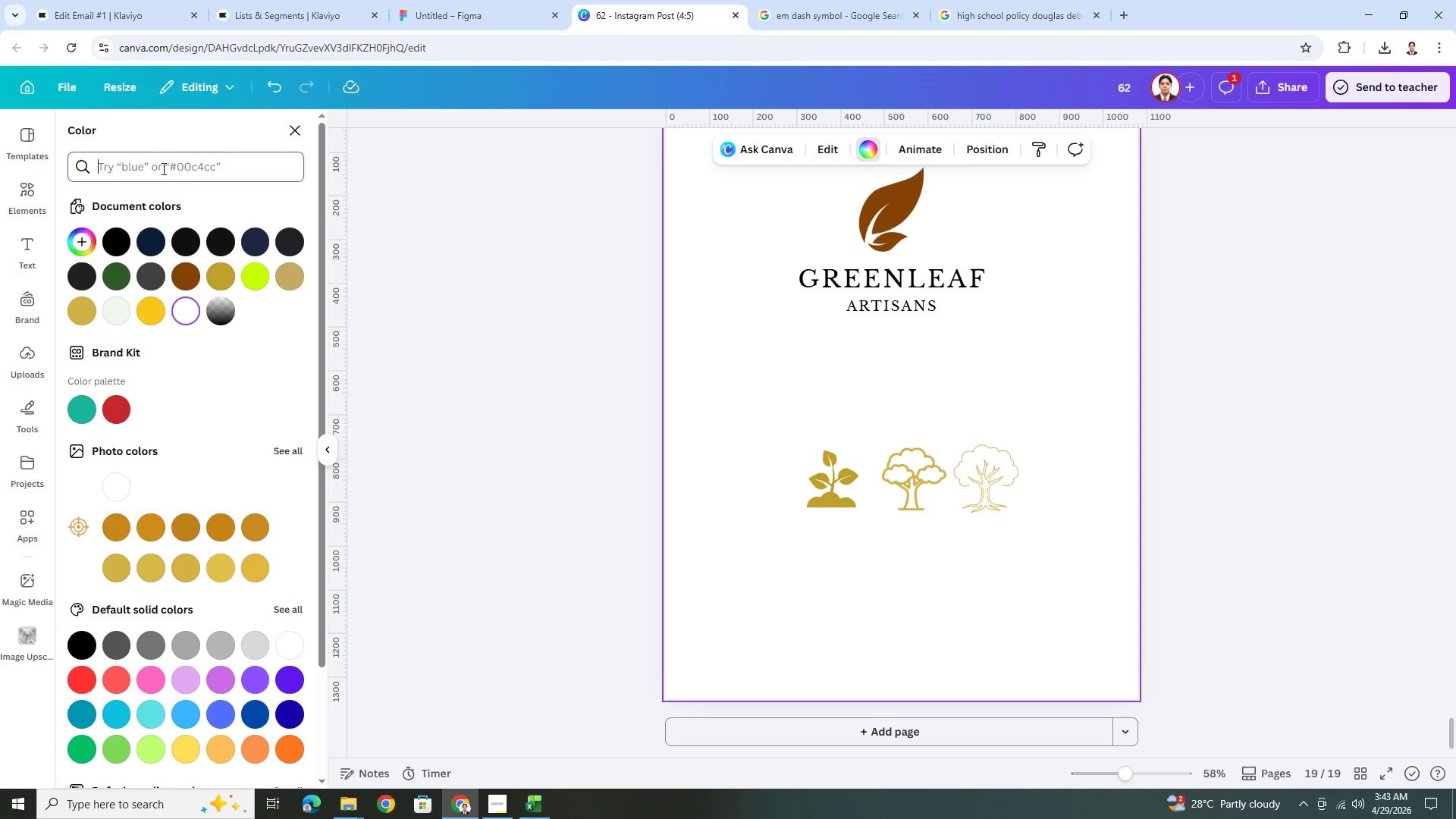 
left_click([20, 202])
 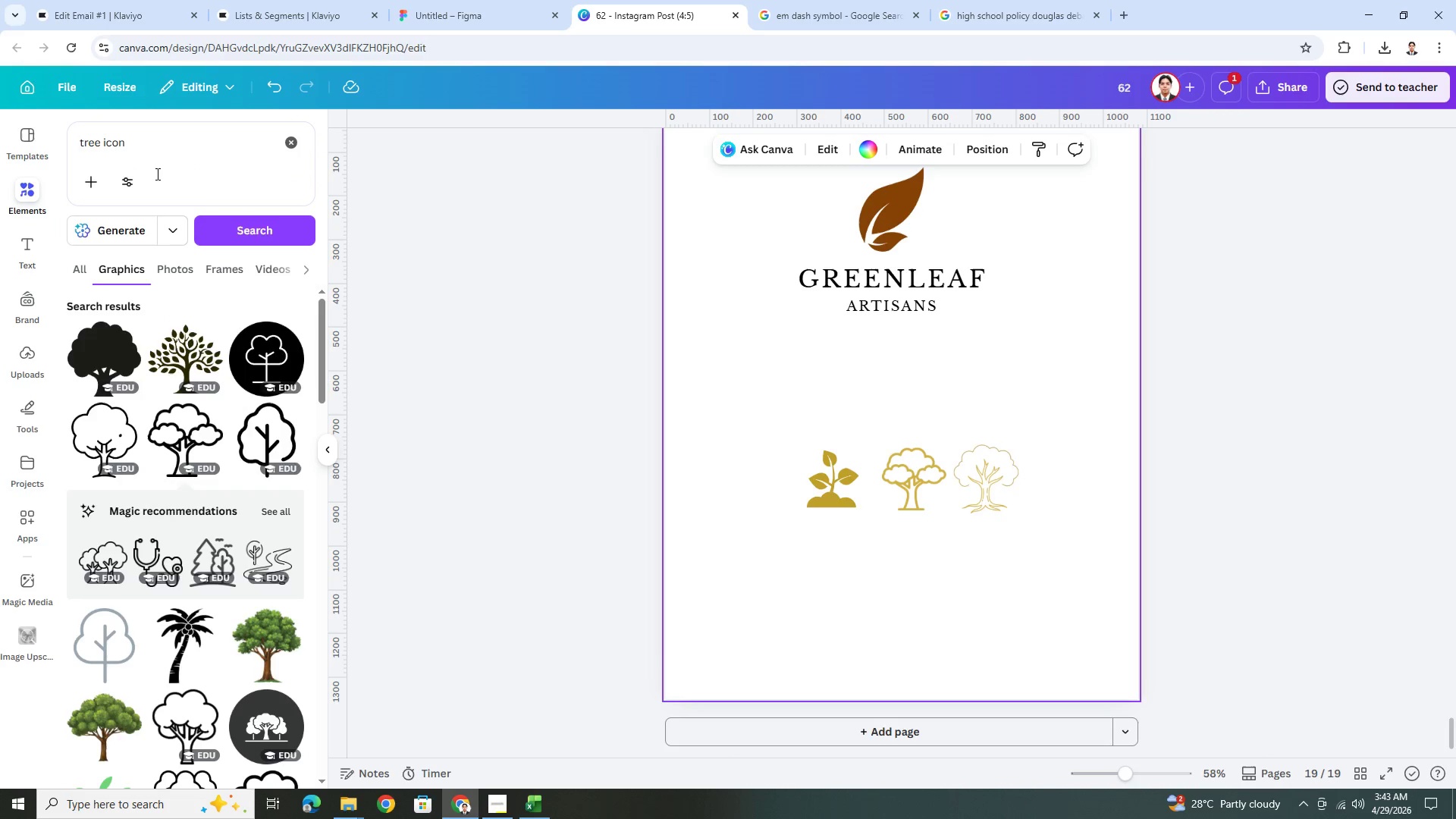 
double_click([150, 143])
 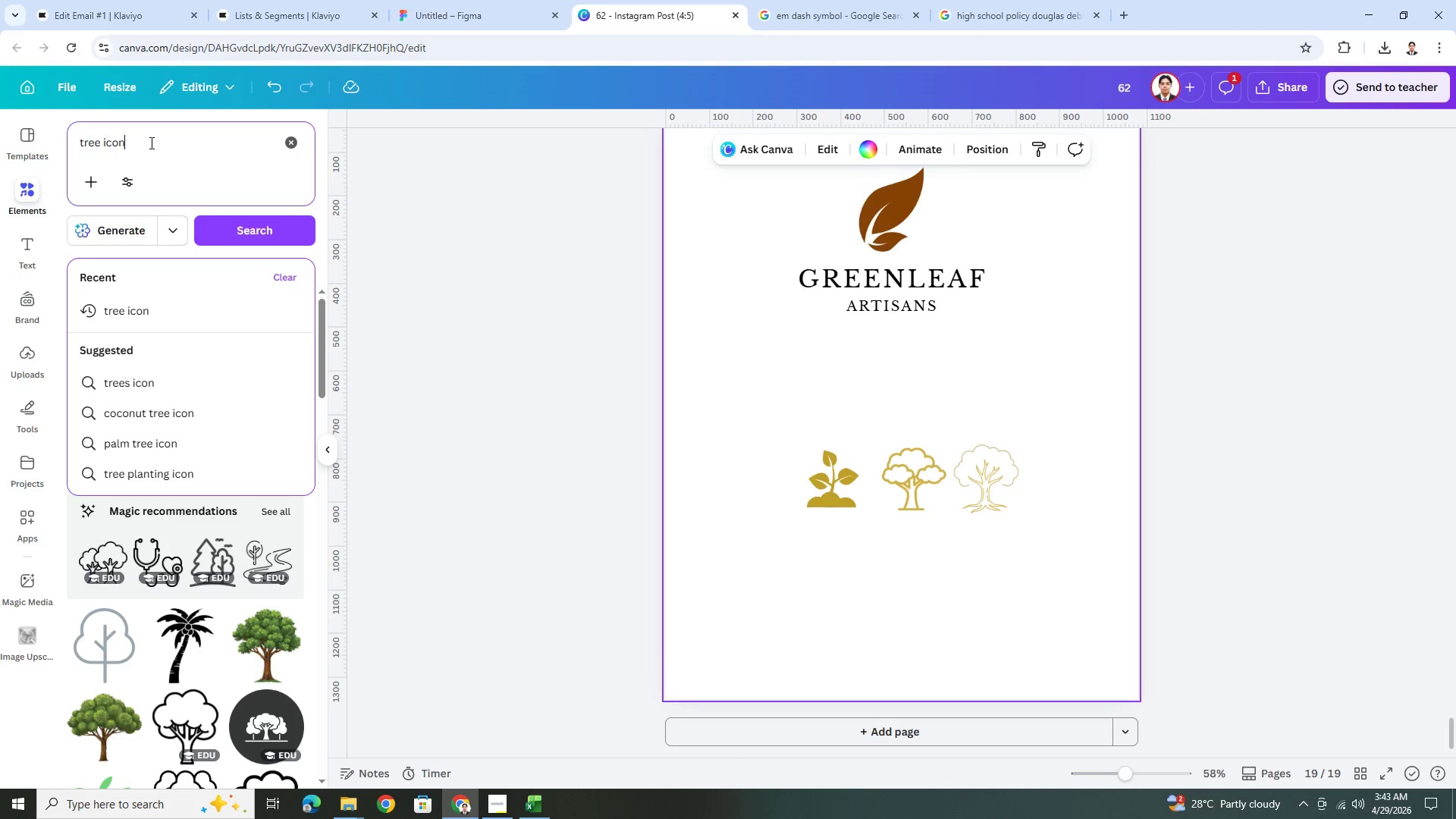 
triple_click([150, 143])
 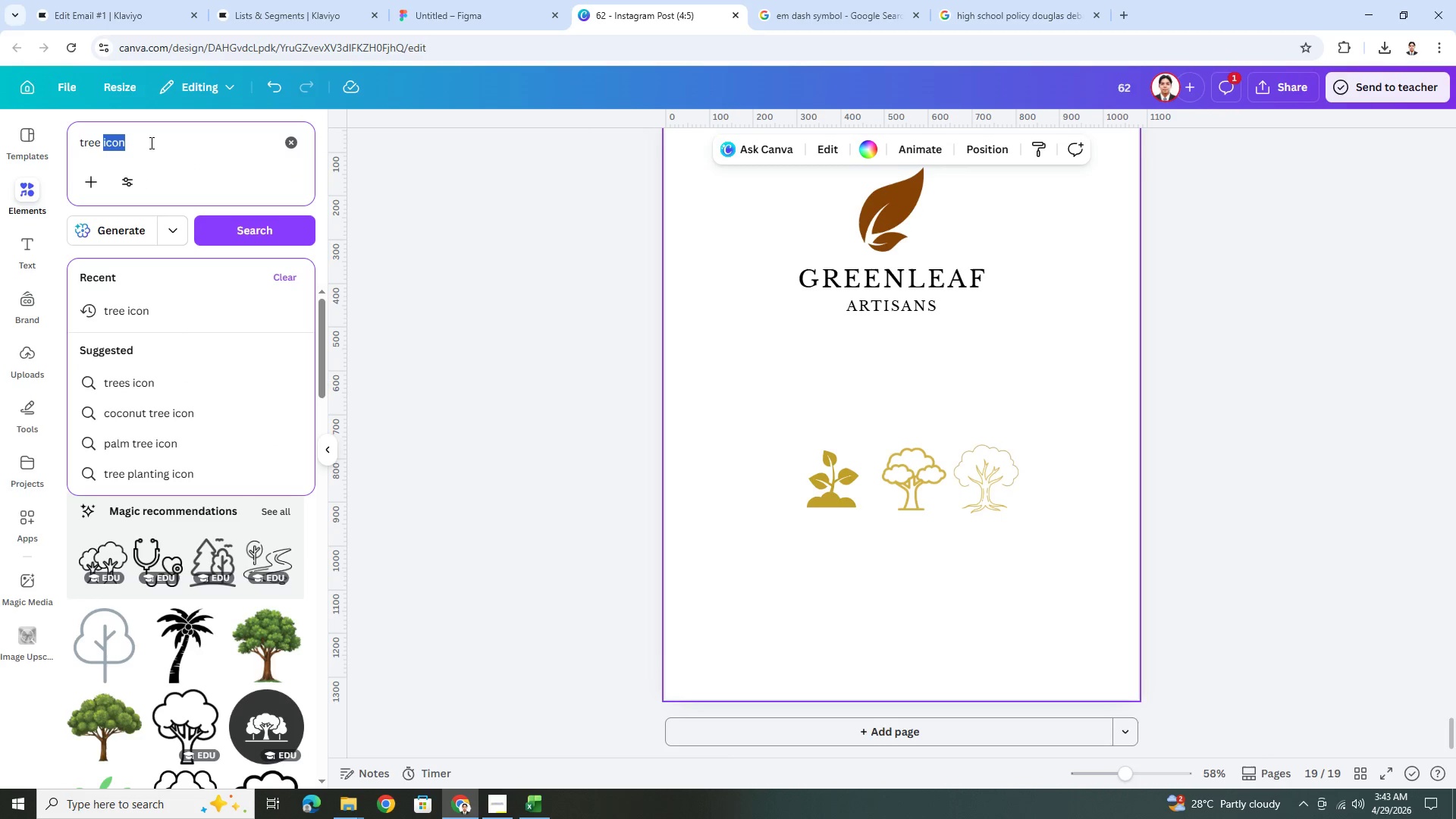 
triple_click([150, 143])
 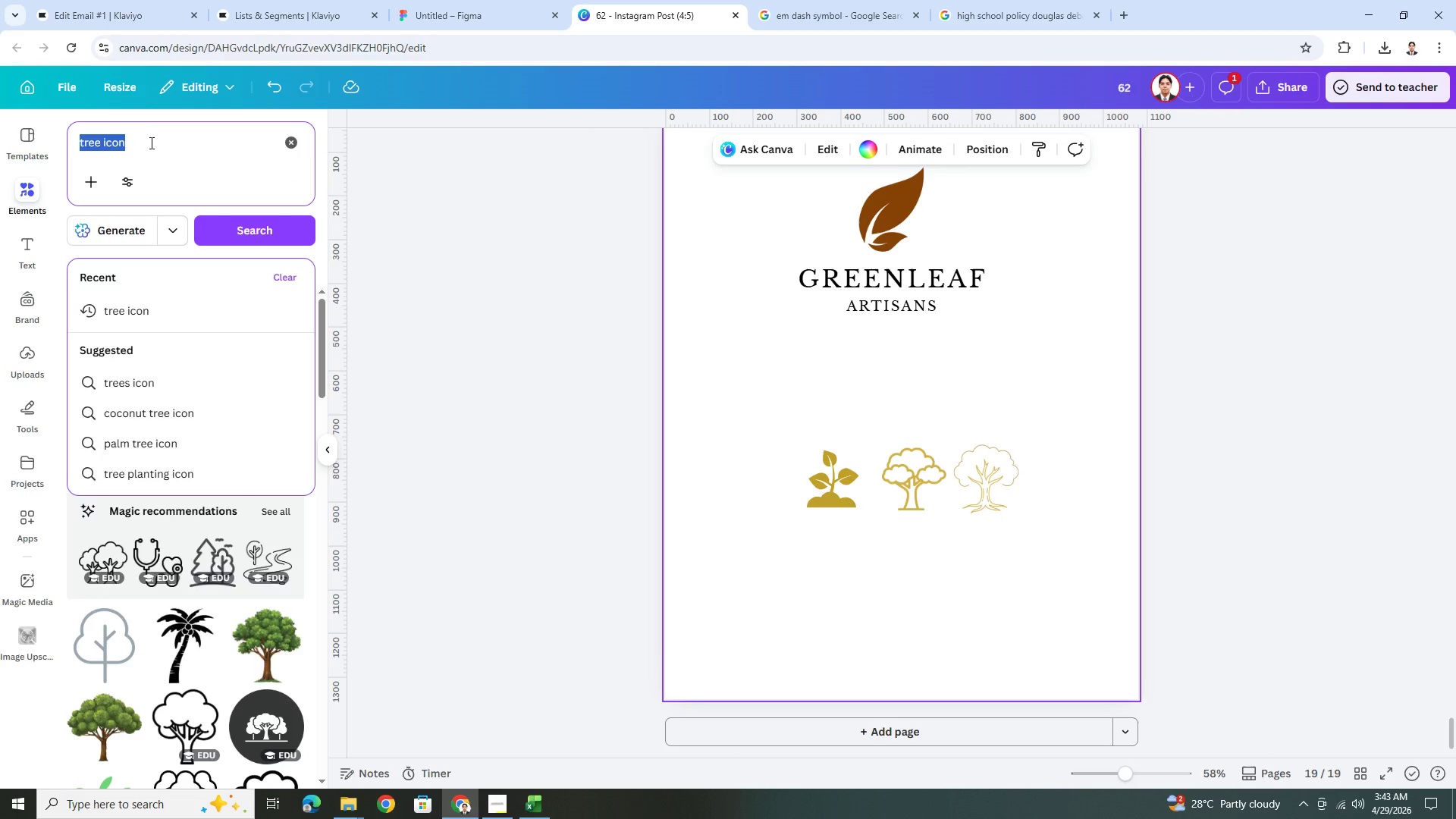 
type(craft icon)
 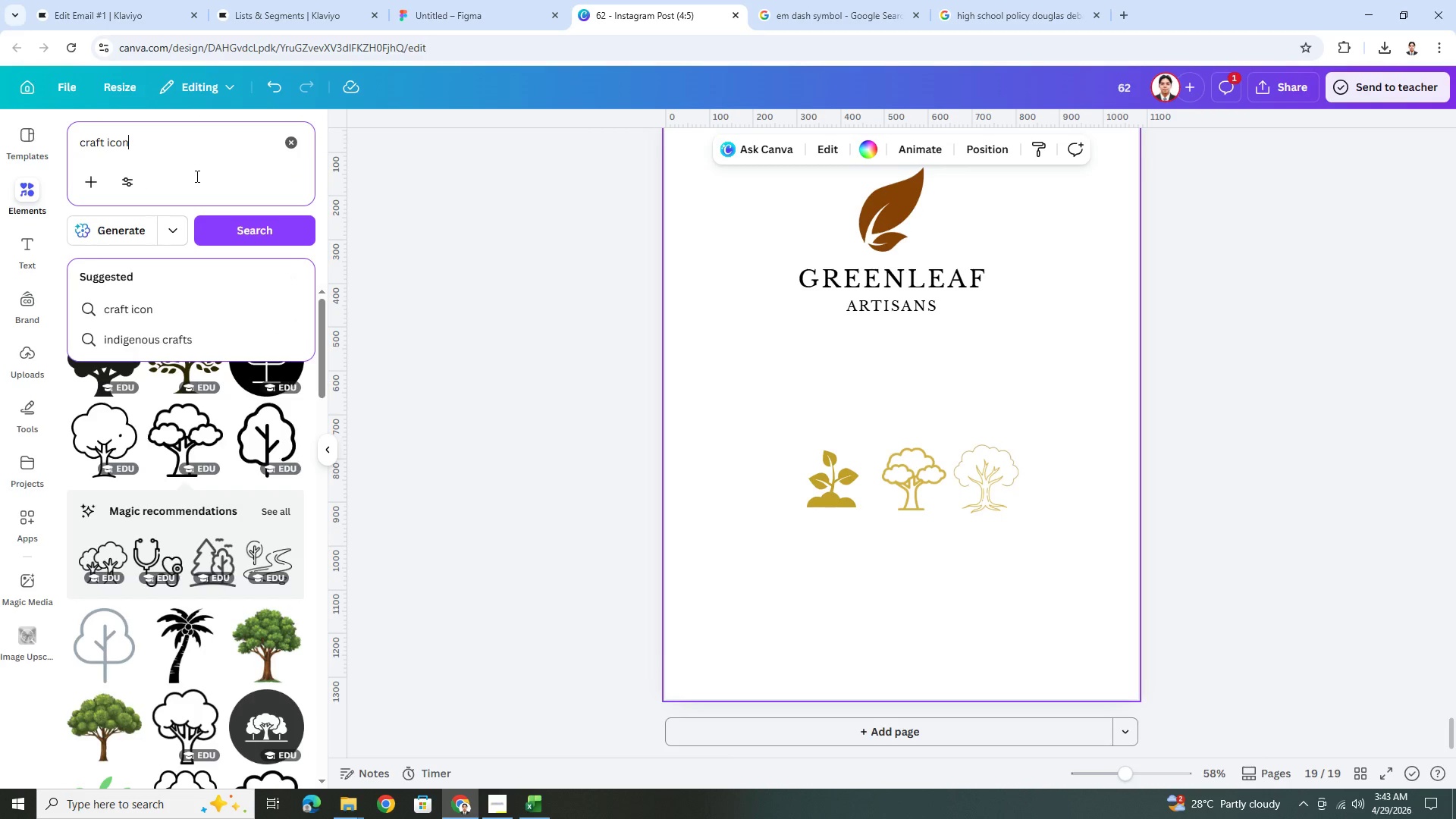 
key(Enter)
 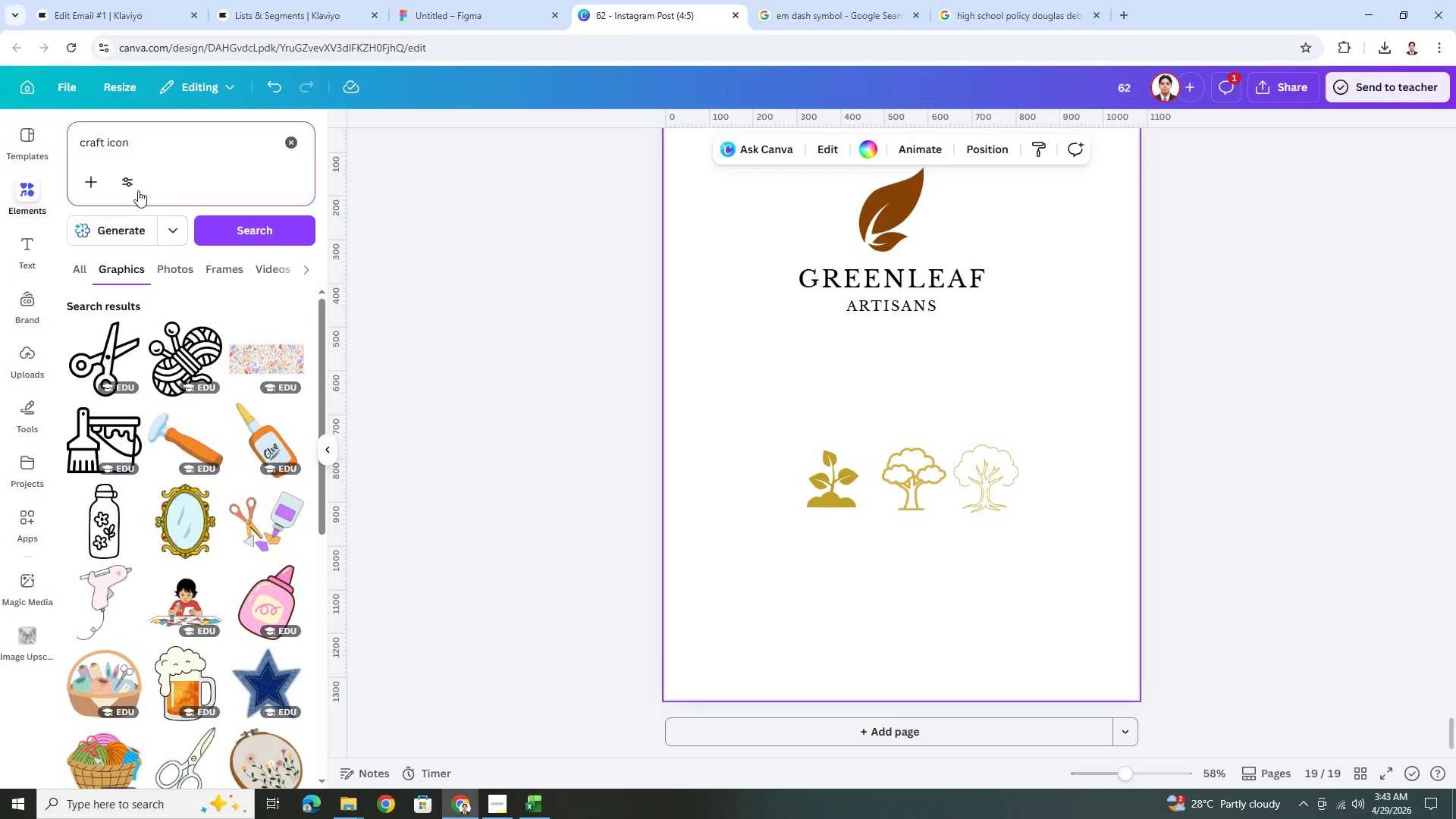 
left_click_drag(start_coordinate=[105, 143], to_coordinate=[64, 148])
 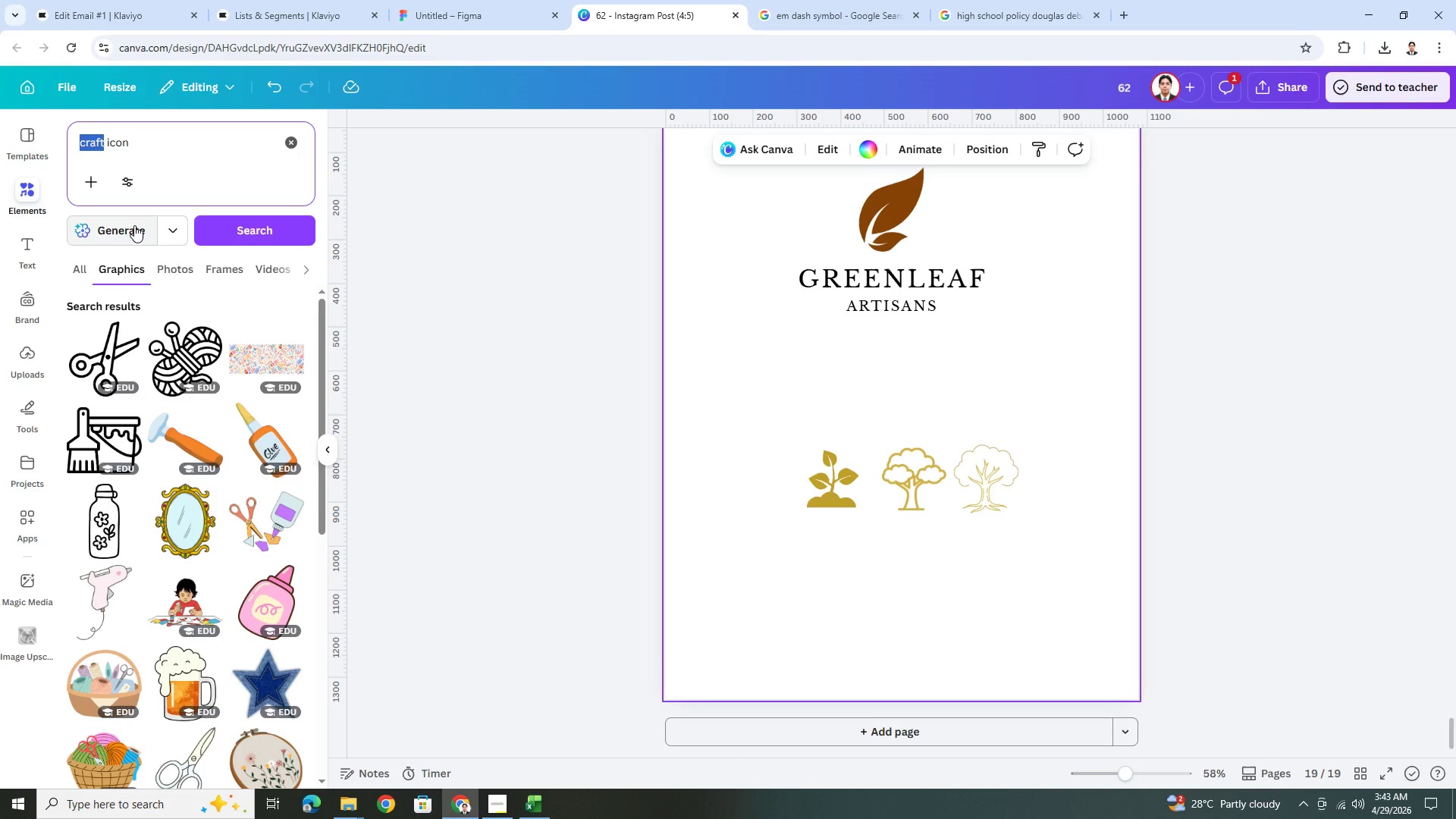 
type(tools)
 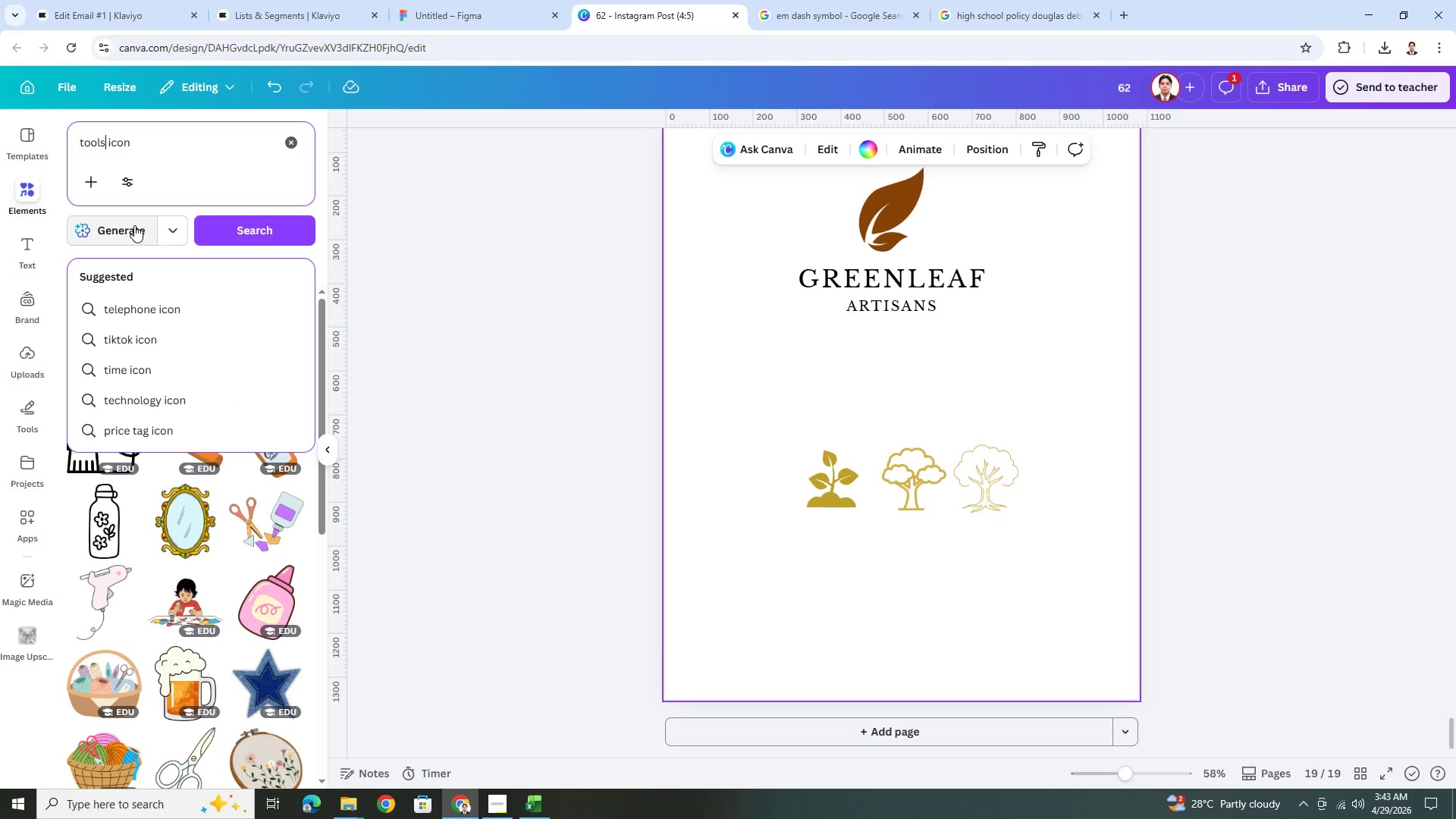 
key(Enter)
 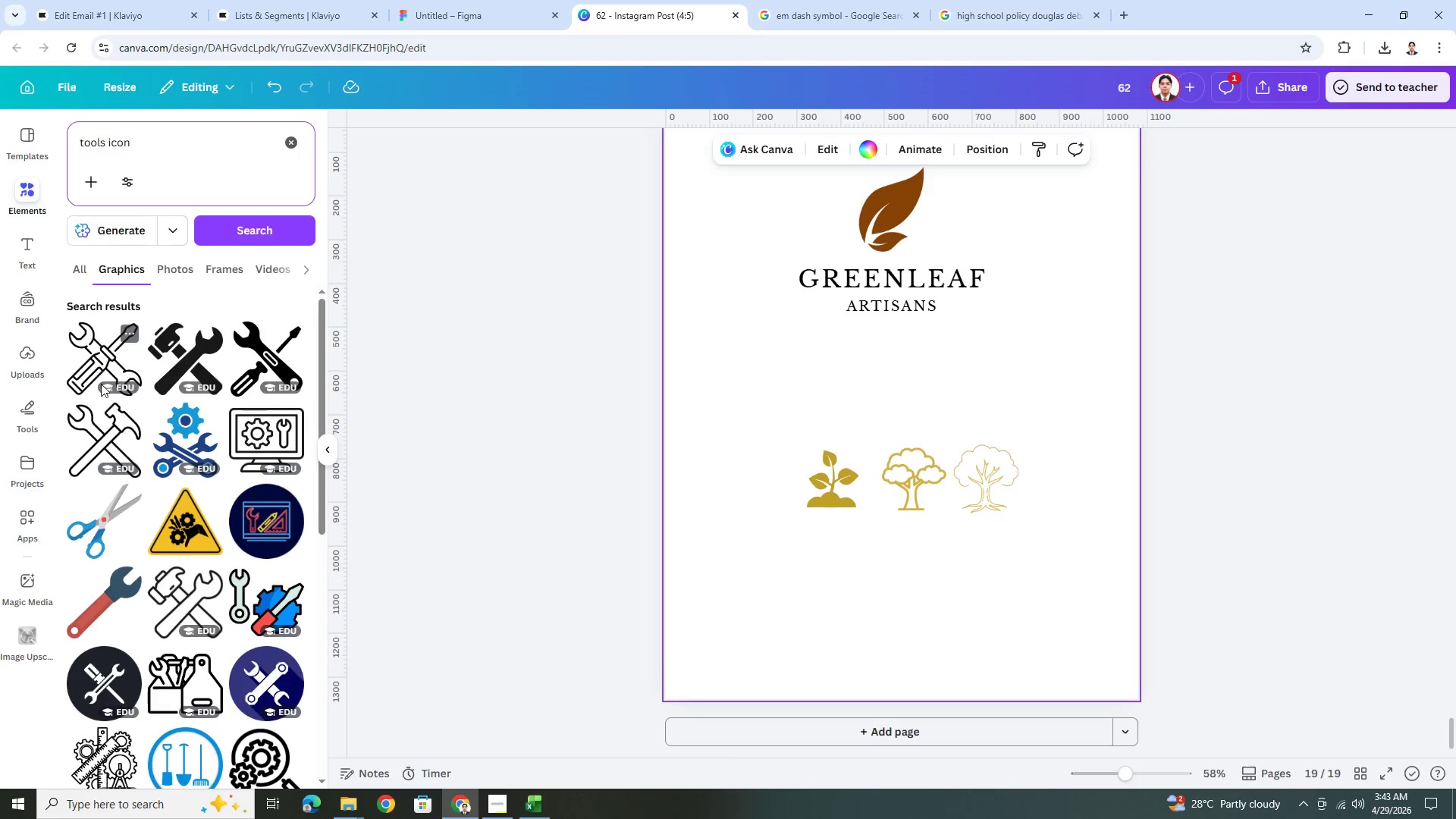 
wait(7.7)
 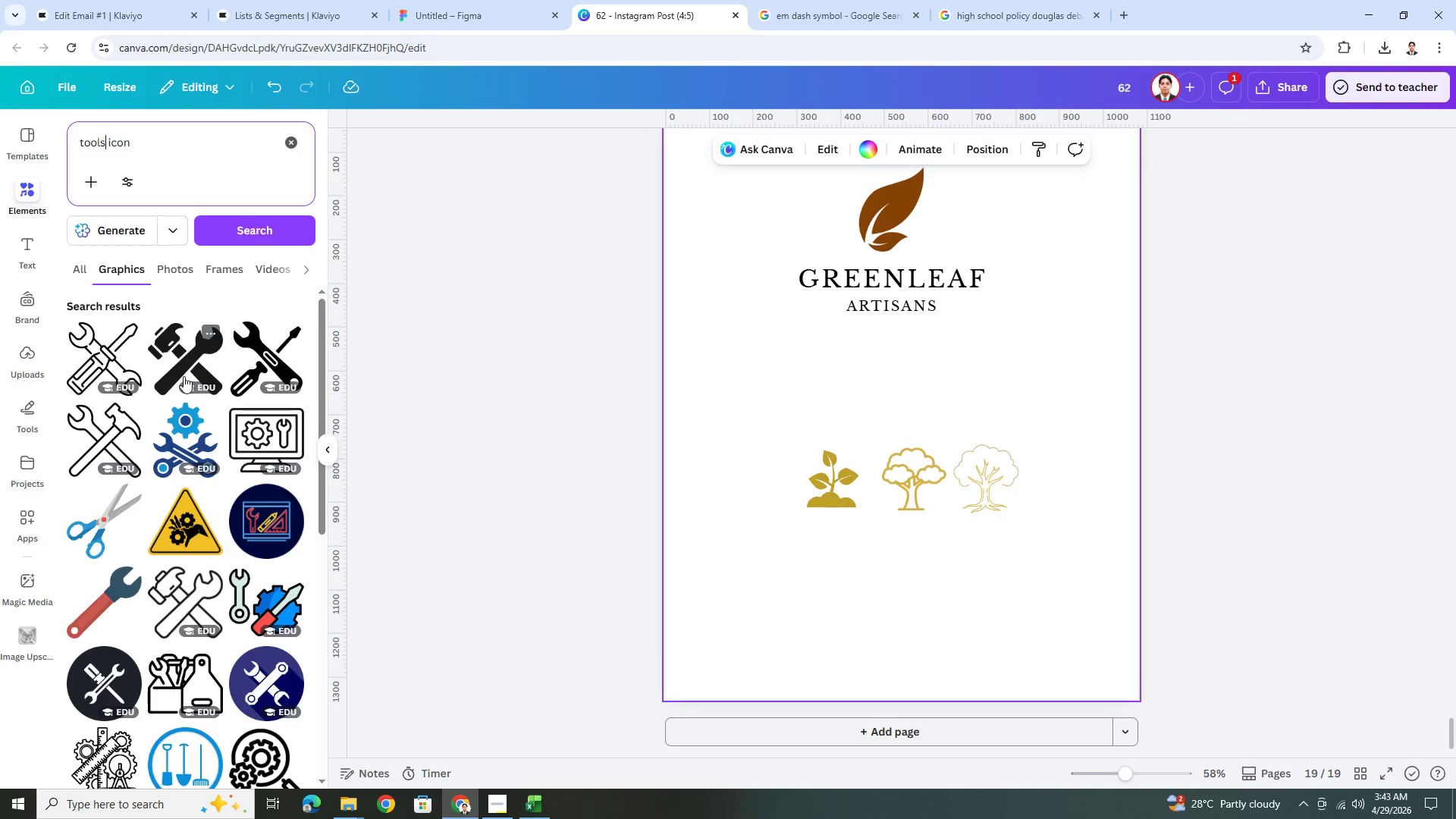 
left_click([103, 422])
 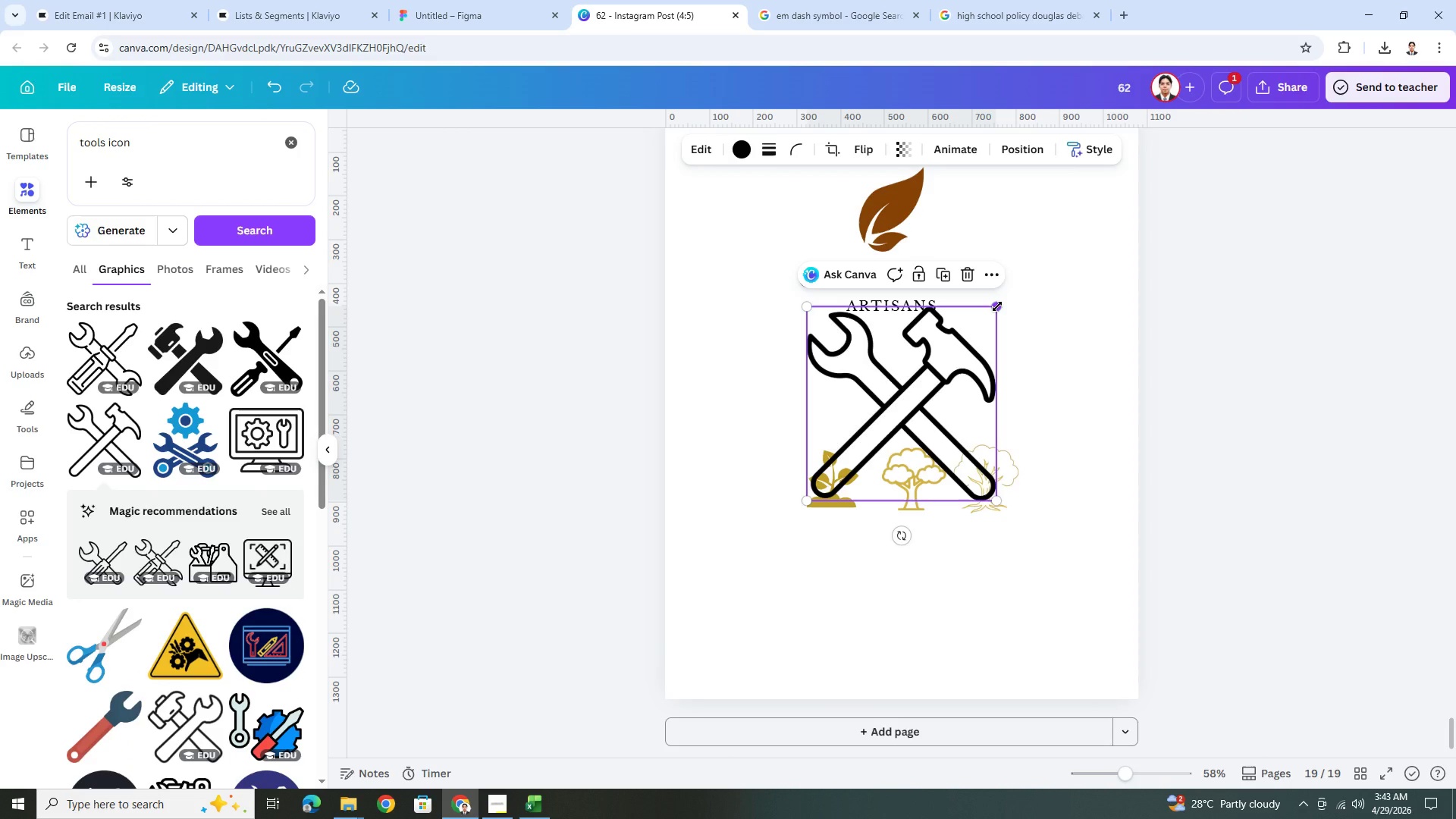 
left_click_drag(start_coordinate=[997, 306], to_coordinate=[887, 404])
 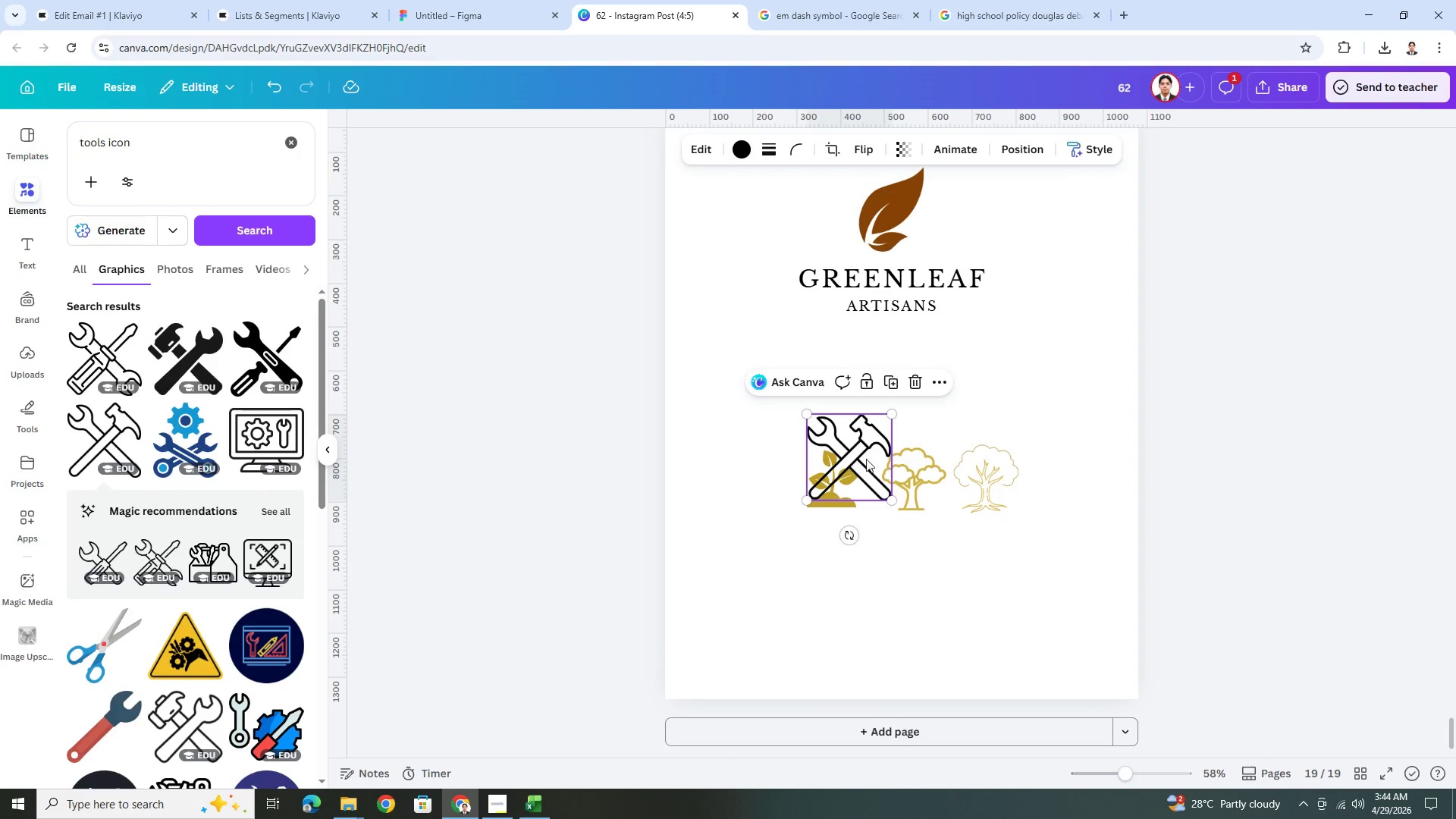 
left_click_drag(start_coordinate=[861, 457], to_coordinate=[1008, 581])
 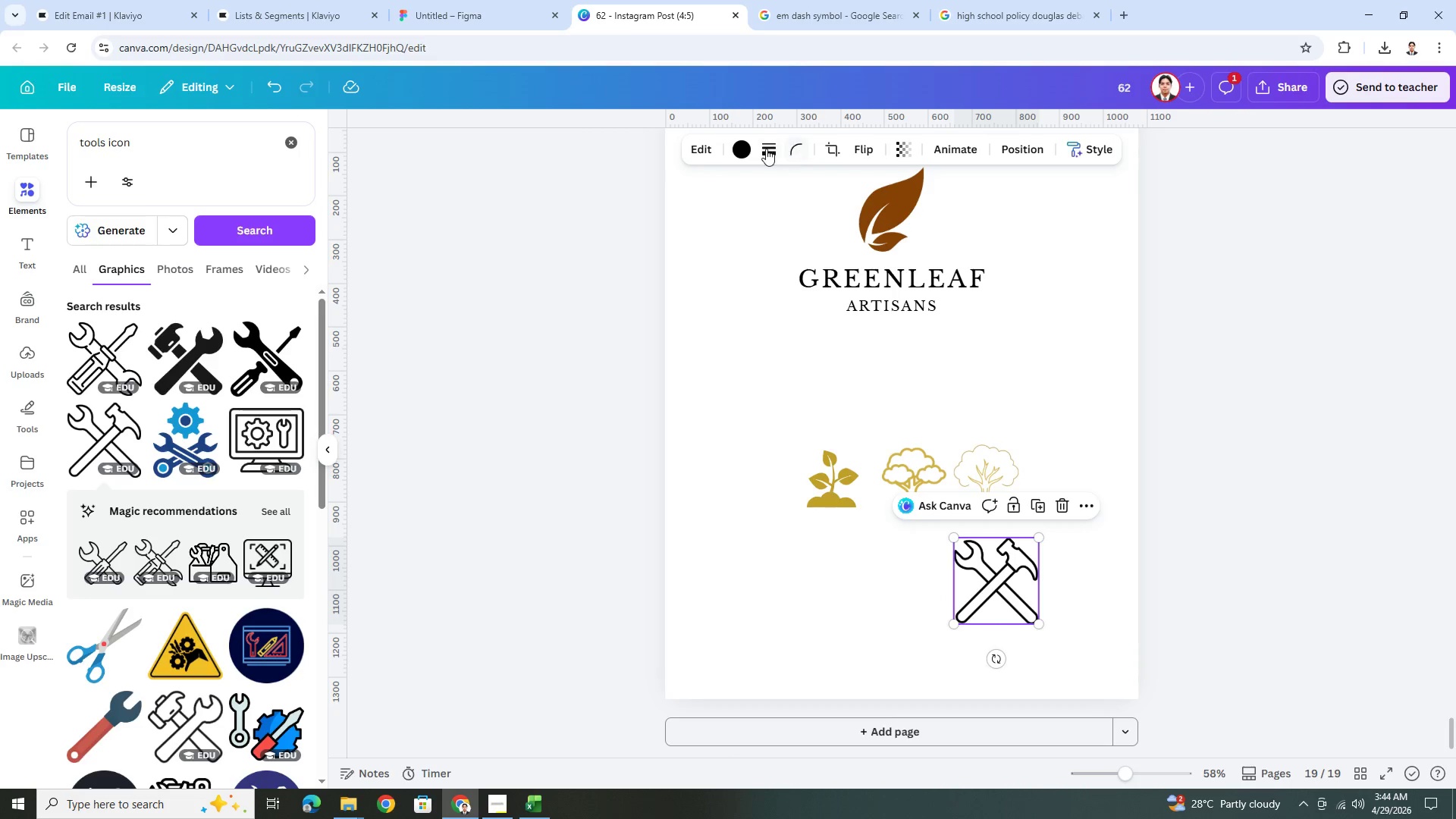 
left_click([744, 147])
 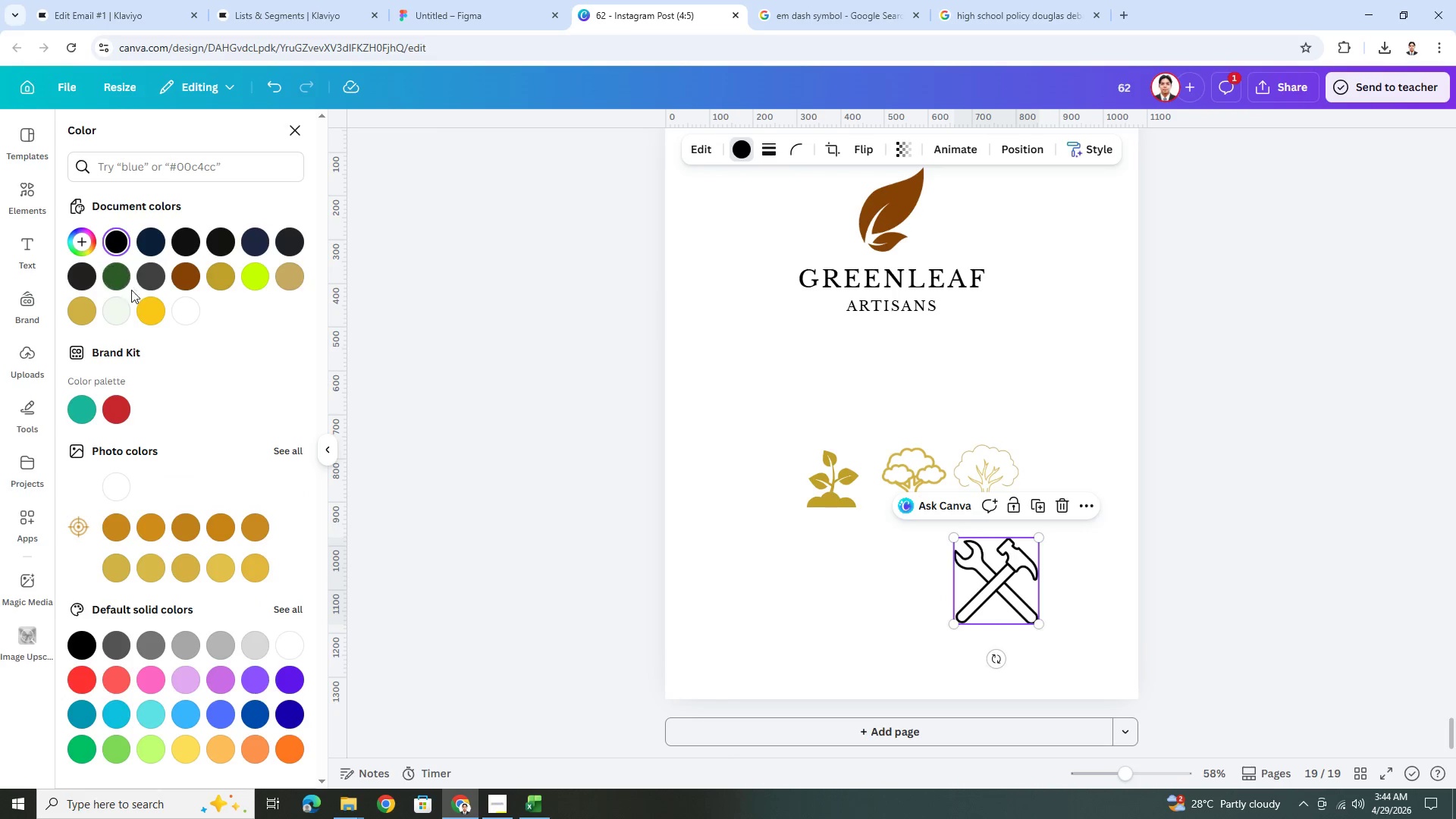 
left_click([88, 311])
 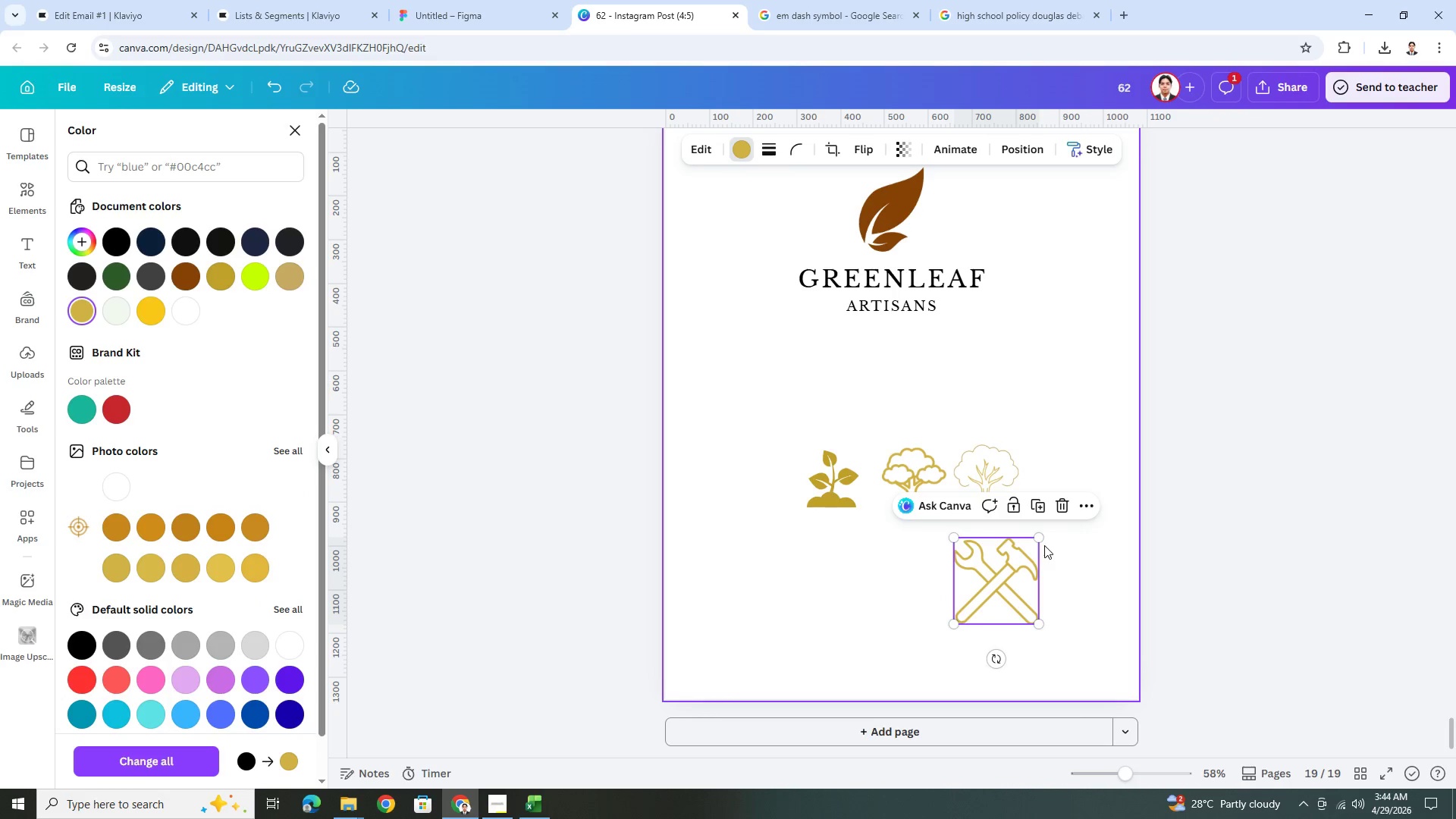 
left_click_drag(start_coordinate=[1038, 539], to_coordinate=[1014, 567])
 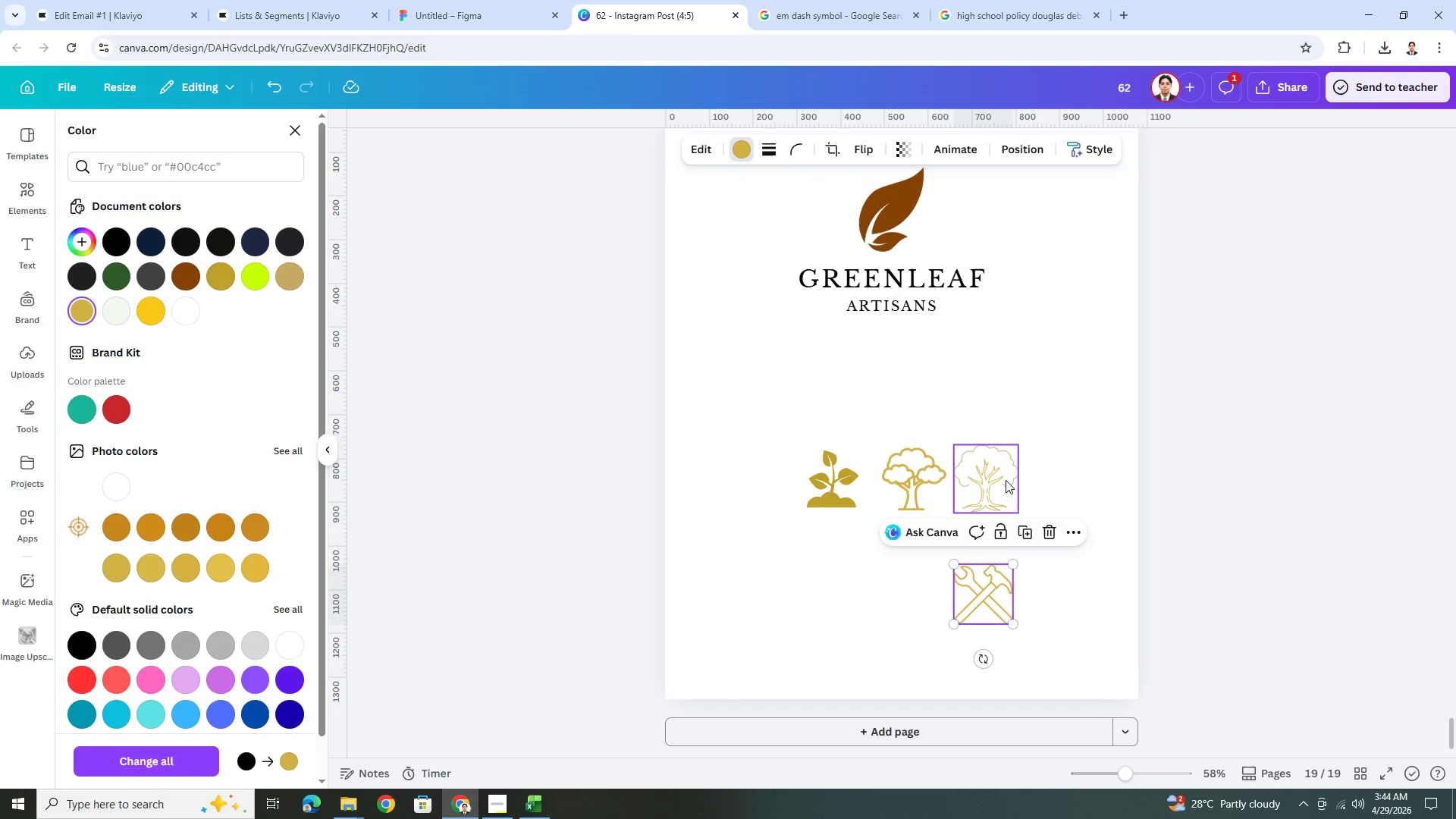 
left_click([1006, 479])
 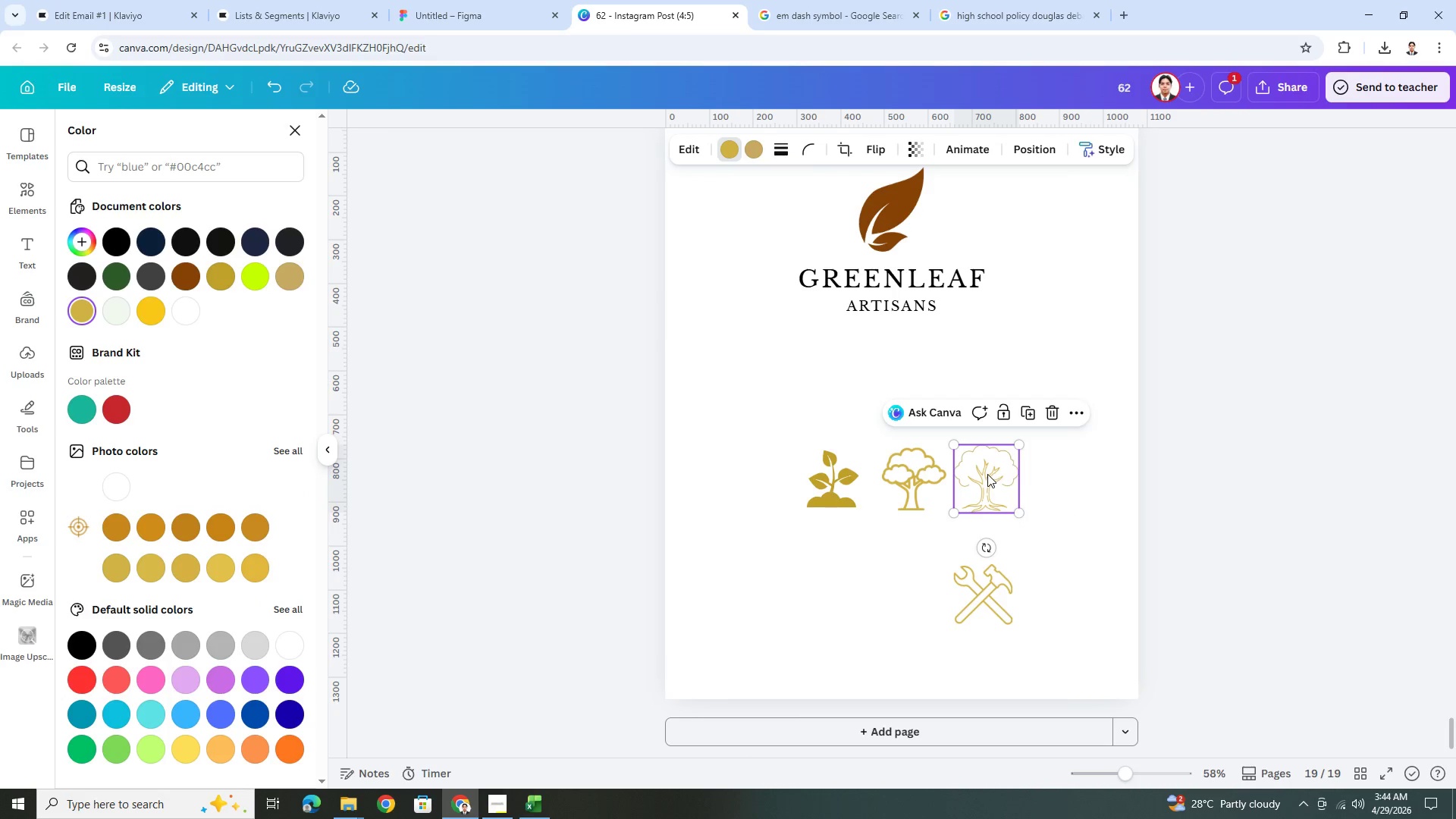 
left_click_drag(start_coordinate=[987, 473], to_coordinate=[1061, 339])
 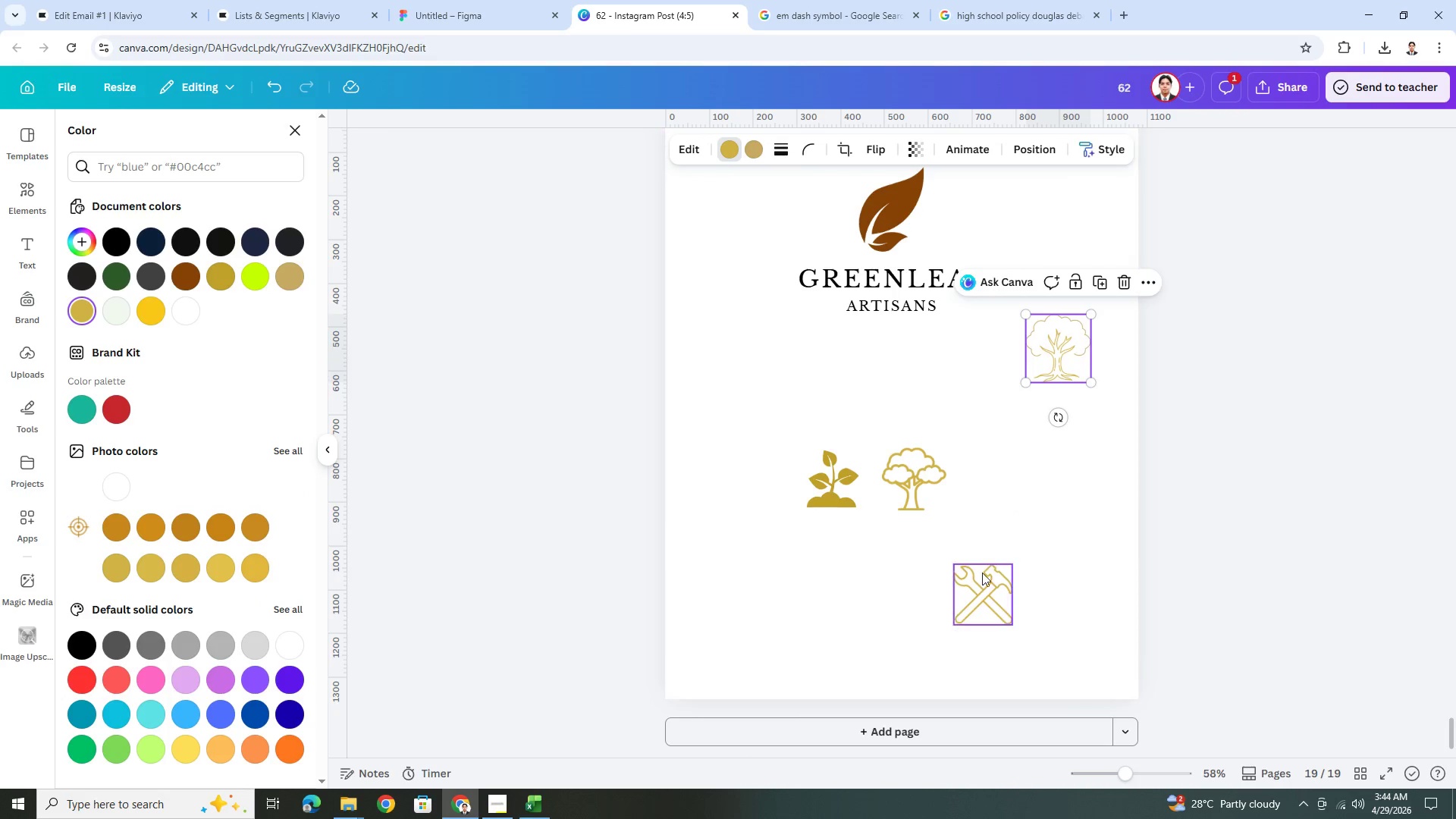 
left_click([985, 590])
 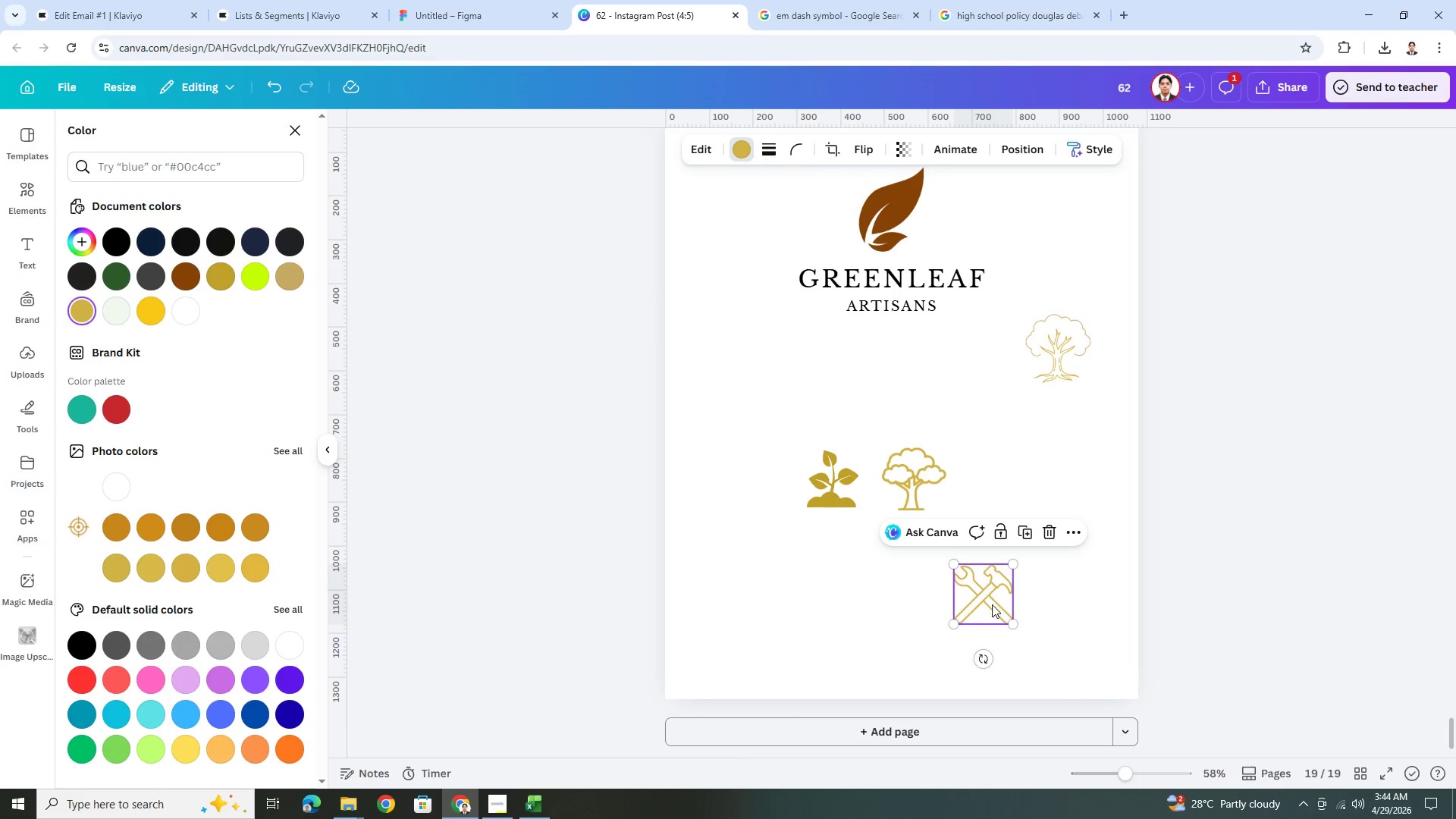 
left_click_drag(start_coordinate=[989, 602], to_coordinate=[993, 490])
 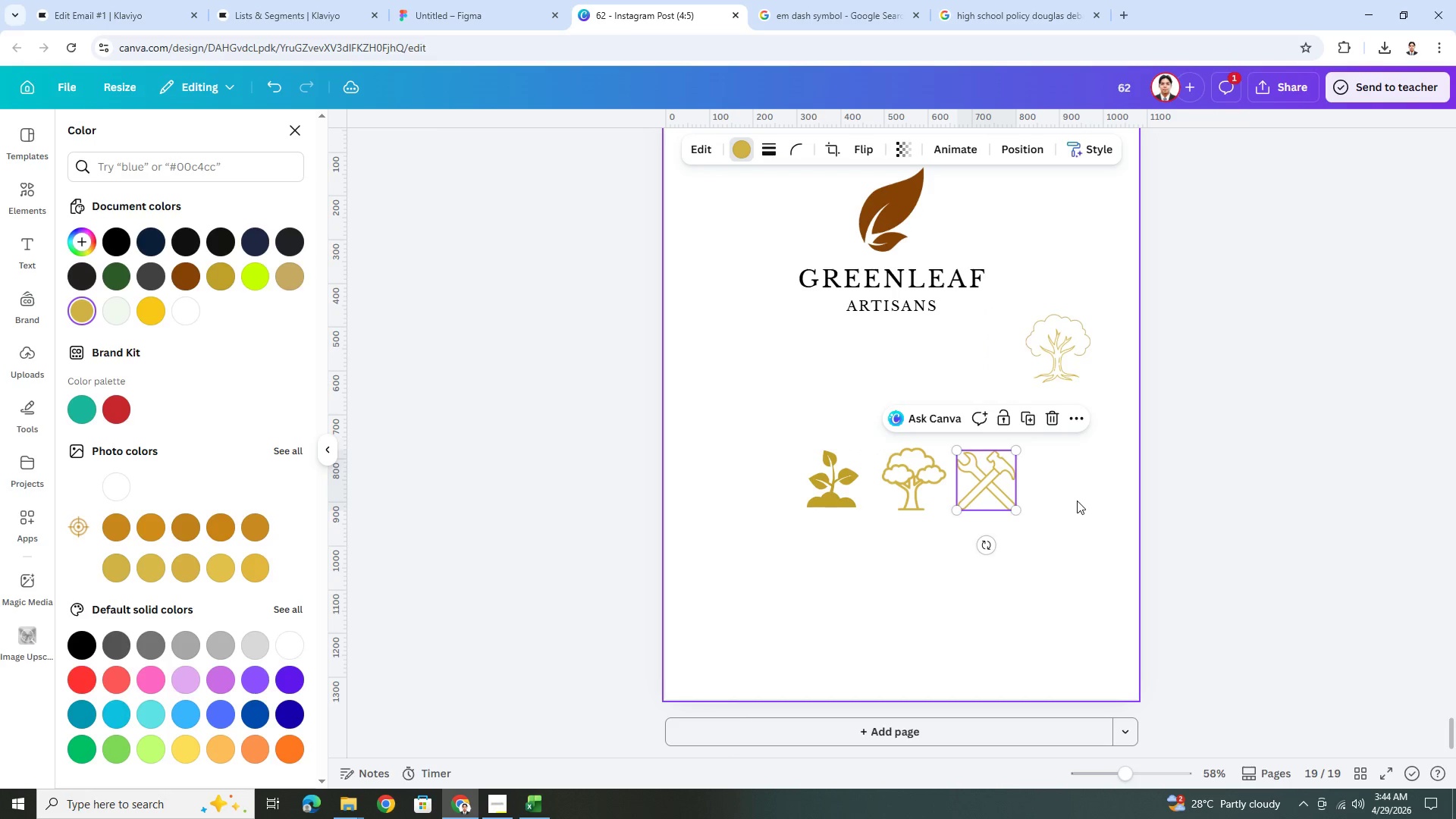 
left_click([1077, 500])
 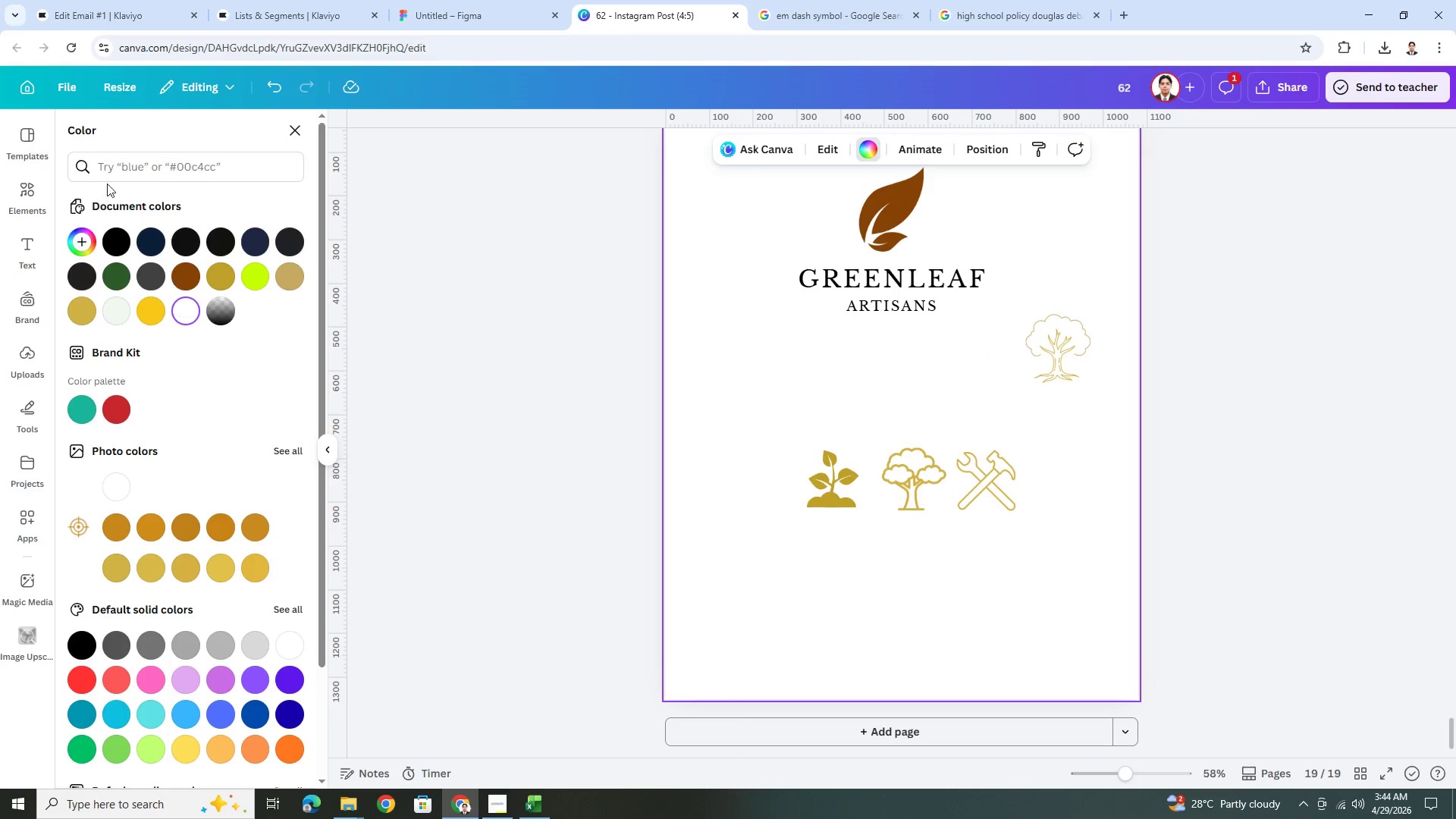 
left_click([135, 163])
 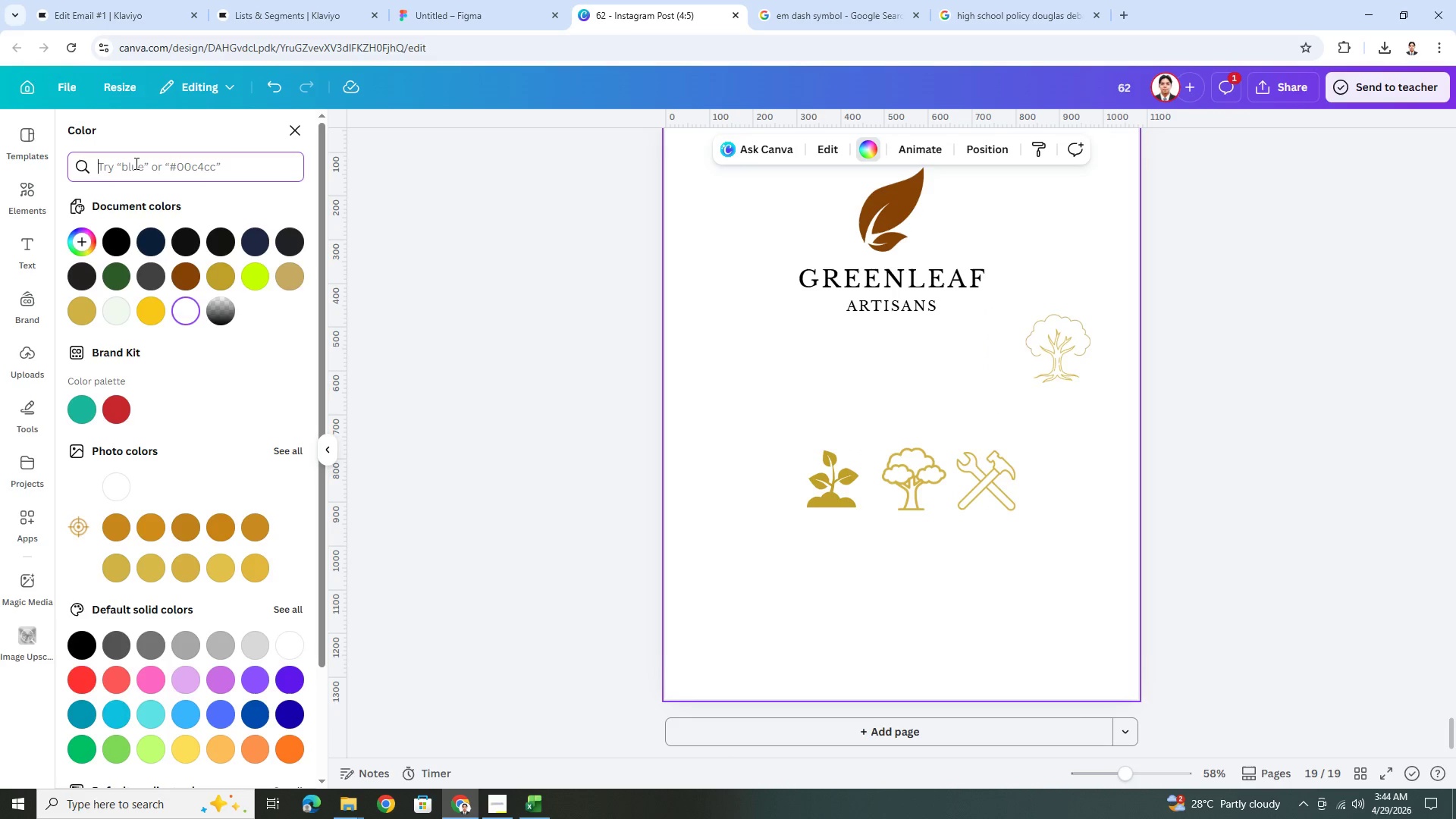 
wait(6.16)
 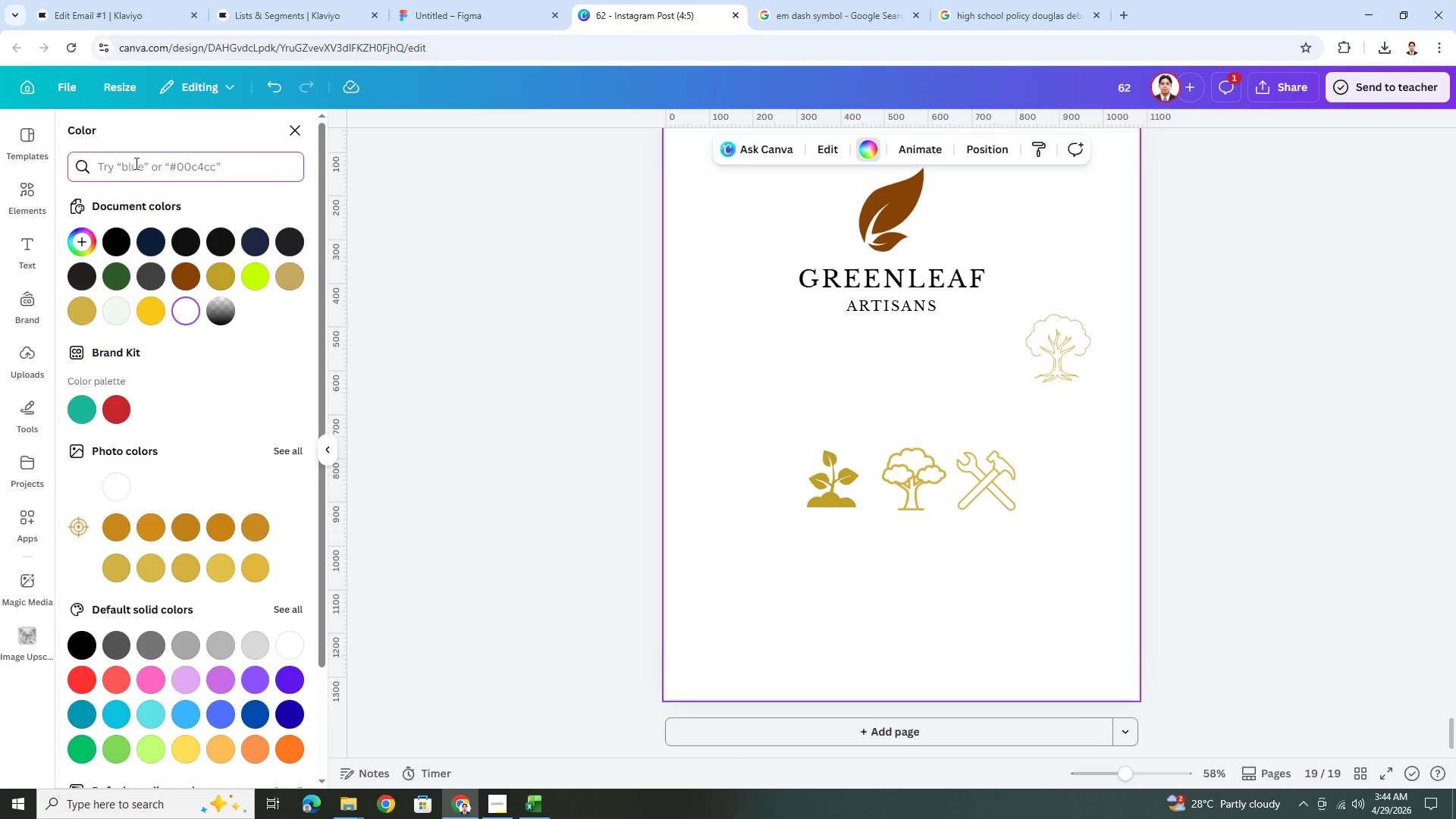 
type(shield )
 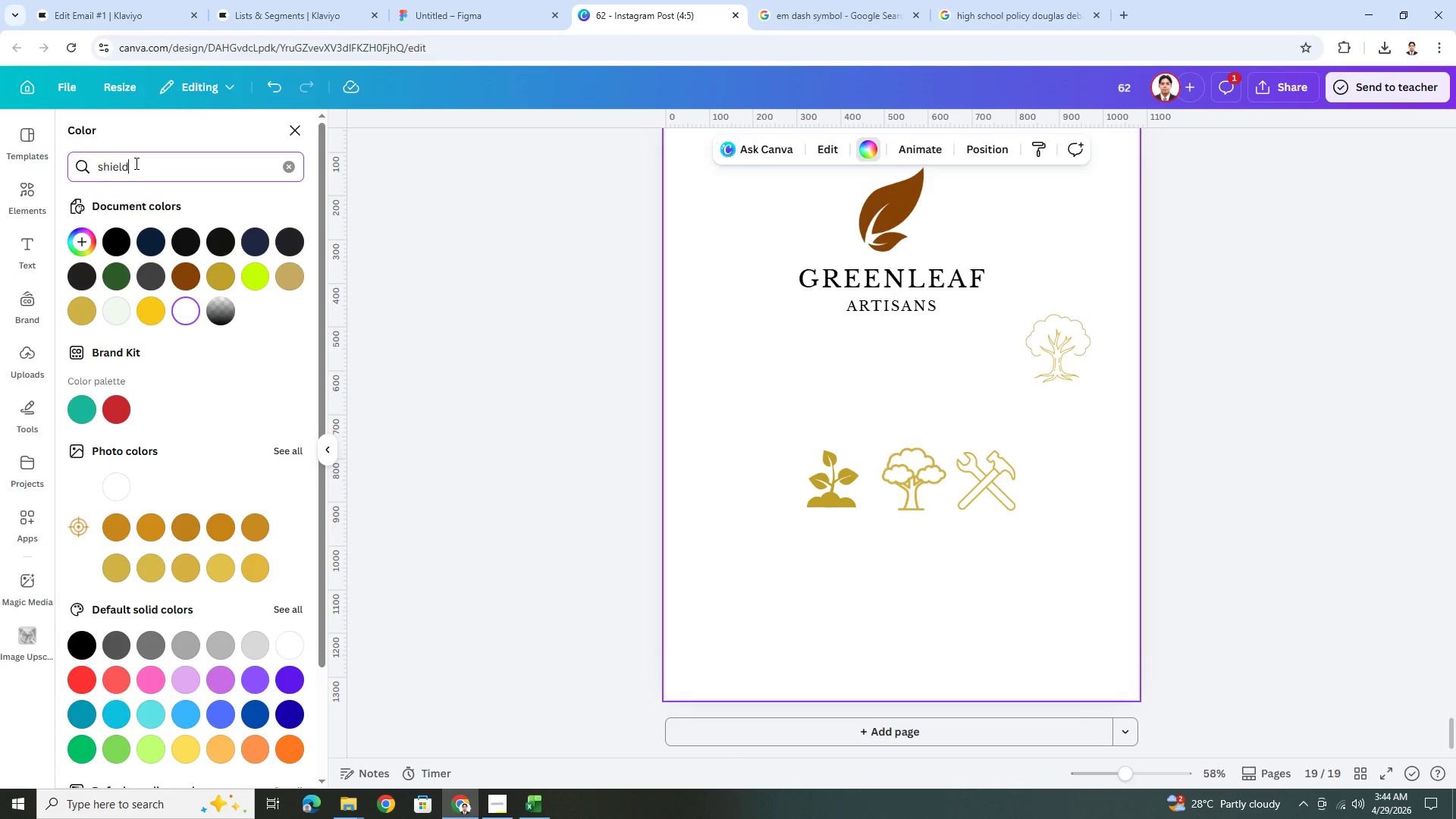 
hold_key(key=Backspace, duration=0.91)
 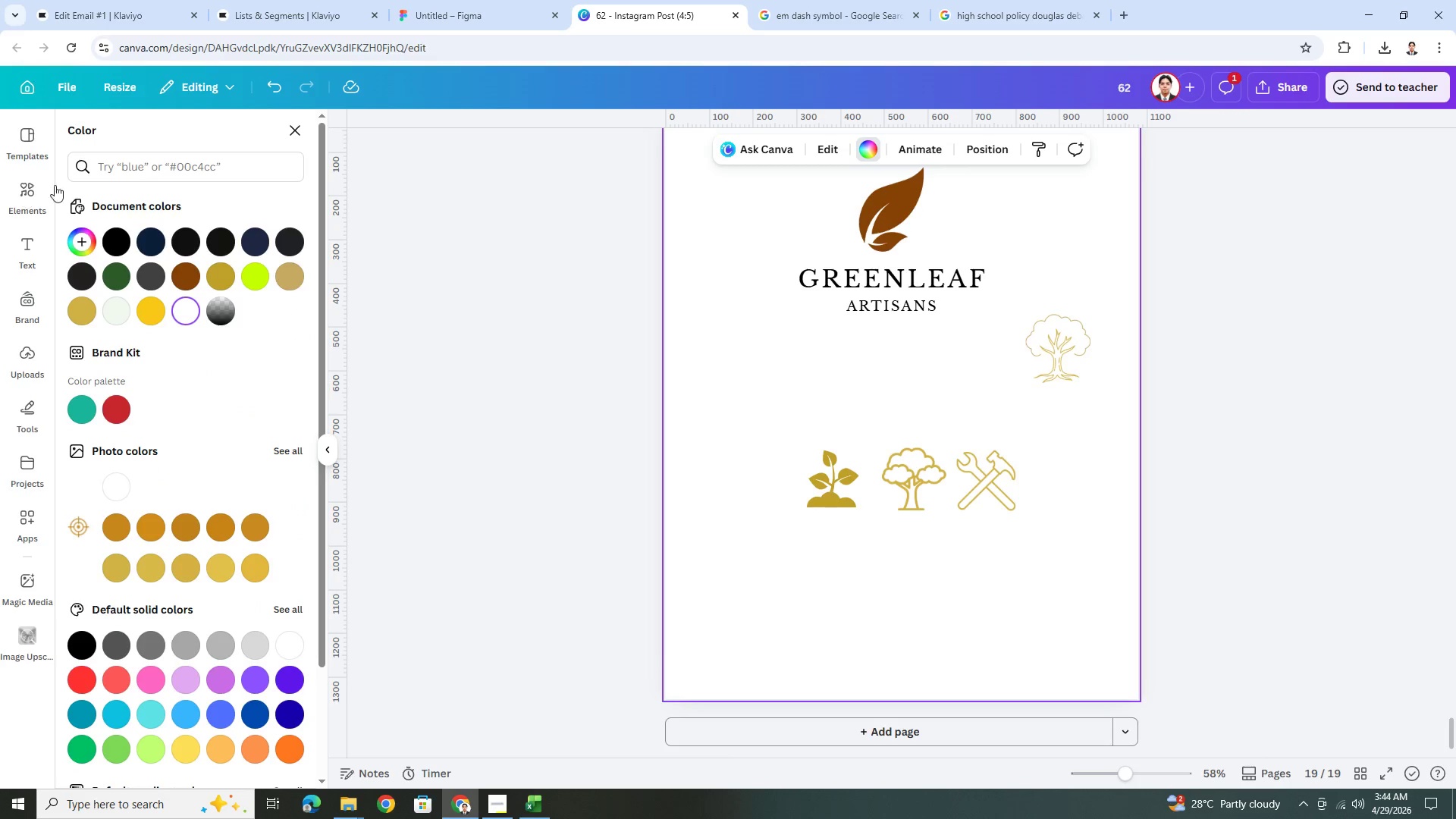 
double_click([174, 171])
 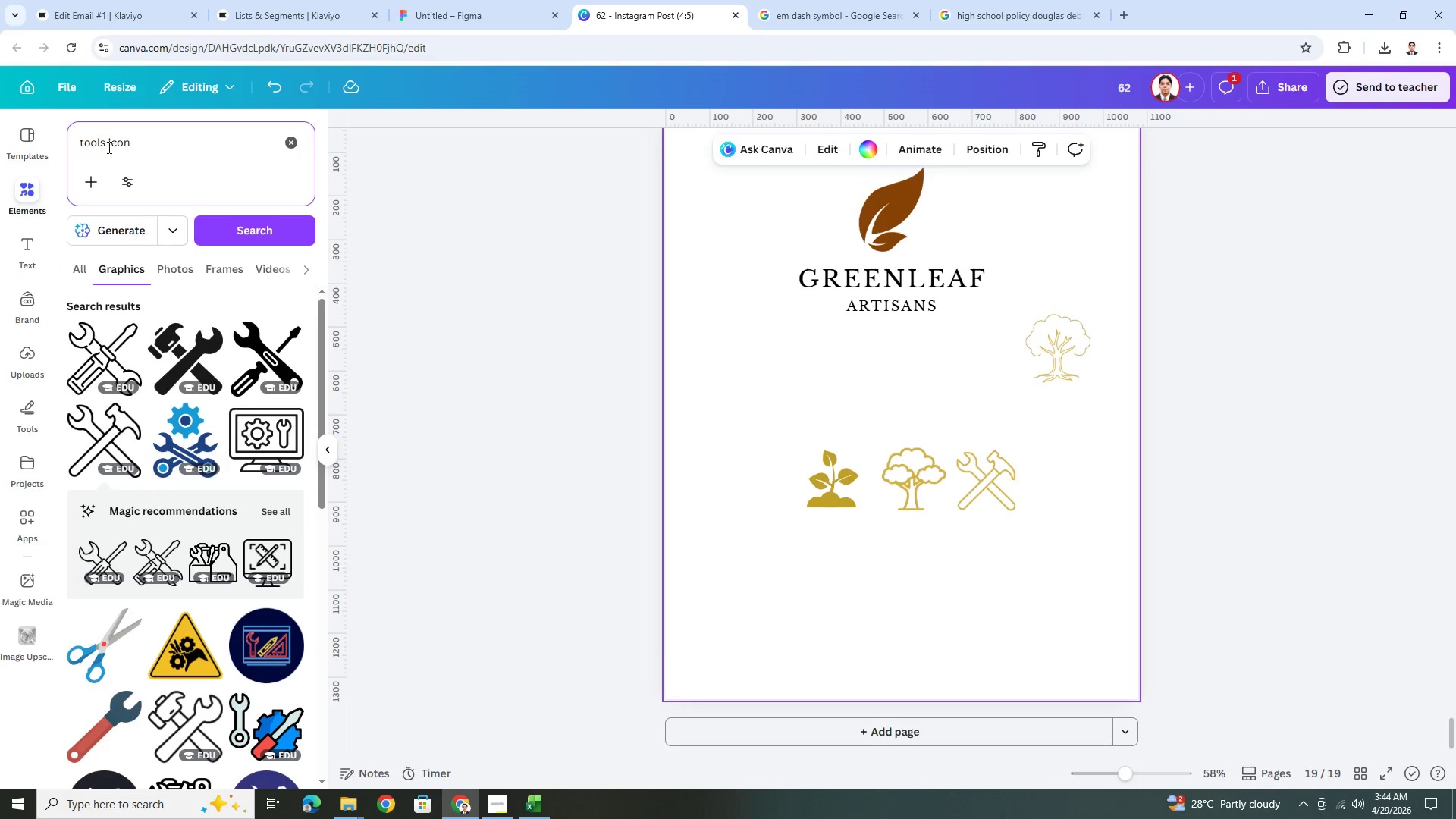 
left_click_drag(start_coordinate=[102, 145], to_coordinate=[41, 149])
 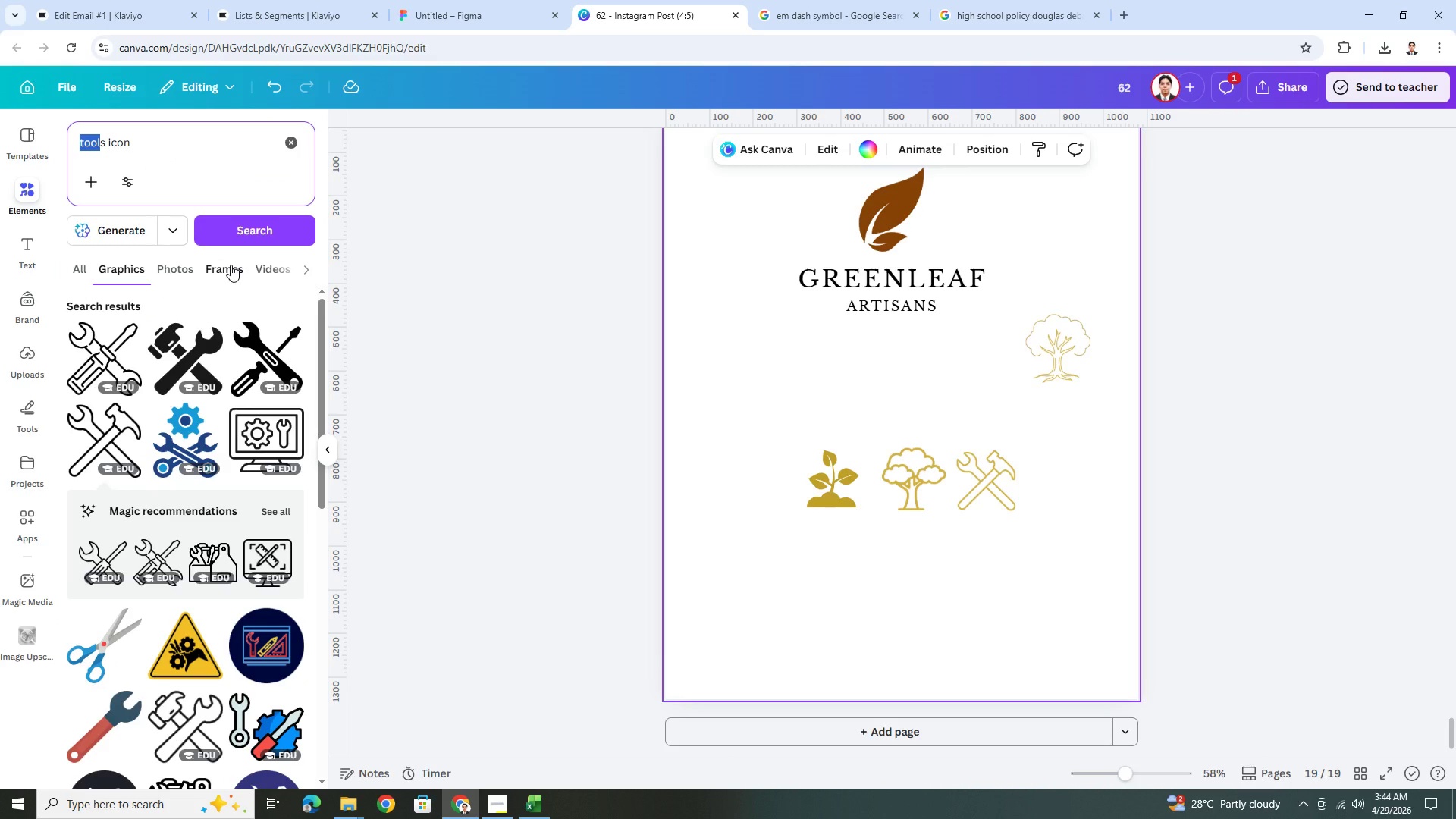 
type(shield icon)
 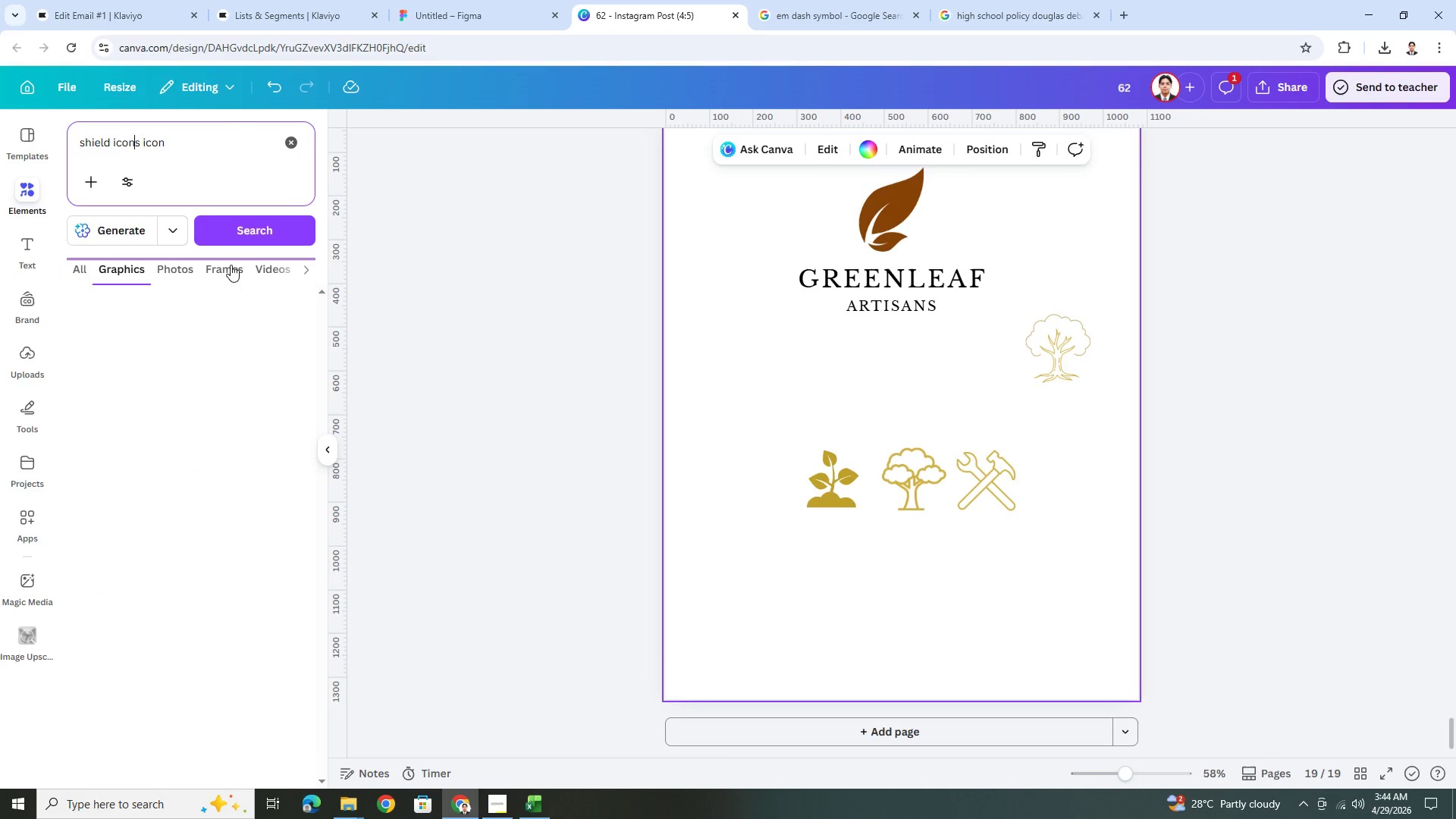 
key(Enter)
 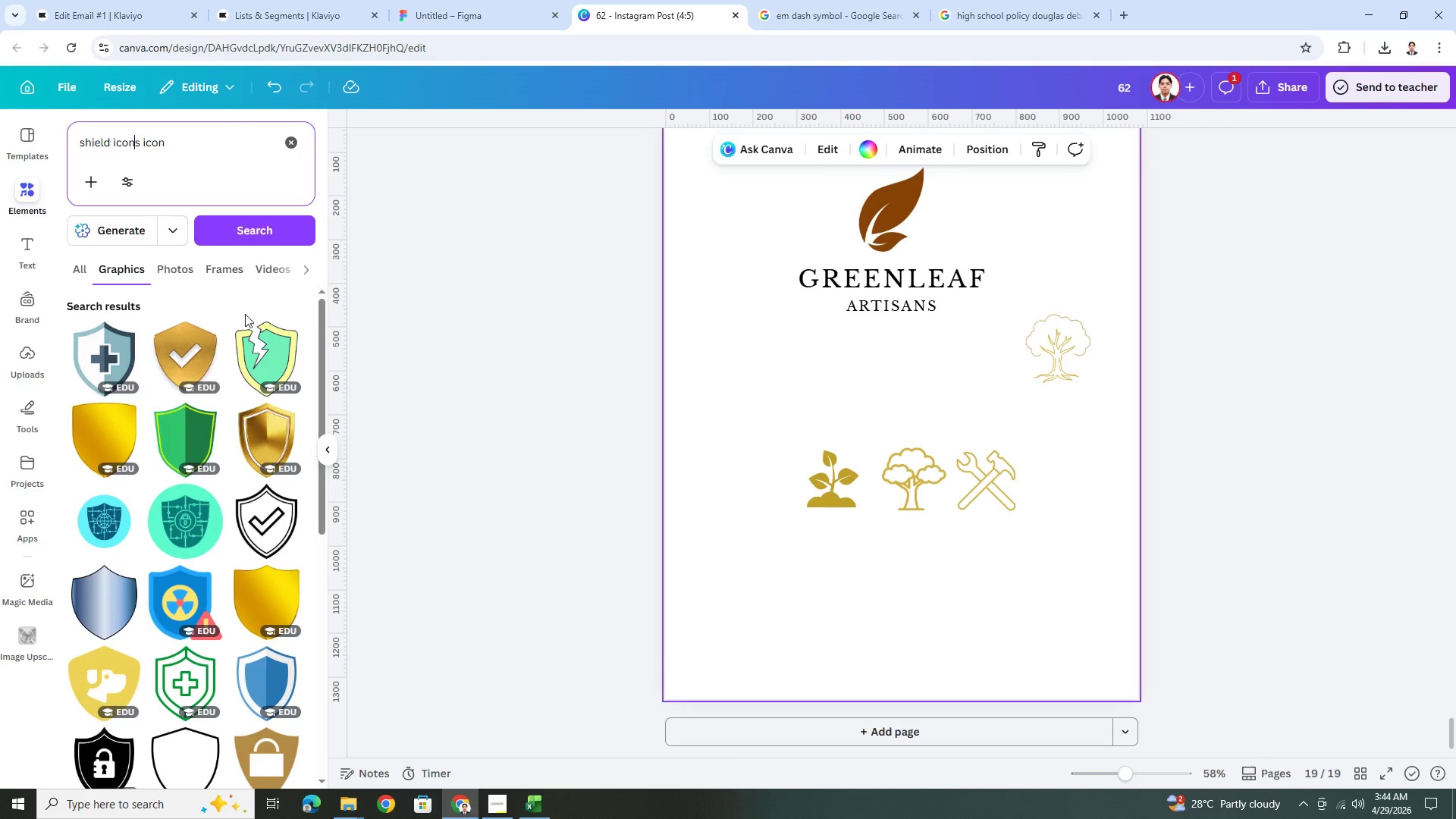 
left_click_drag(start_coordinate=[140, 147], to_coordinate=[109, 147])
 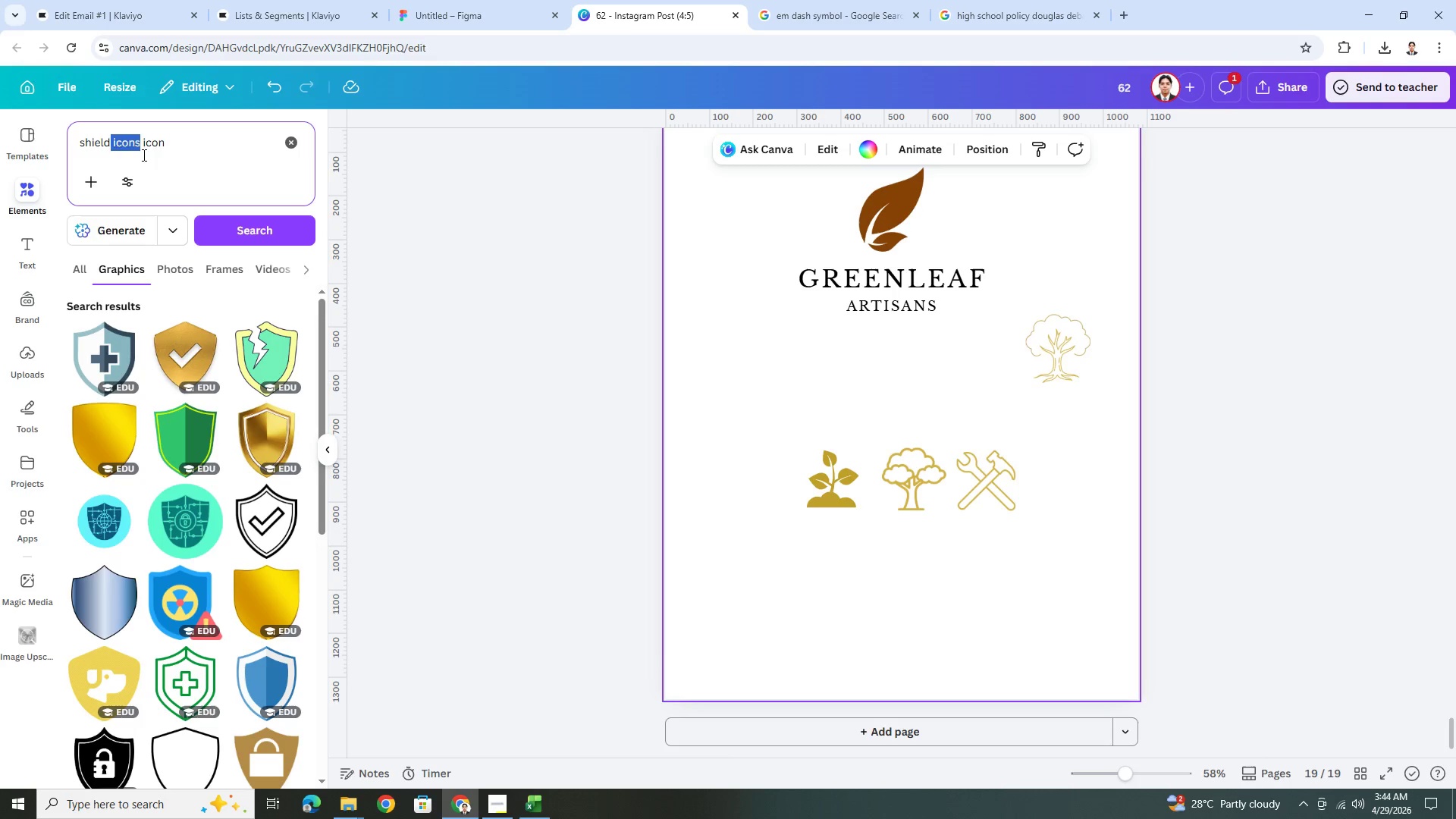 
key(Backspace)
 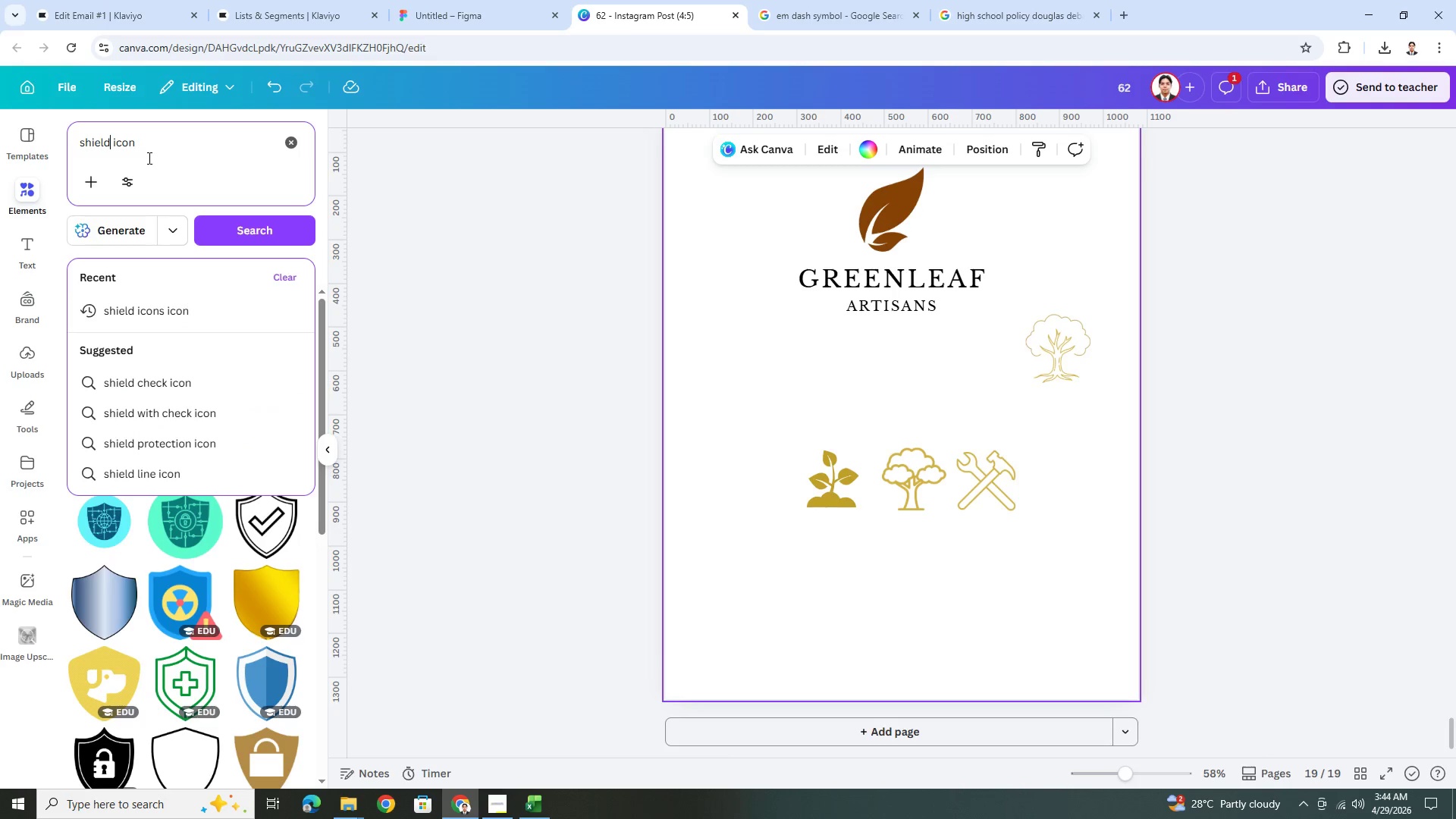 
key(Enter)
 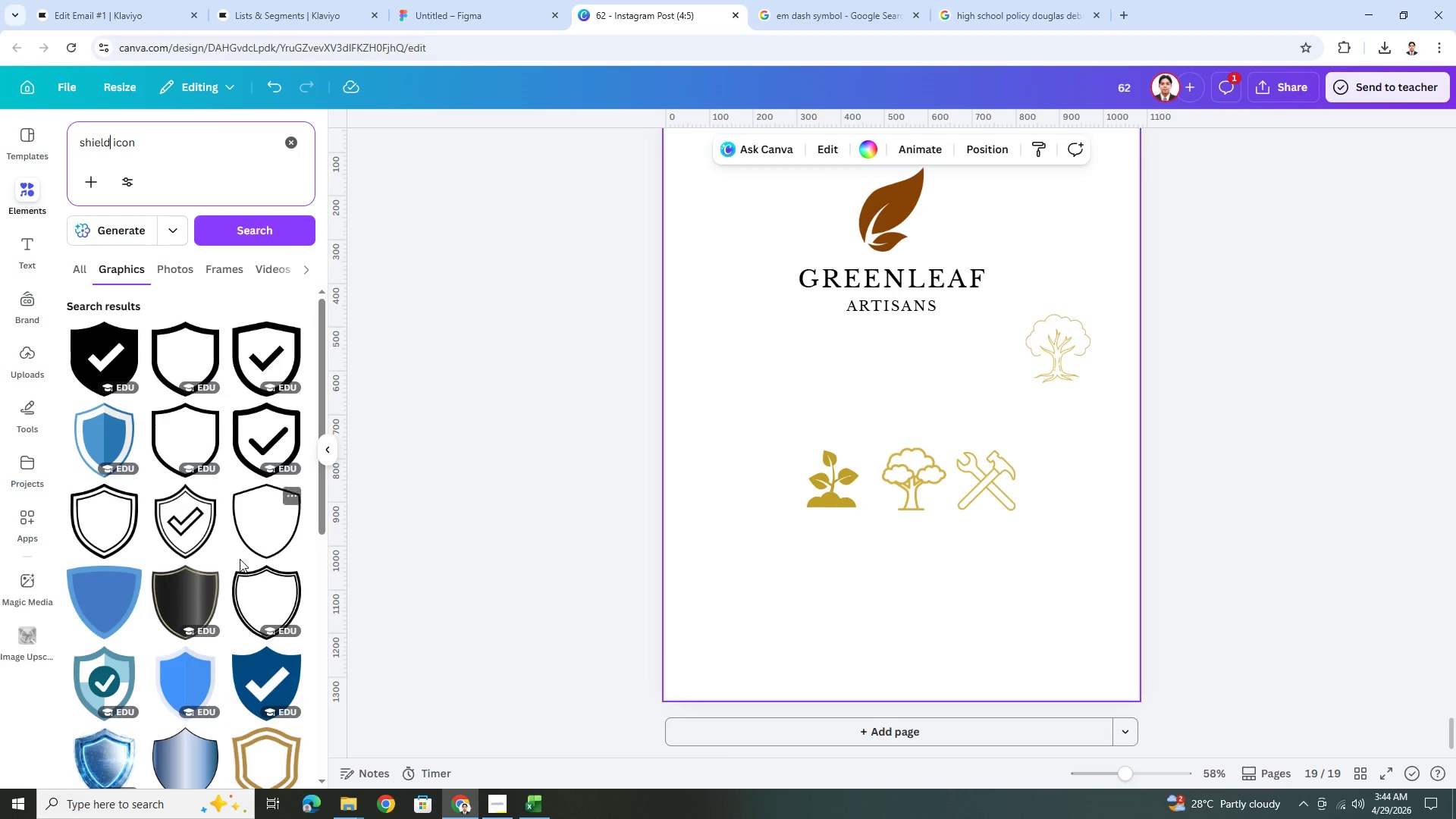 
left_click([108, 519])
 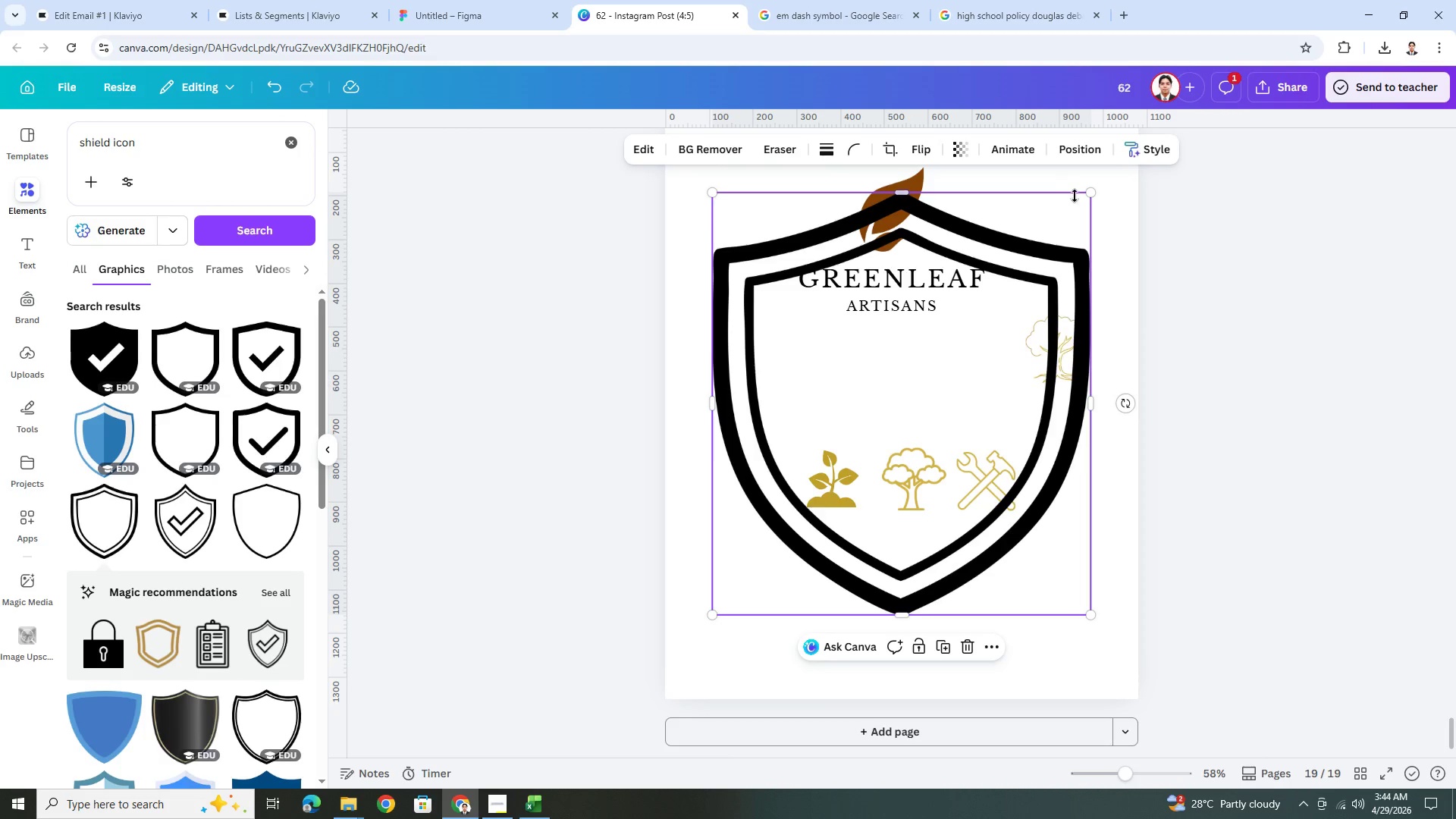 
left_click_drag(start_coordinate=[1086, 194], to_coordinate=[821, 534])
 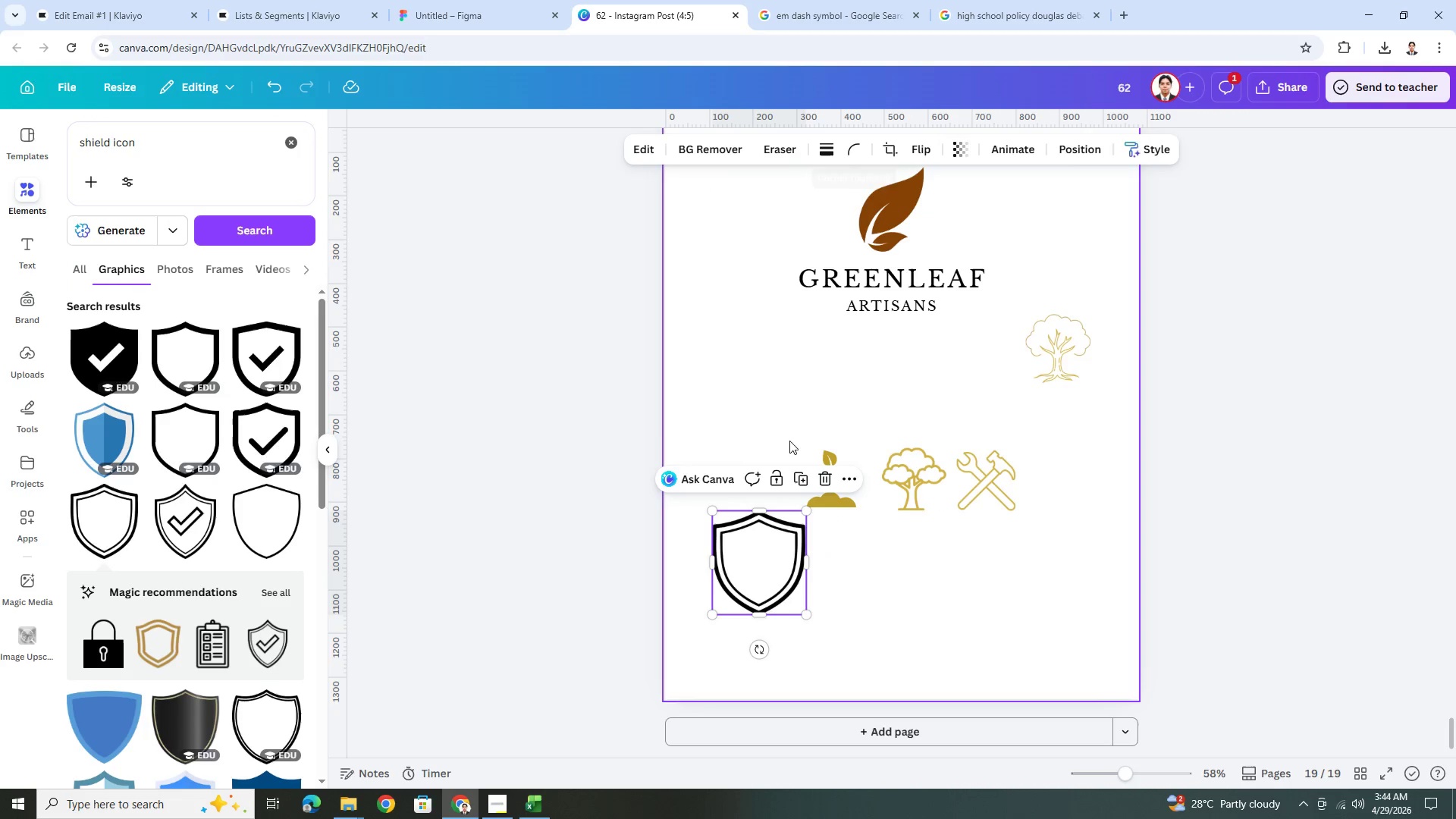 
left_click([764, 557])
 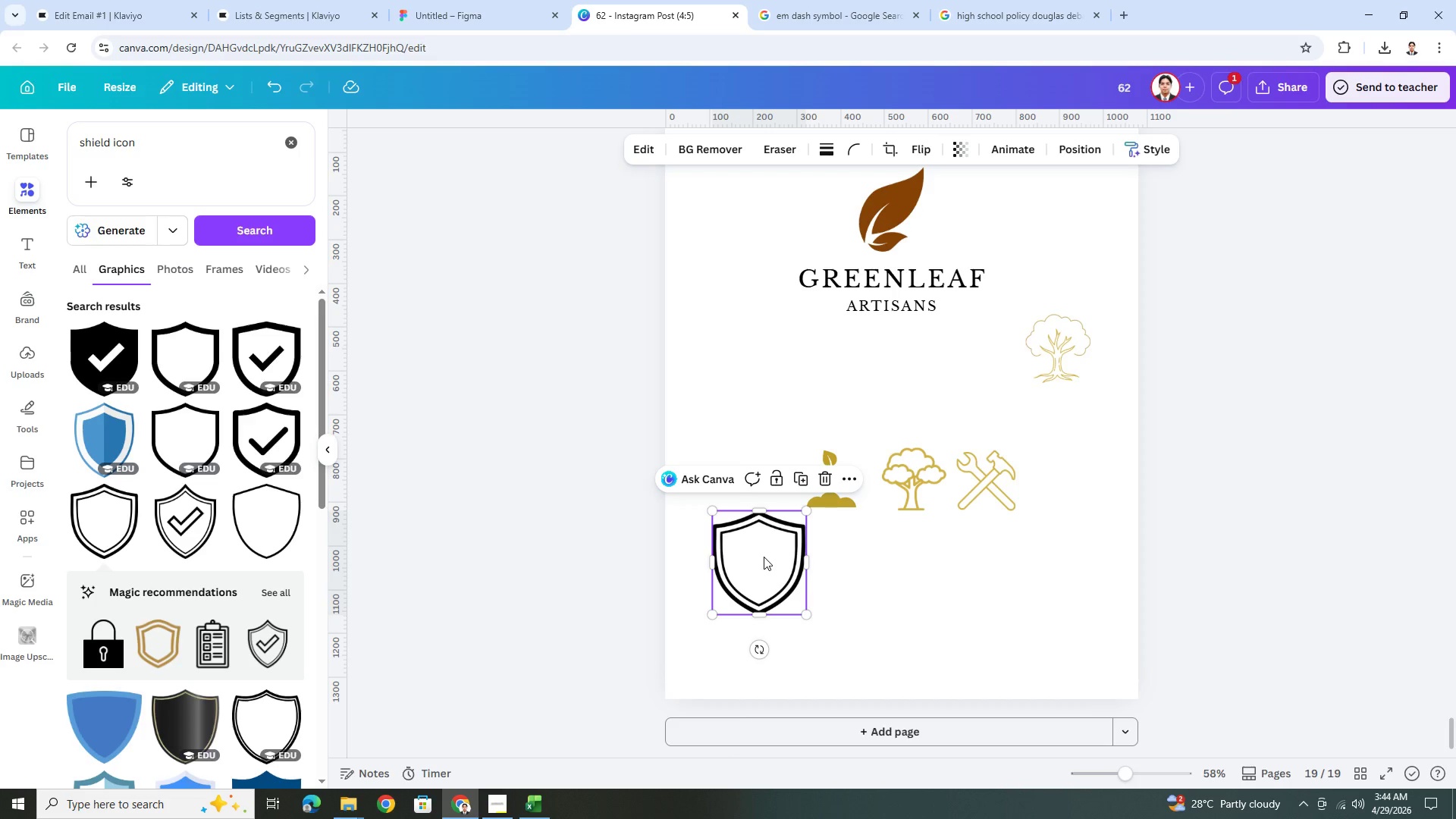 
left_click_drag(start_coordinate=[763, 557], to_coordinate=[1060, 512])
 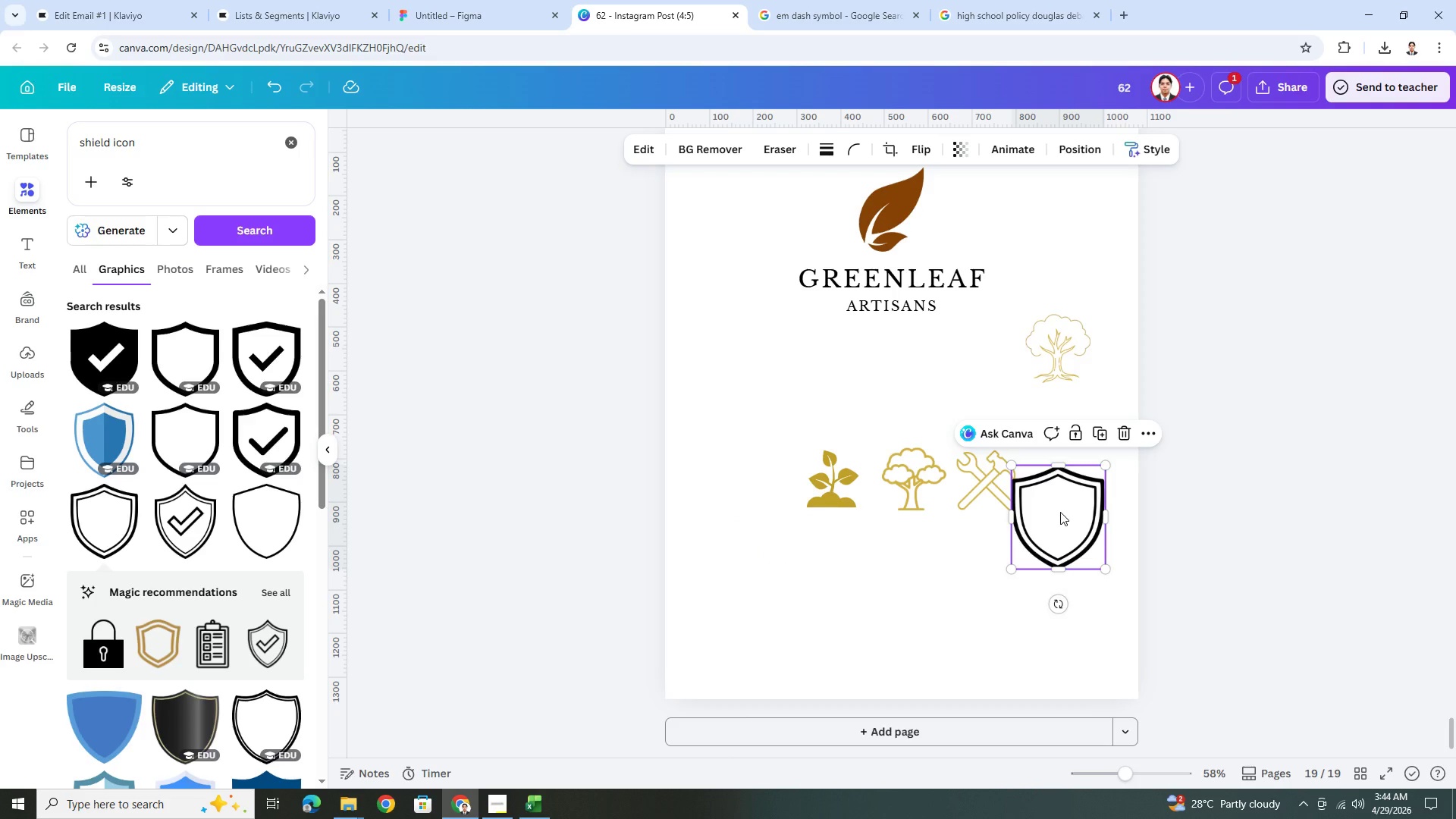 
key(Delete)
 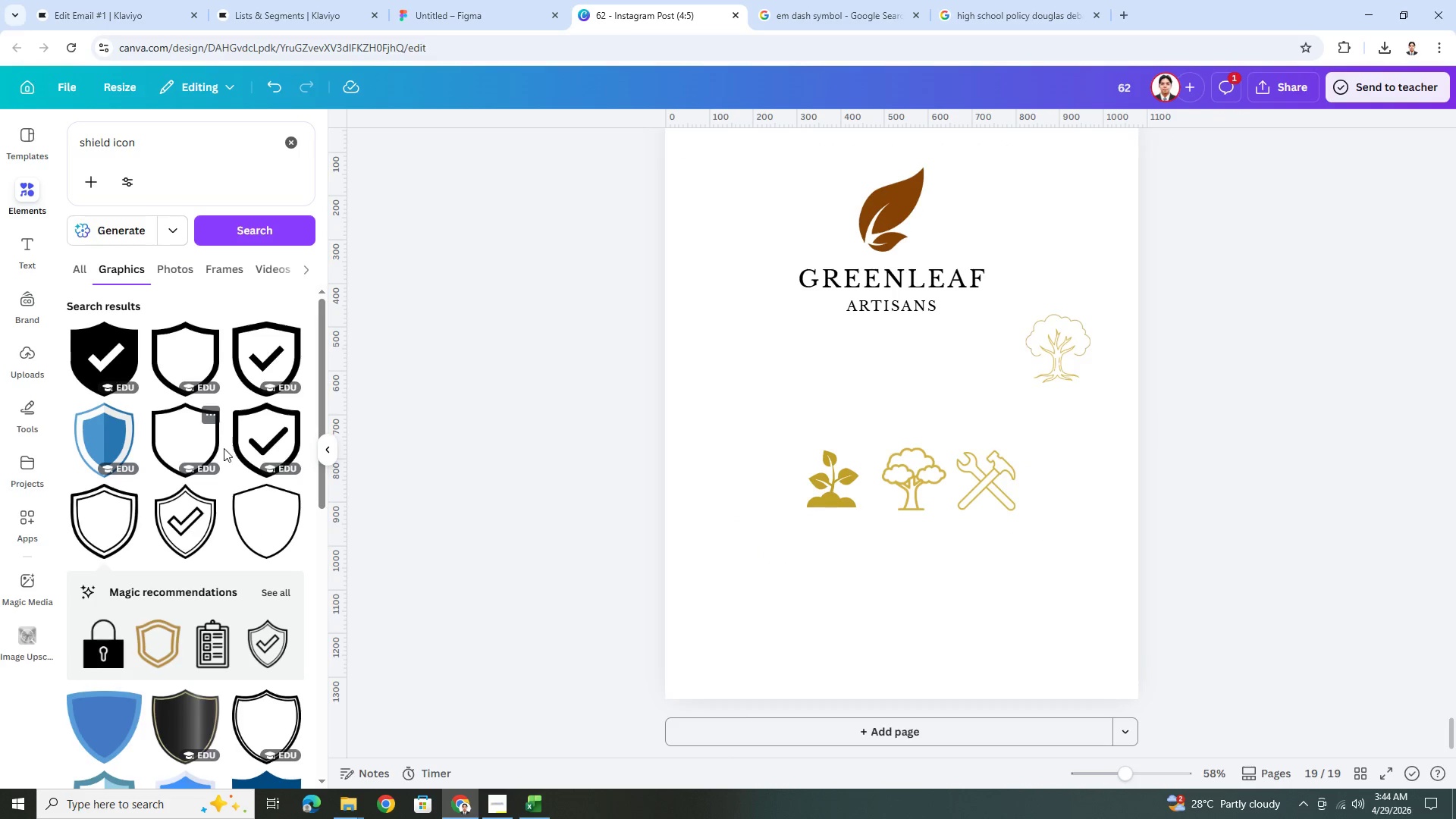 
scroll: coordinate [239, 528], scroll_direction: down, amount: 16.0
 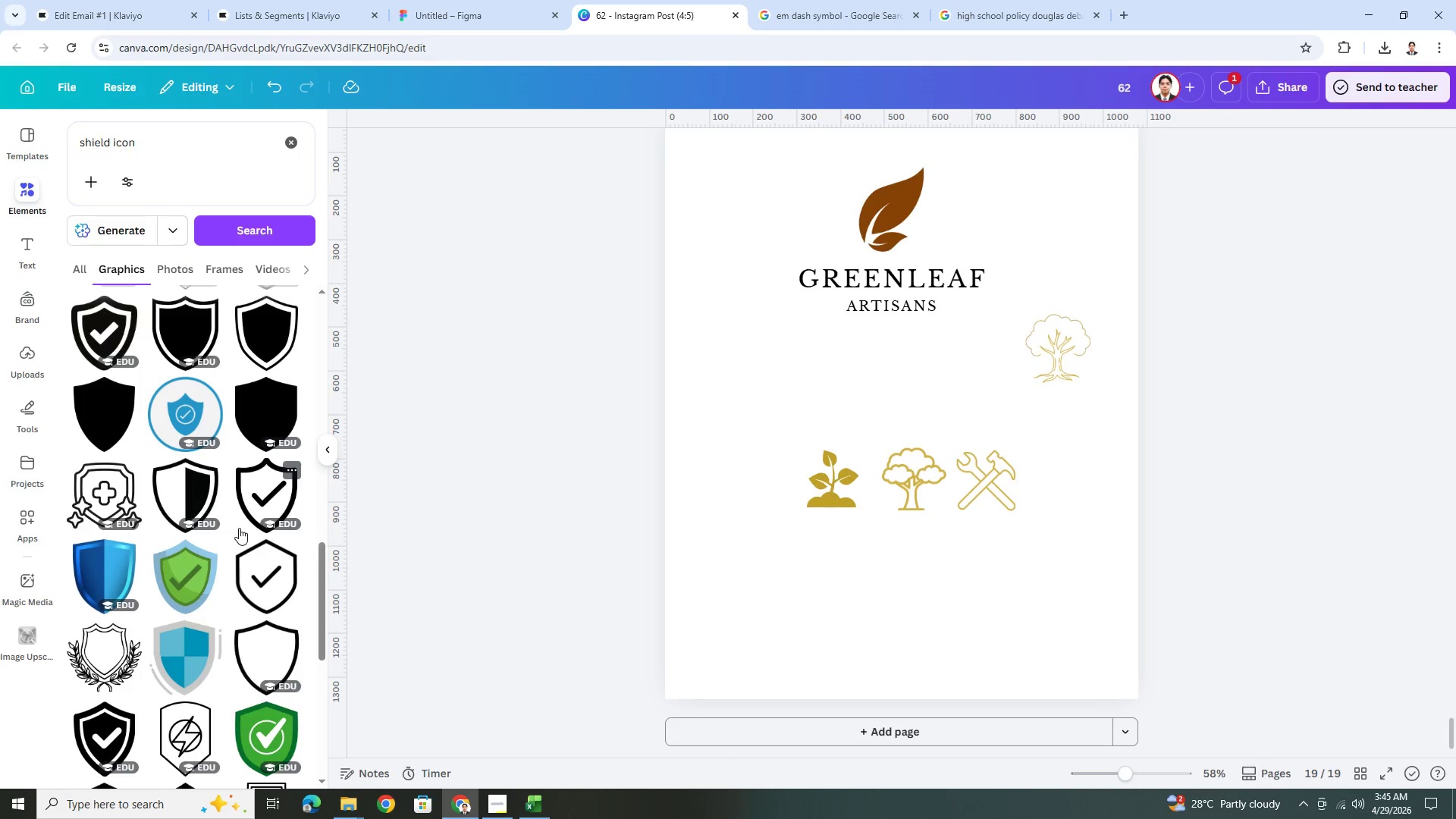 
scroll: coordinate [238, 525], scroll_direction: up, amount: 15.0
 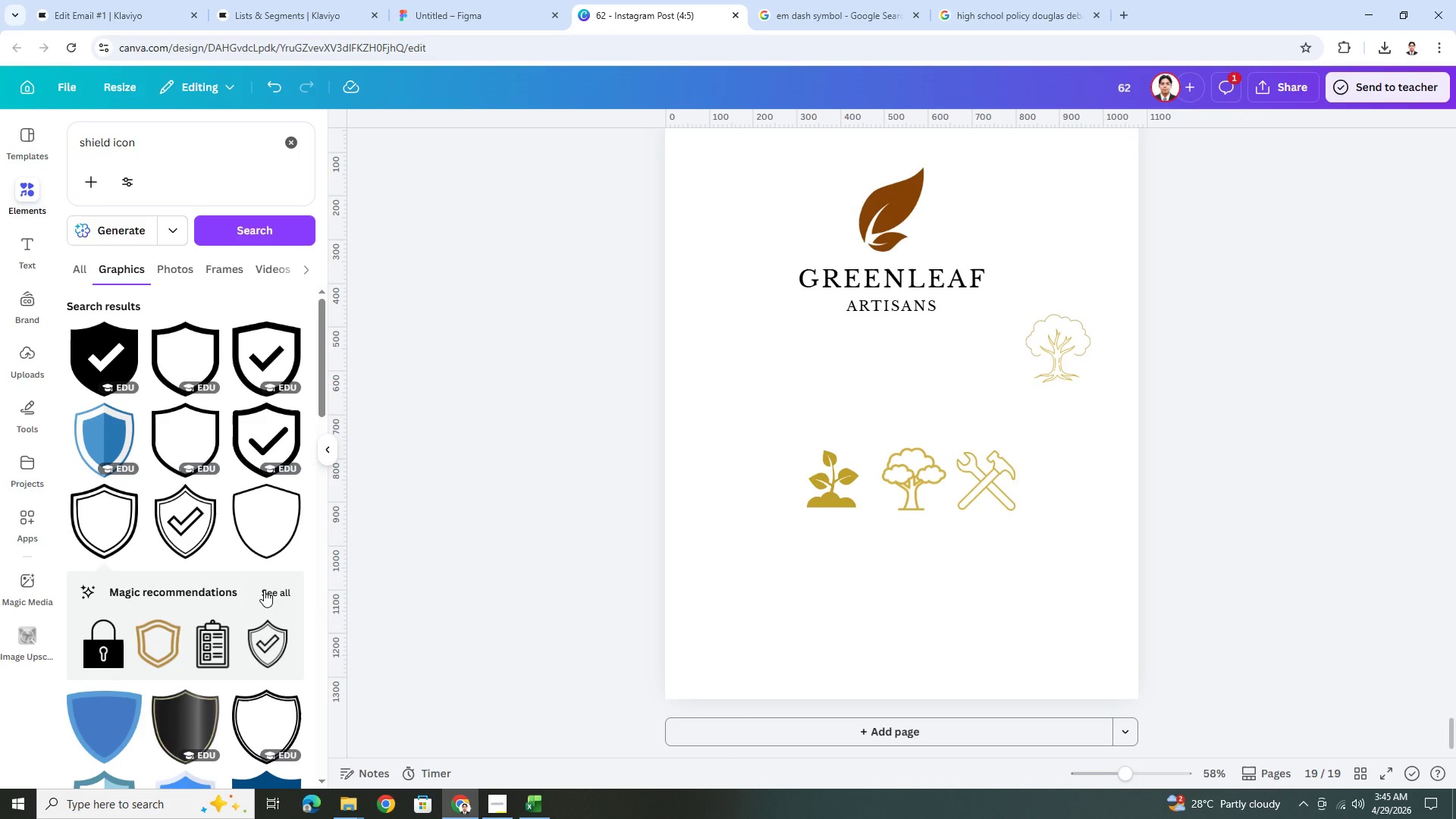 
wait(7.89)
 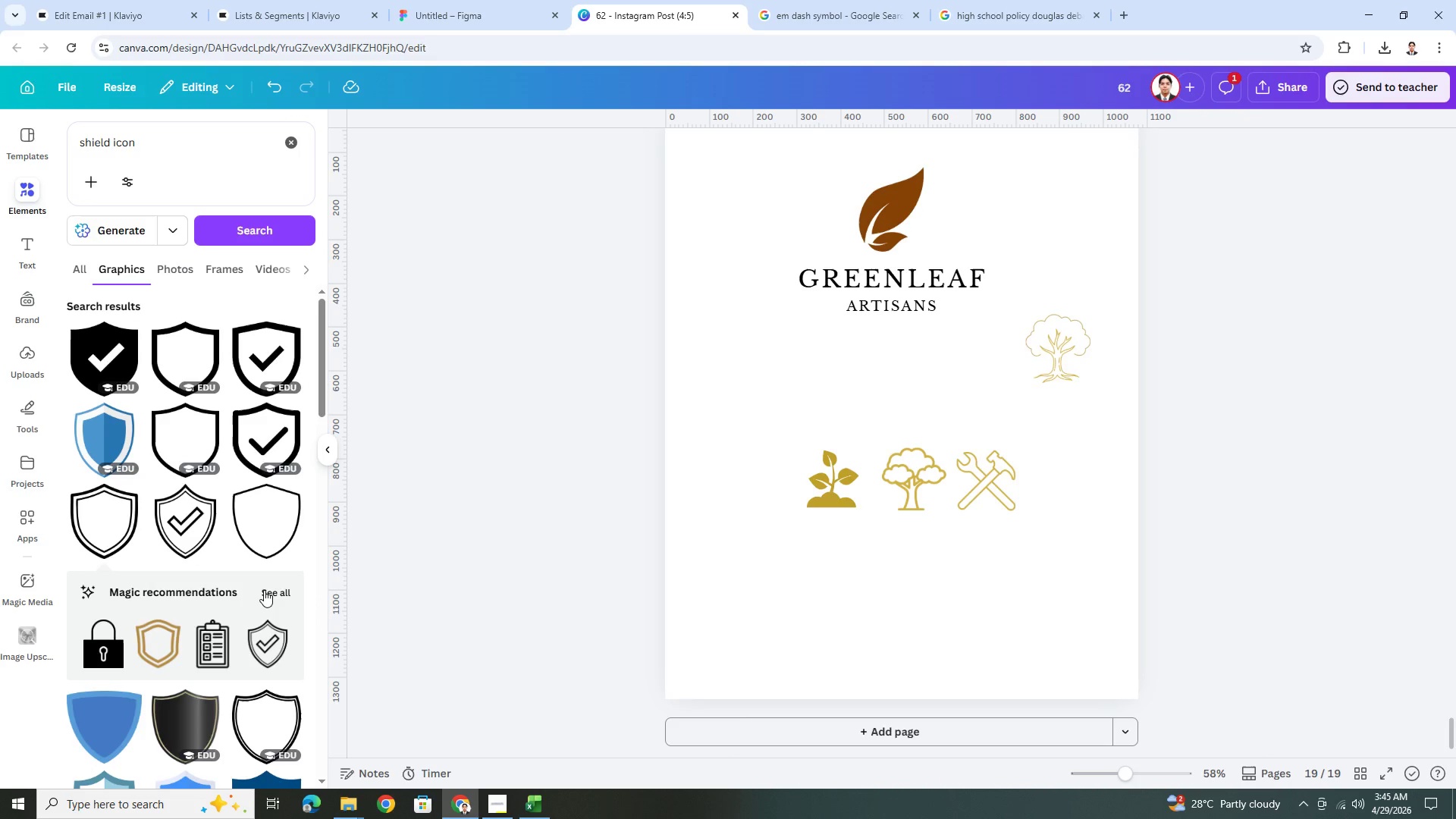 
left_click([259, 634])
 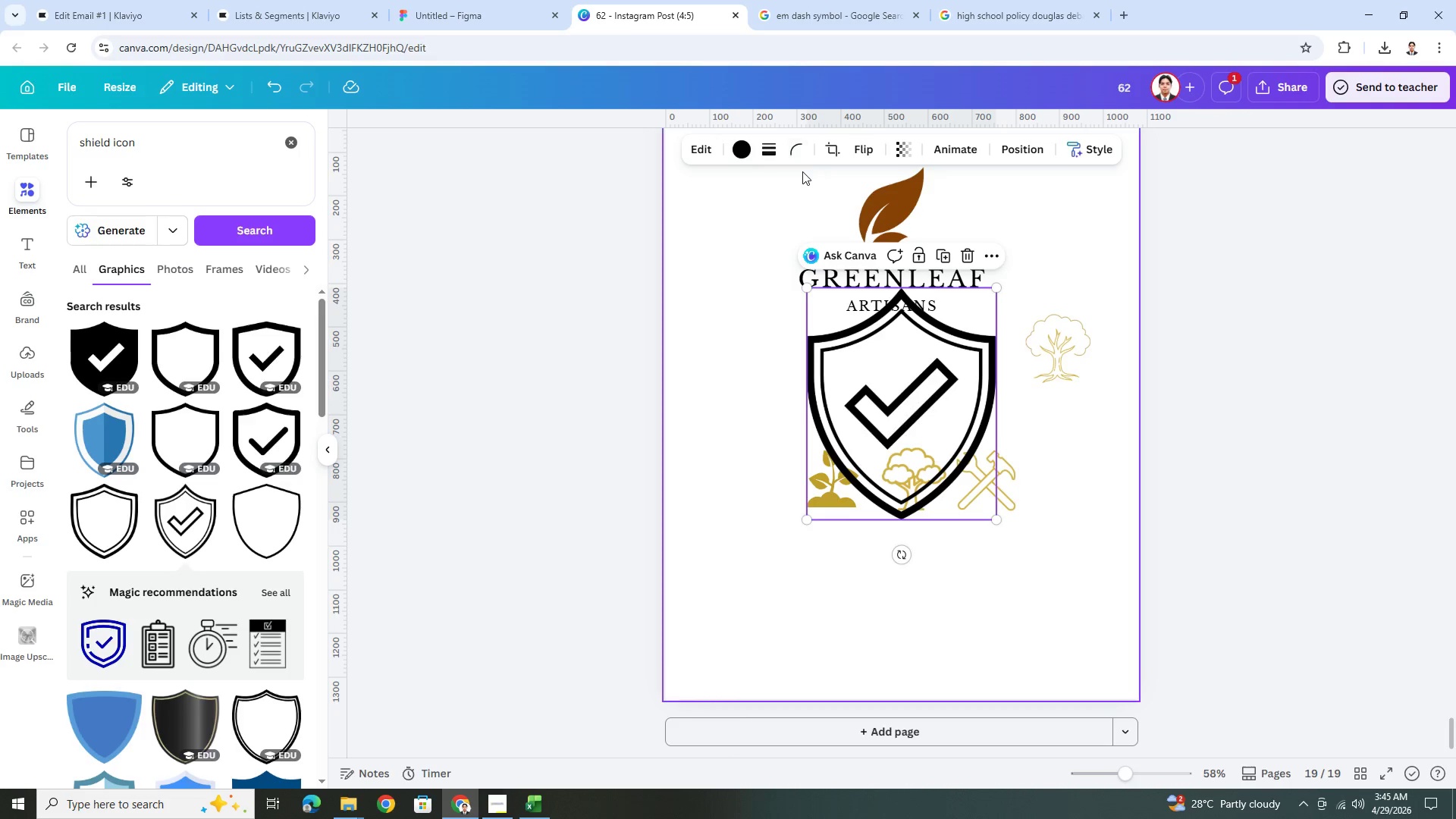 
left_click([738, 155])
 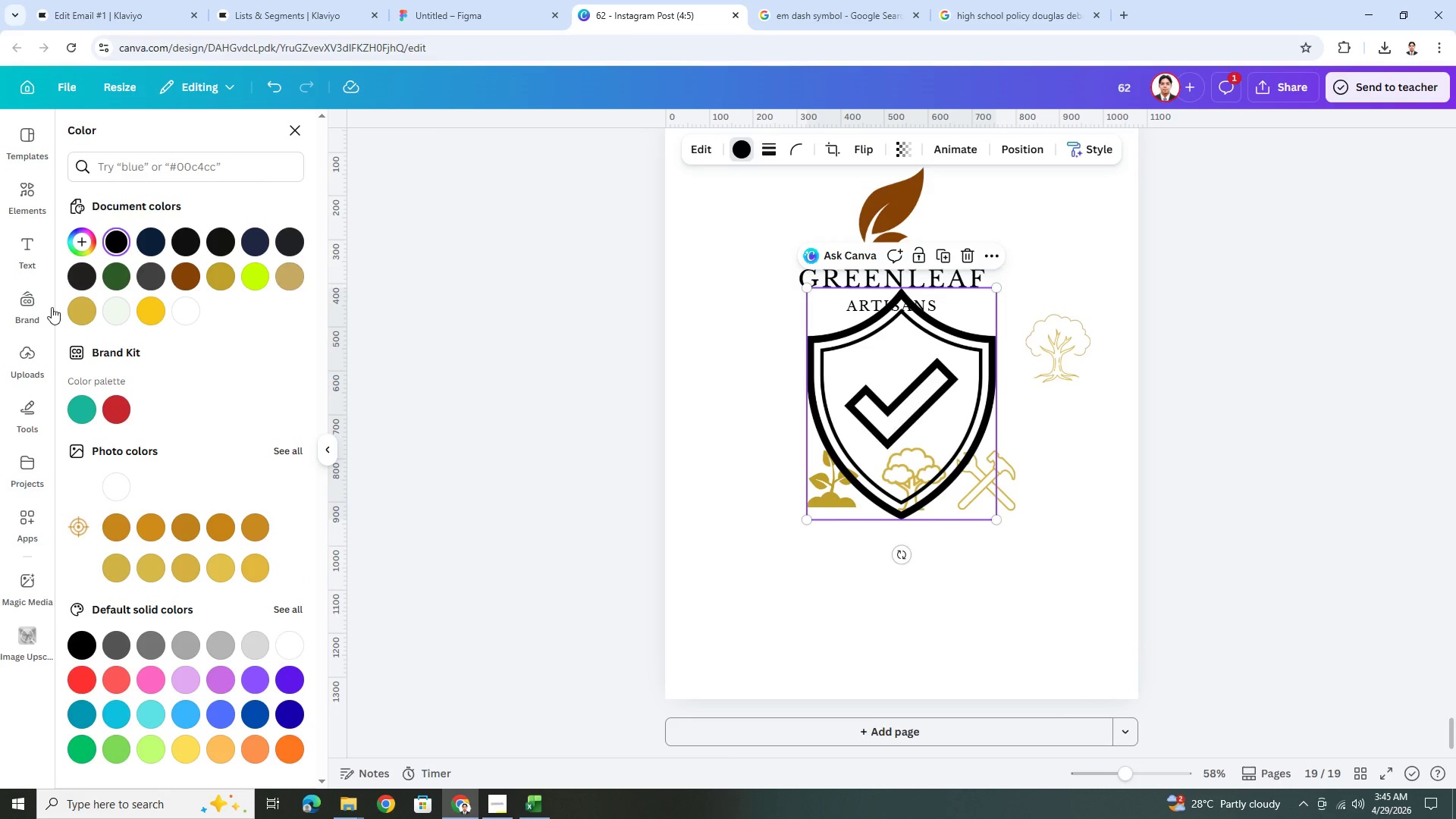 
left_click([74, 307])
 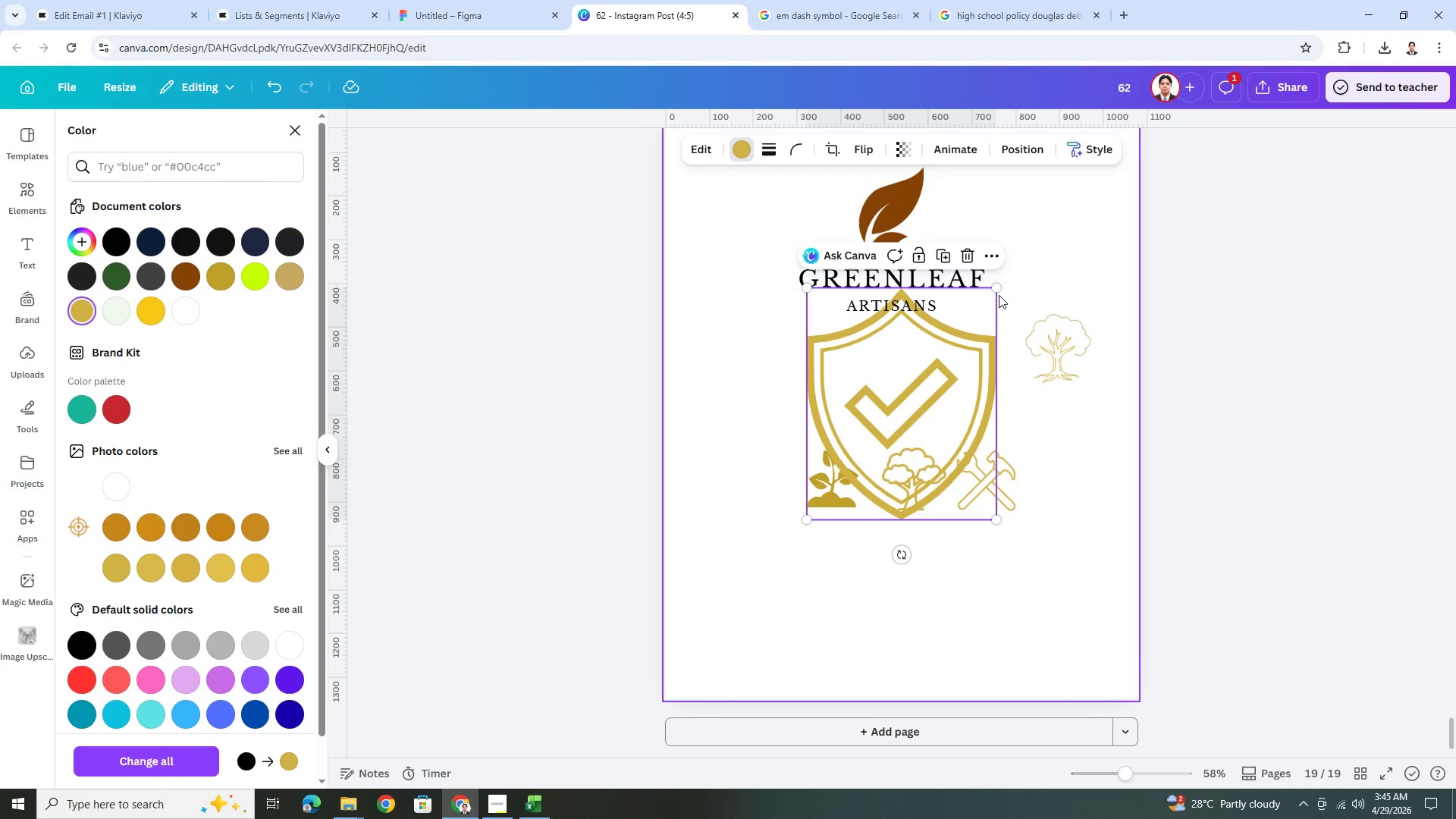 
left_click_drag(start_coordinate=[994, 290], to_coordinate=[893, 485])
 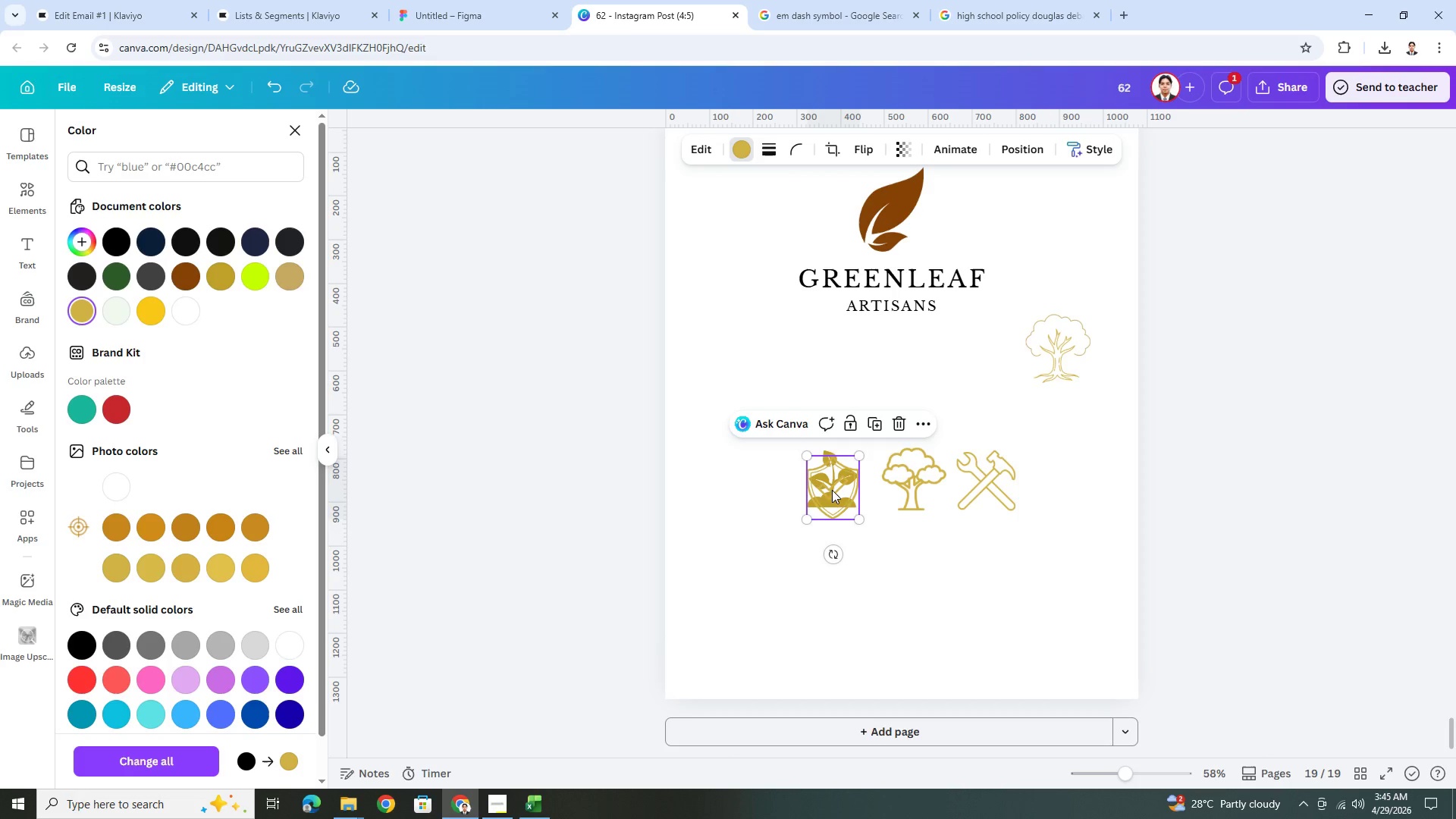 
left_click_drag(start_coordinate=[832, 490], to_coordinate=[1059, 482])
 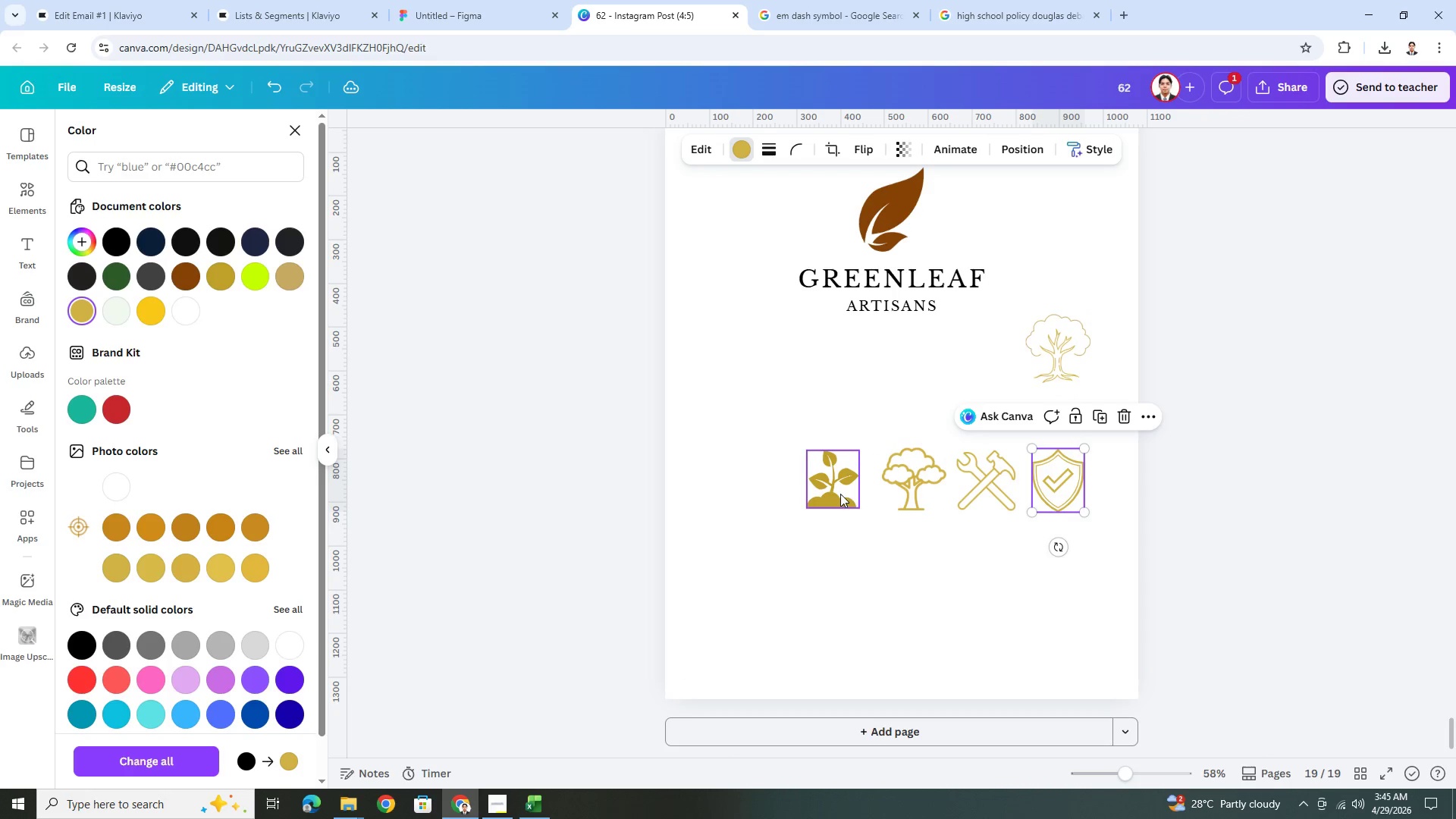 
left_click_drag(start_coordinate=[836, 493], to_coordinate=[849, 361])
 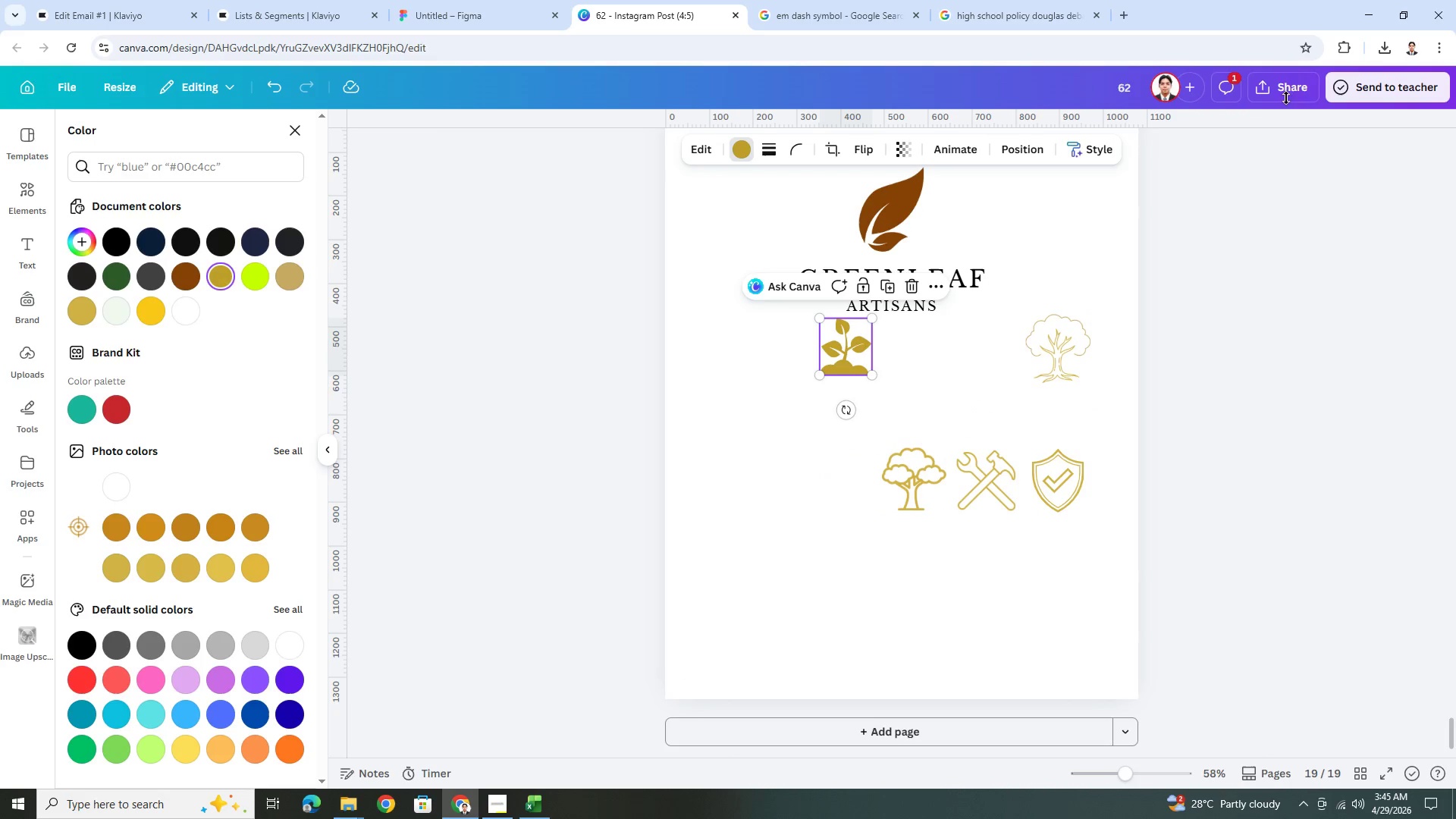 
left_click([1300, 80])
 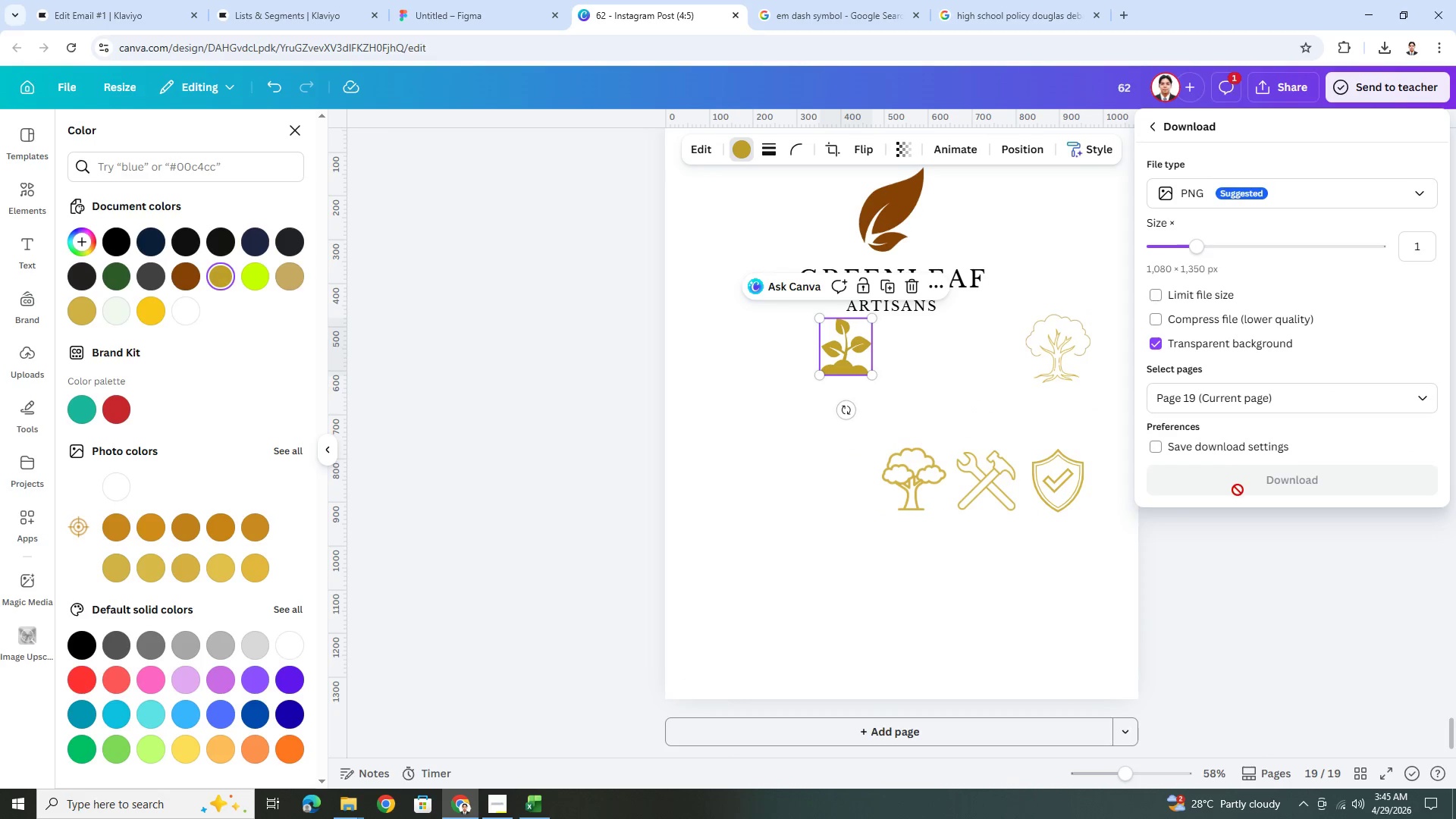 
wait(5.39)
 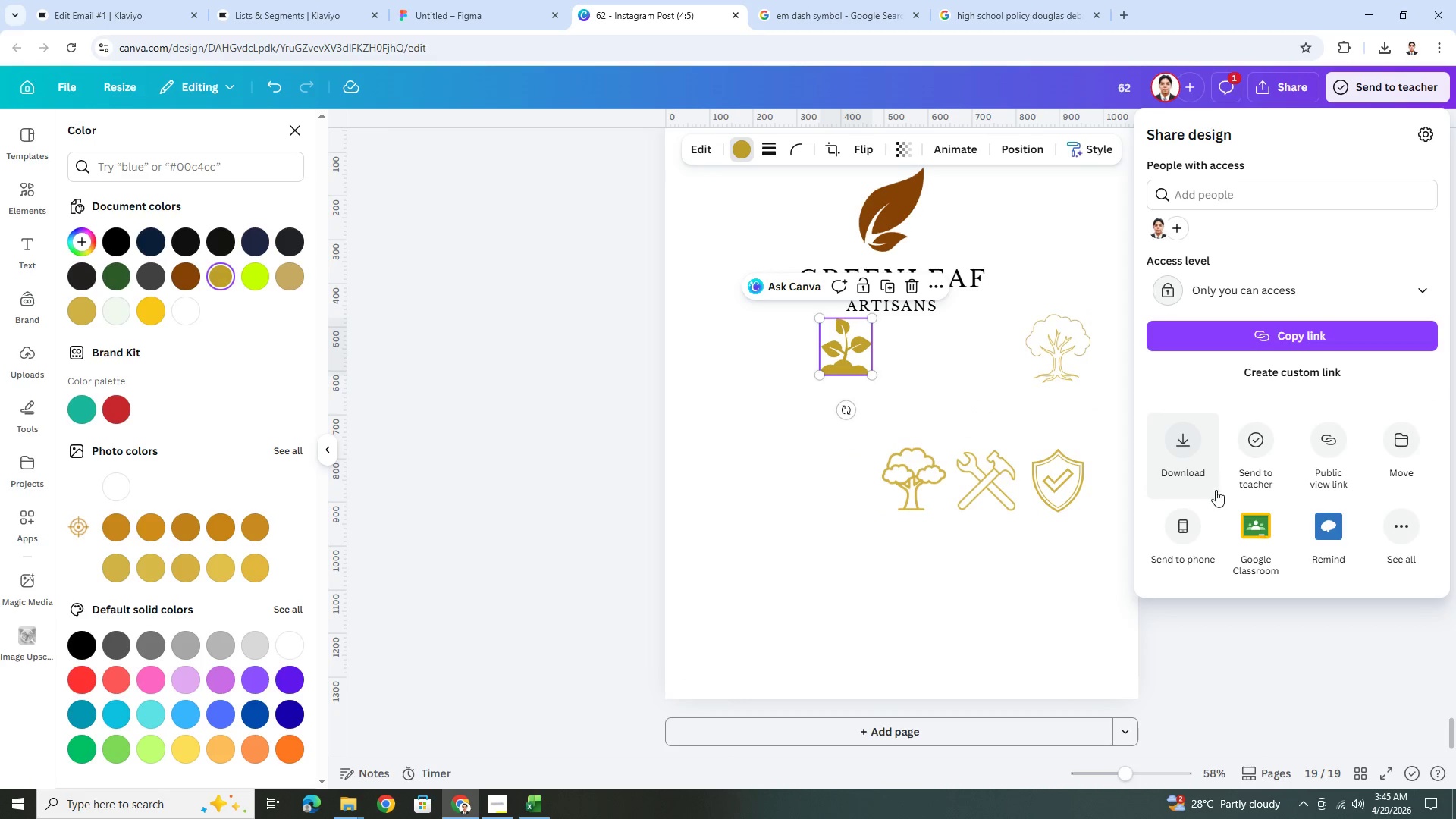 
left_click([1236, 486])
 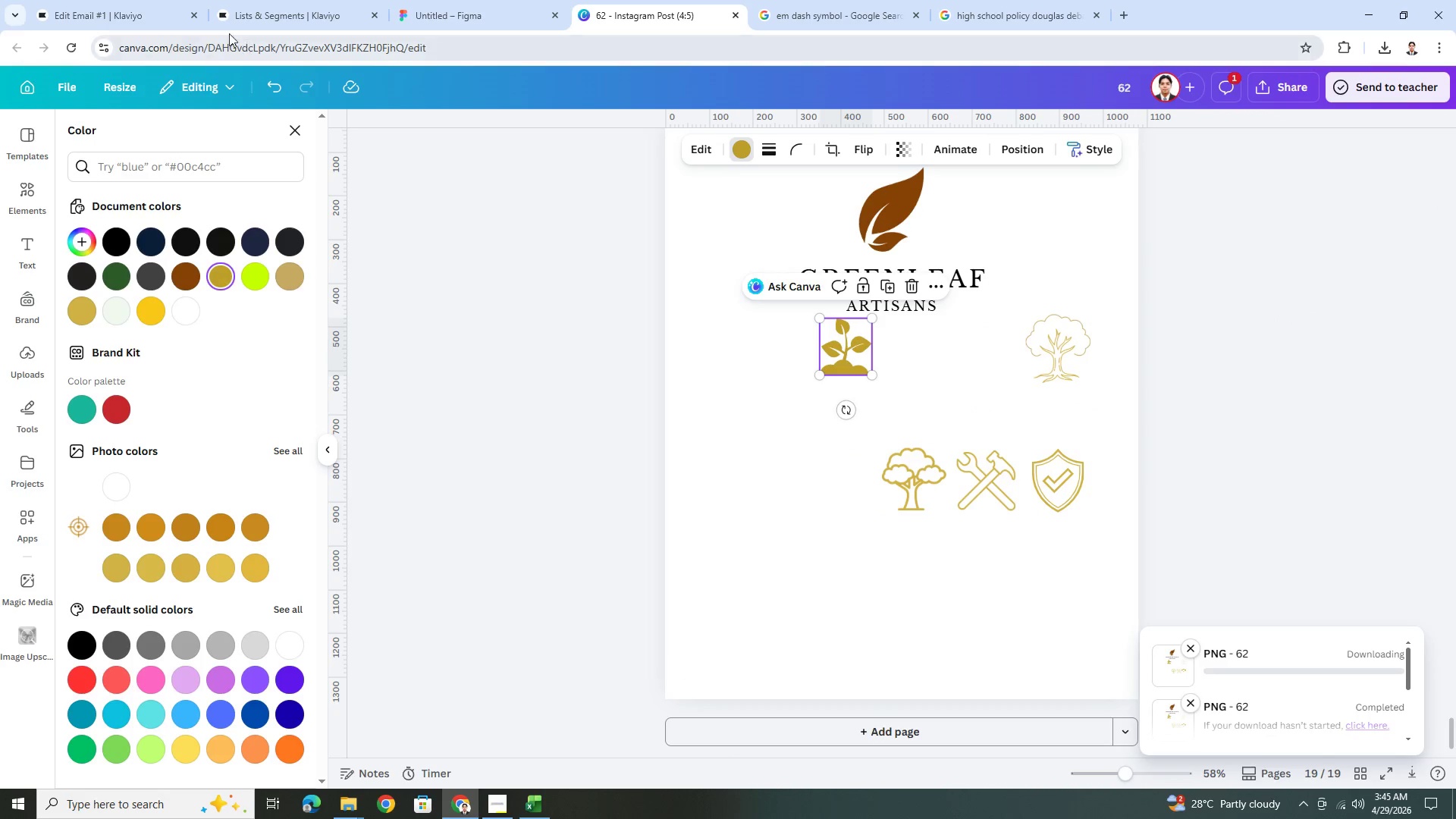 
left_click([121, 2])
 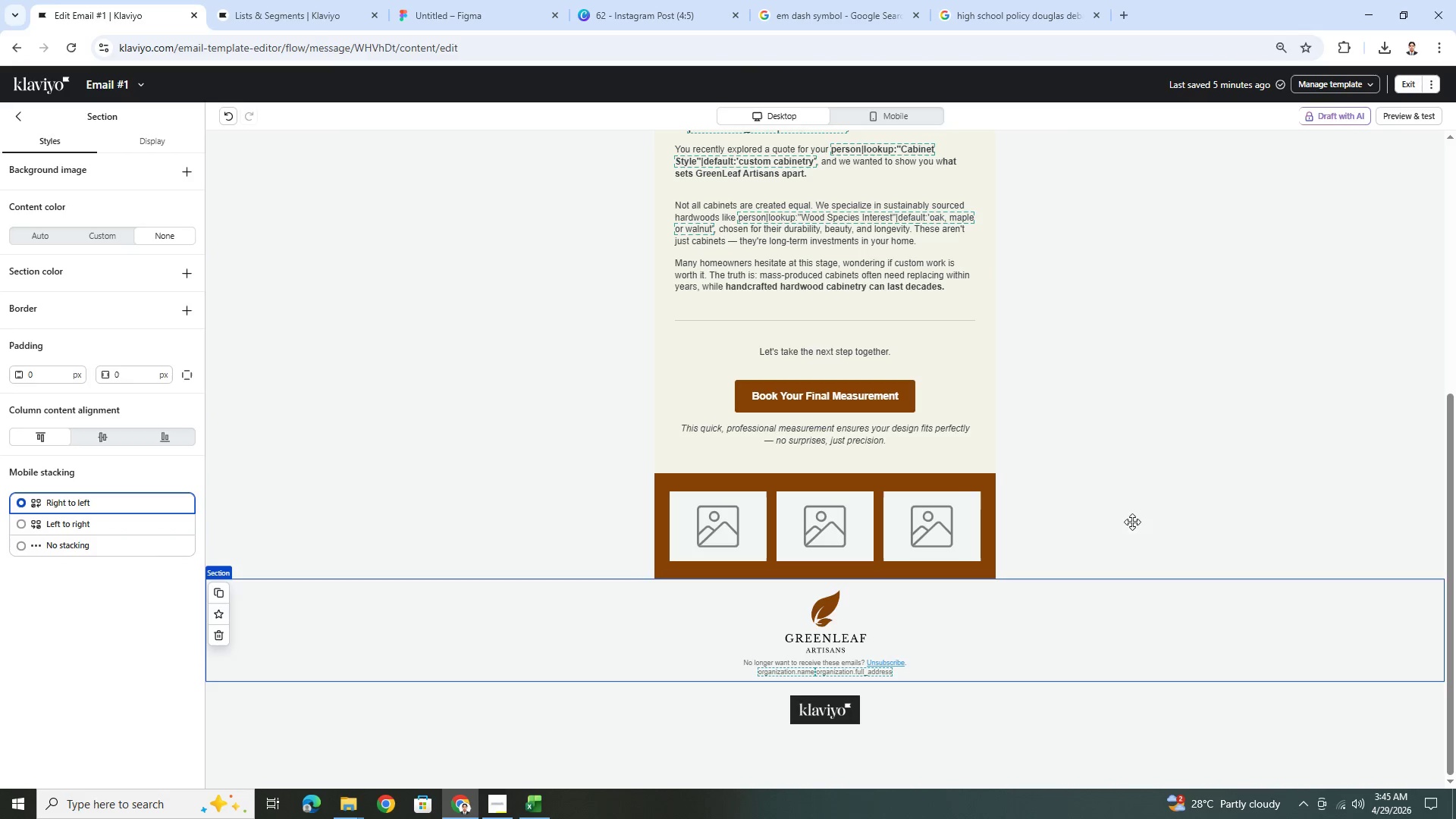 
left_click([1204, 517])
 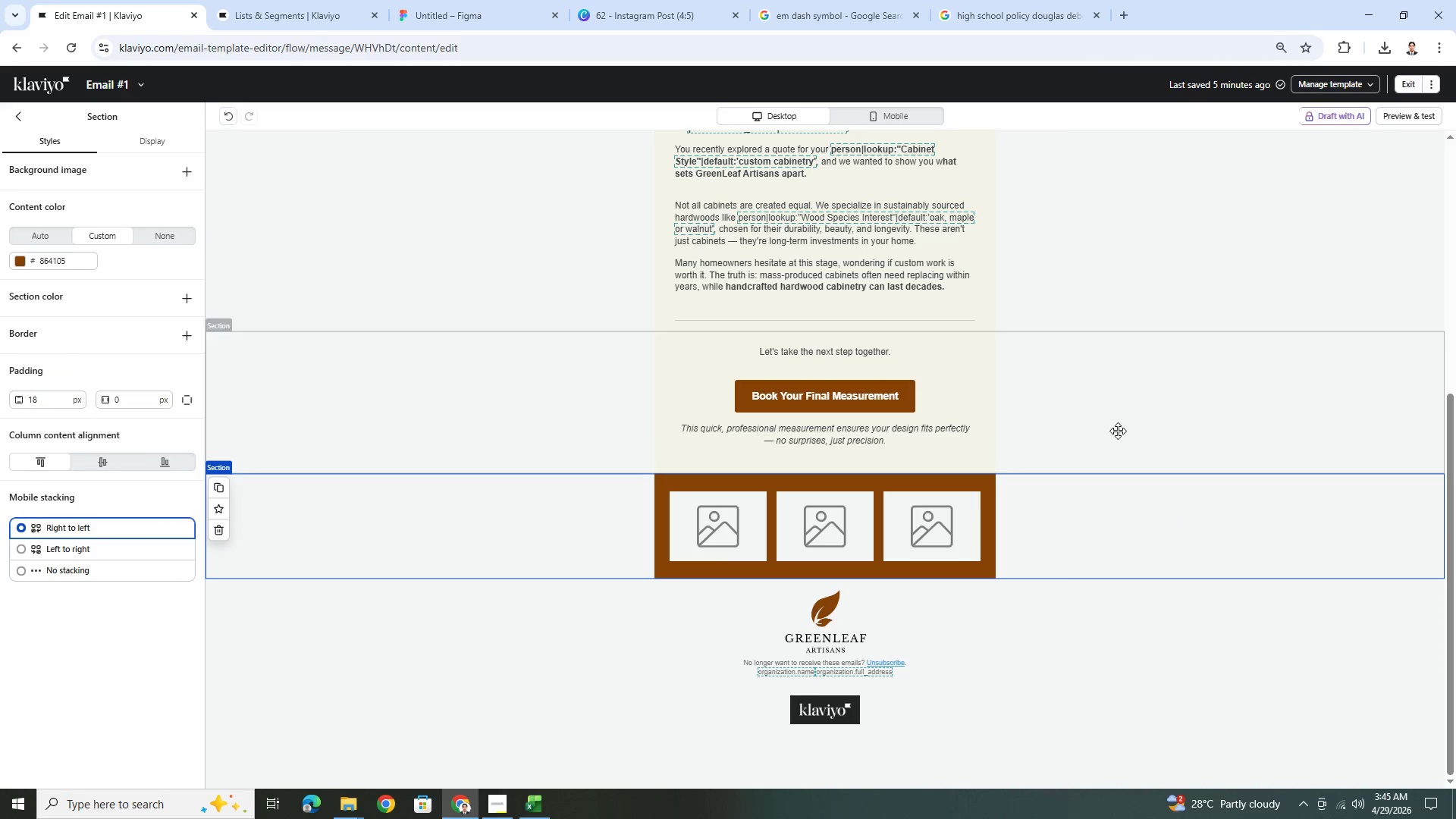 
scroll: coordinate [1106, 425], scroll_direction: up, amount: 3.0
 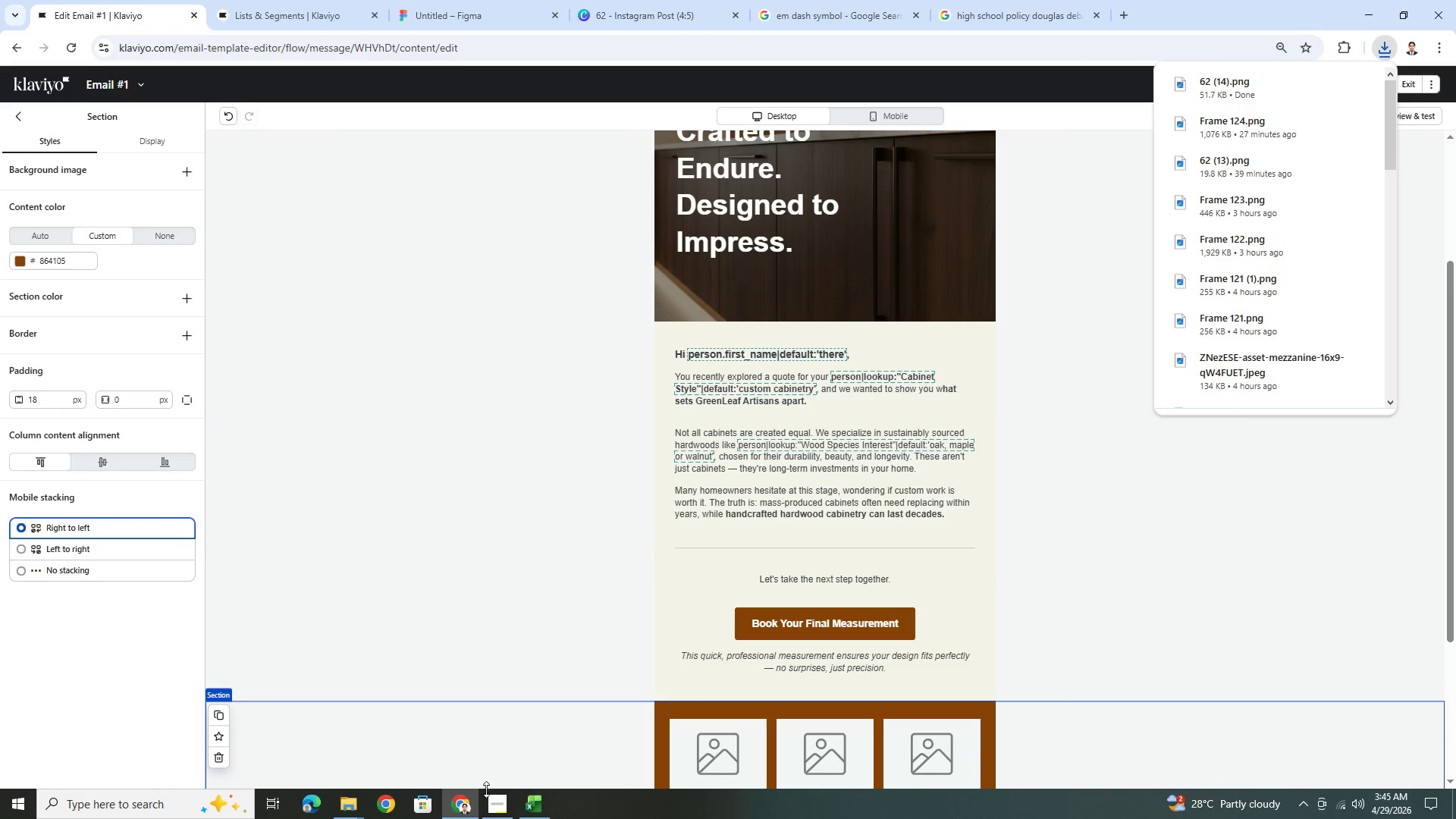 
left_click([345, 802])
 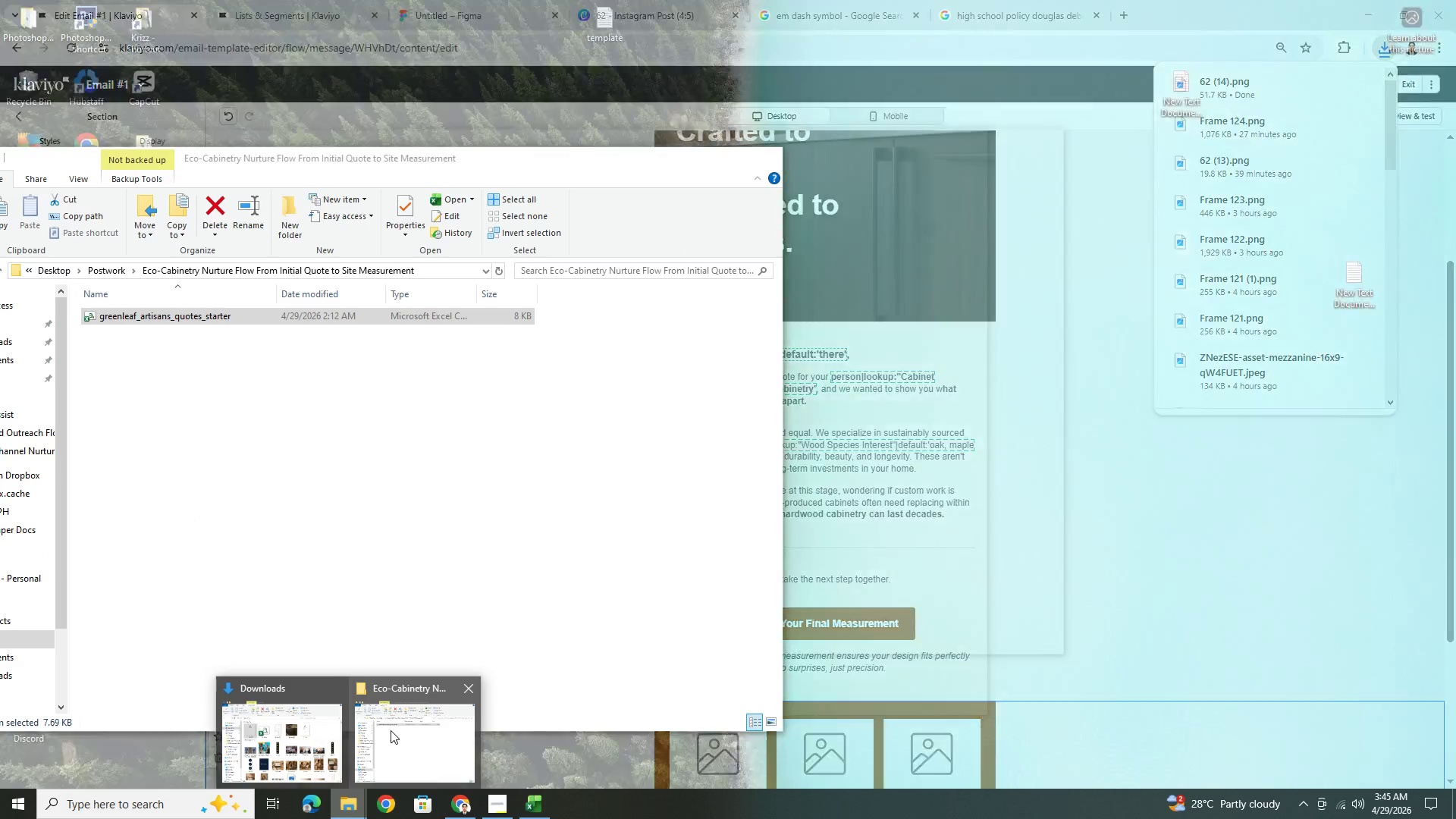 
left_click([391, 730])
 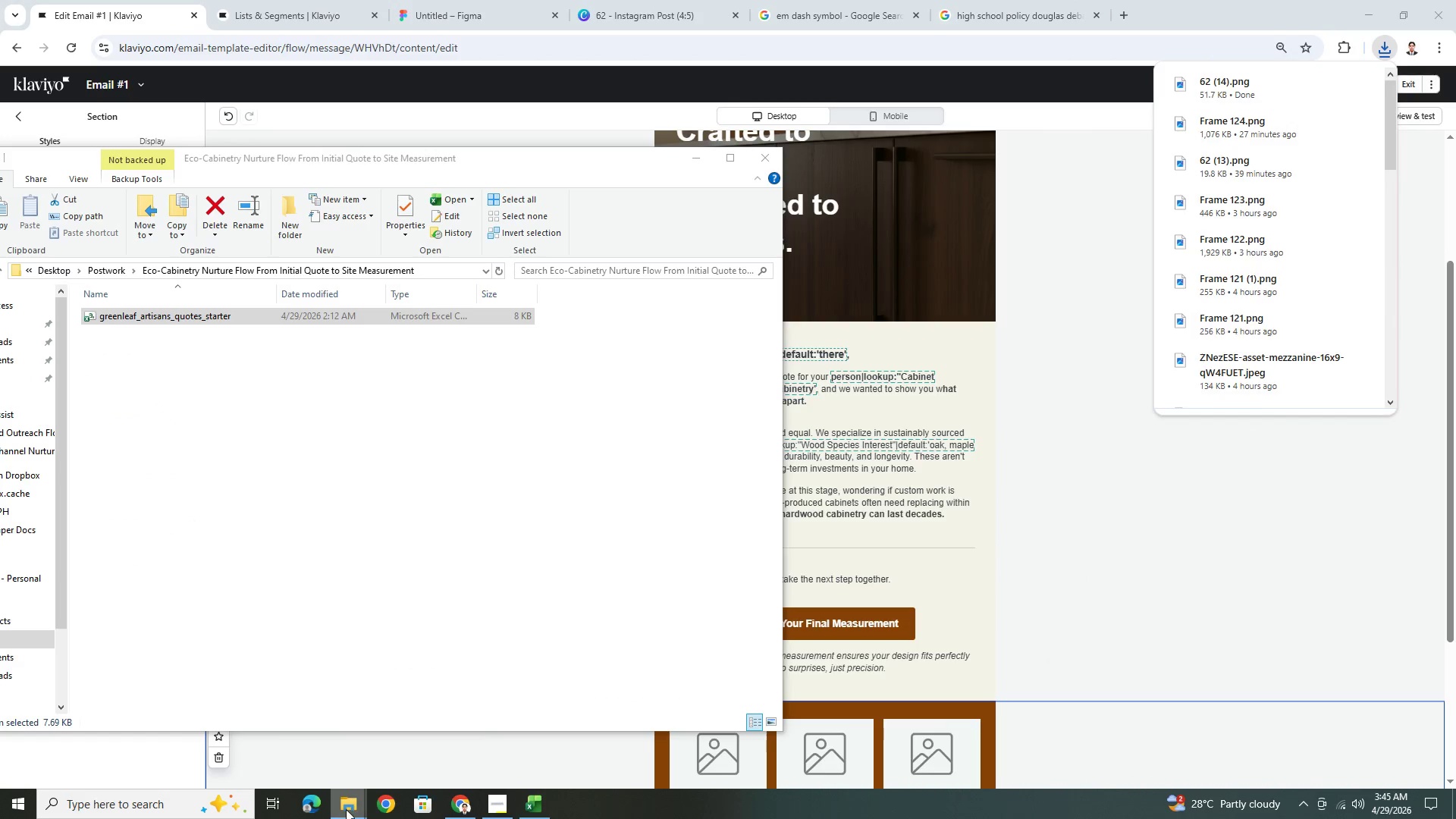 
left_click([271, 766])
 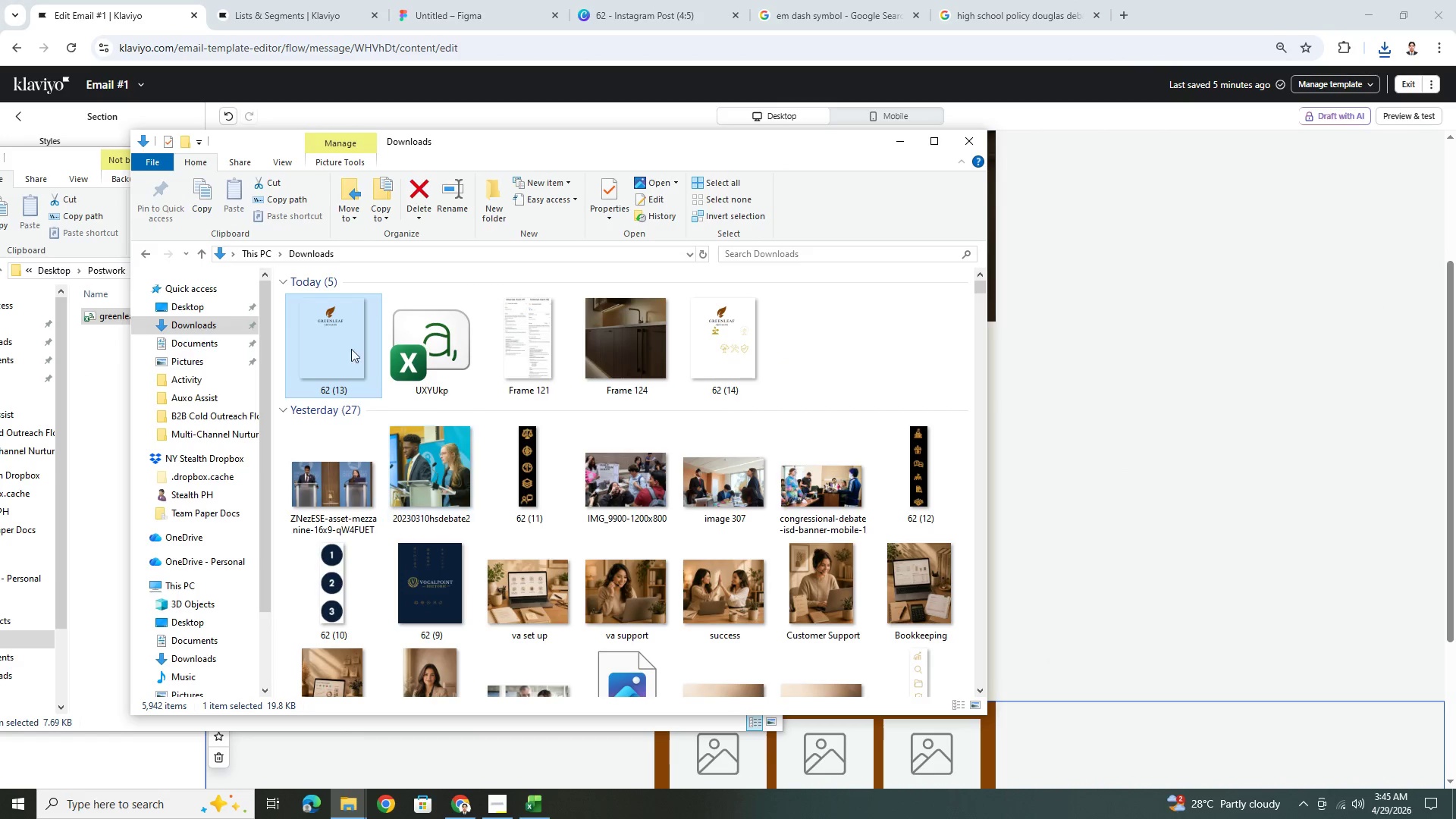 
left_click([337, 327])
 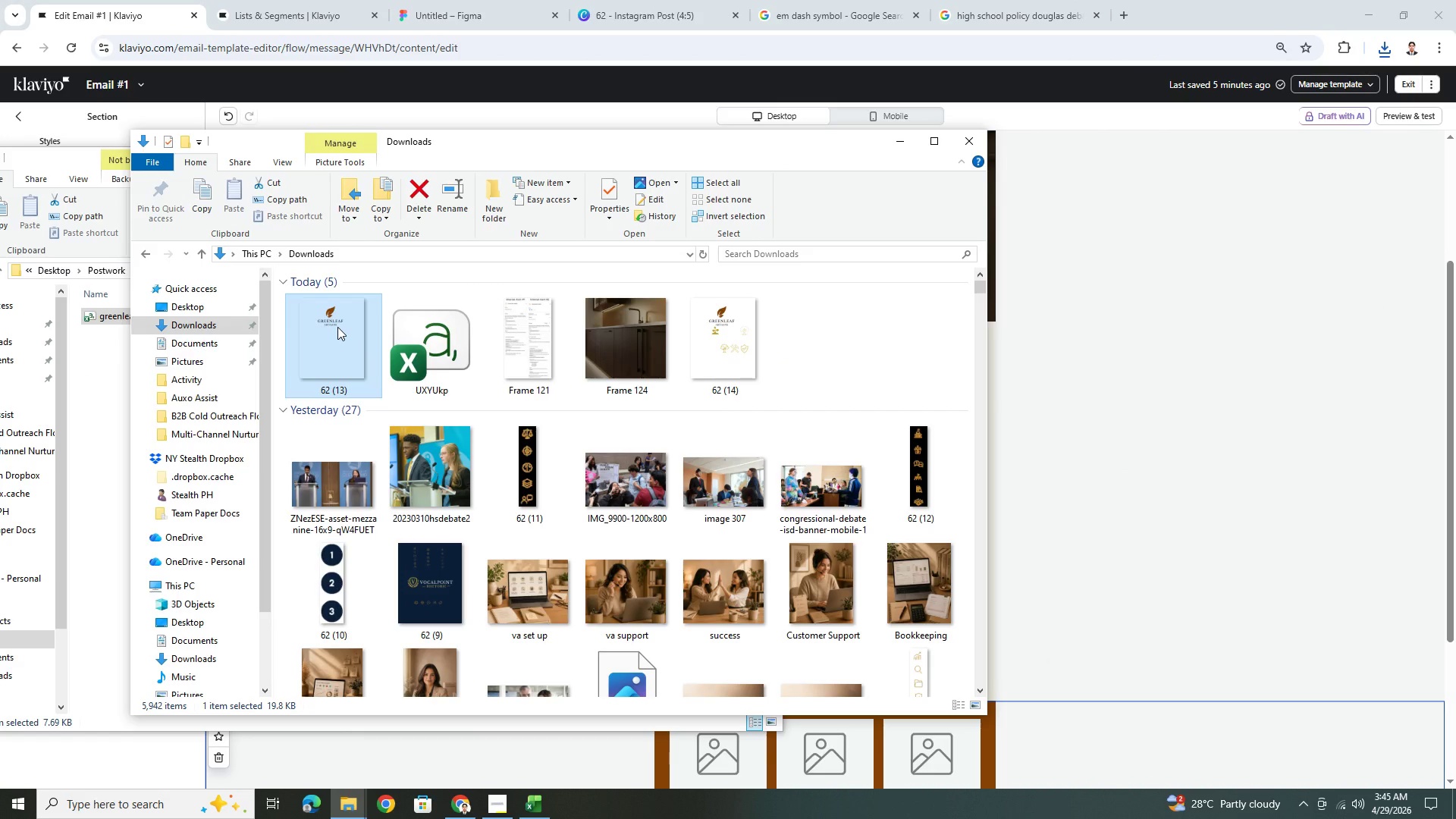 
double_click([337, 327])
 